 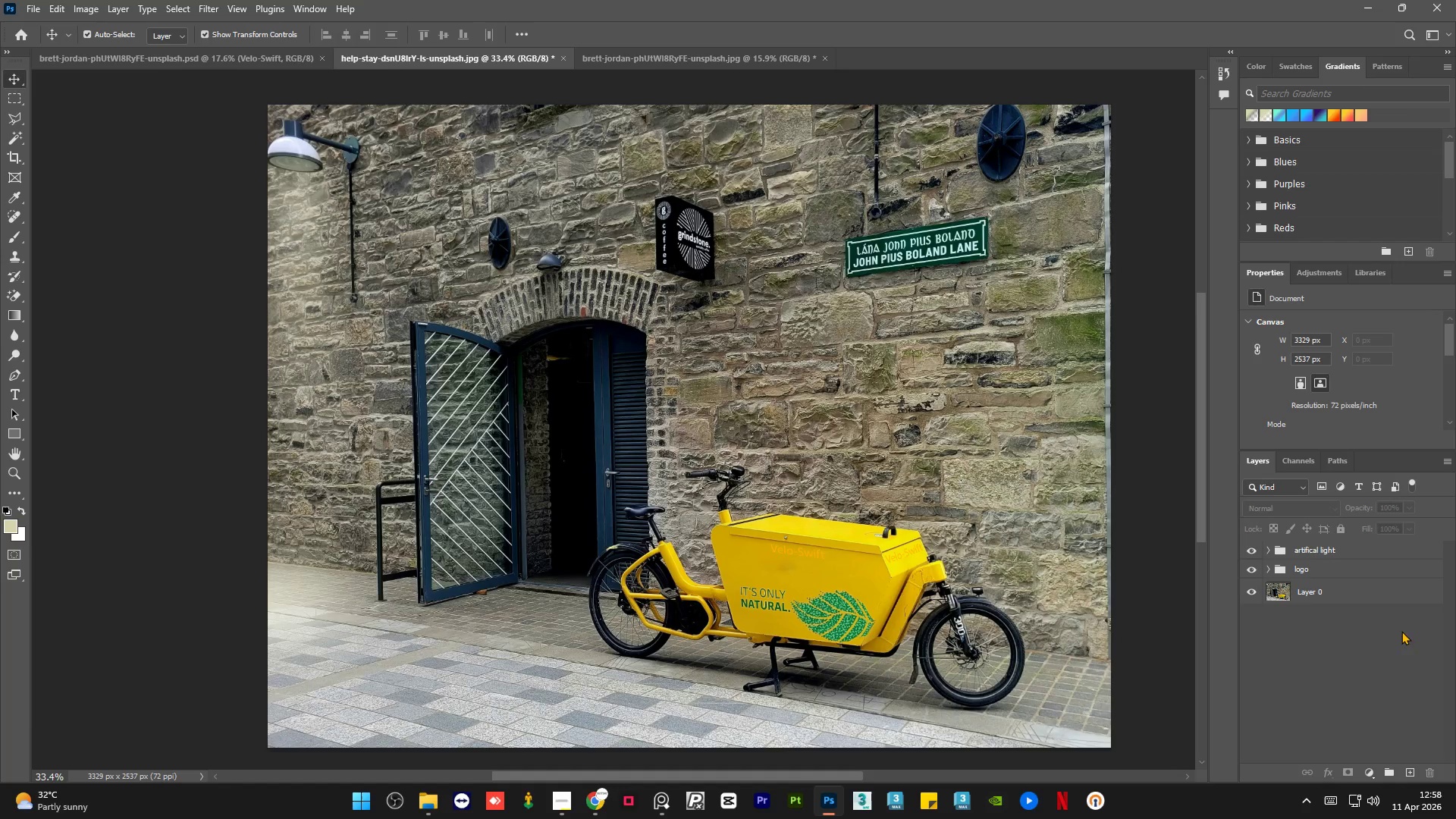 
hold_key(key=AltLeft, duration=1.51)
left_click([1253, 591])
 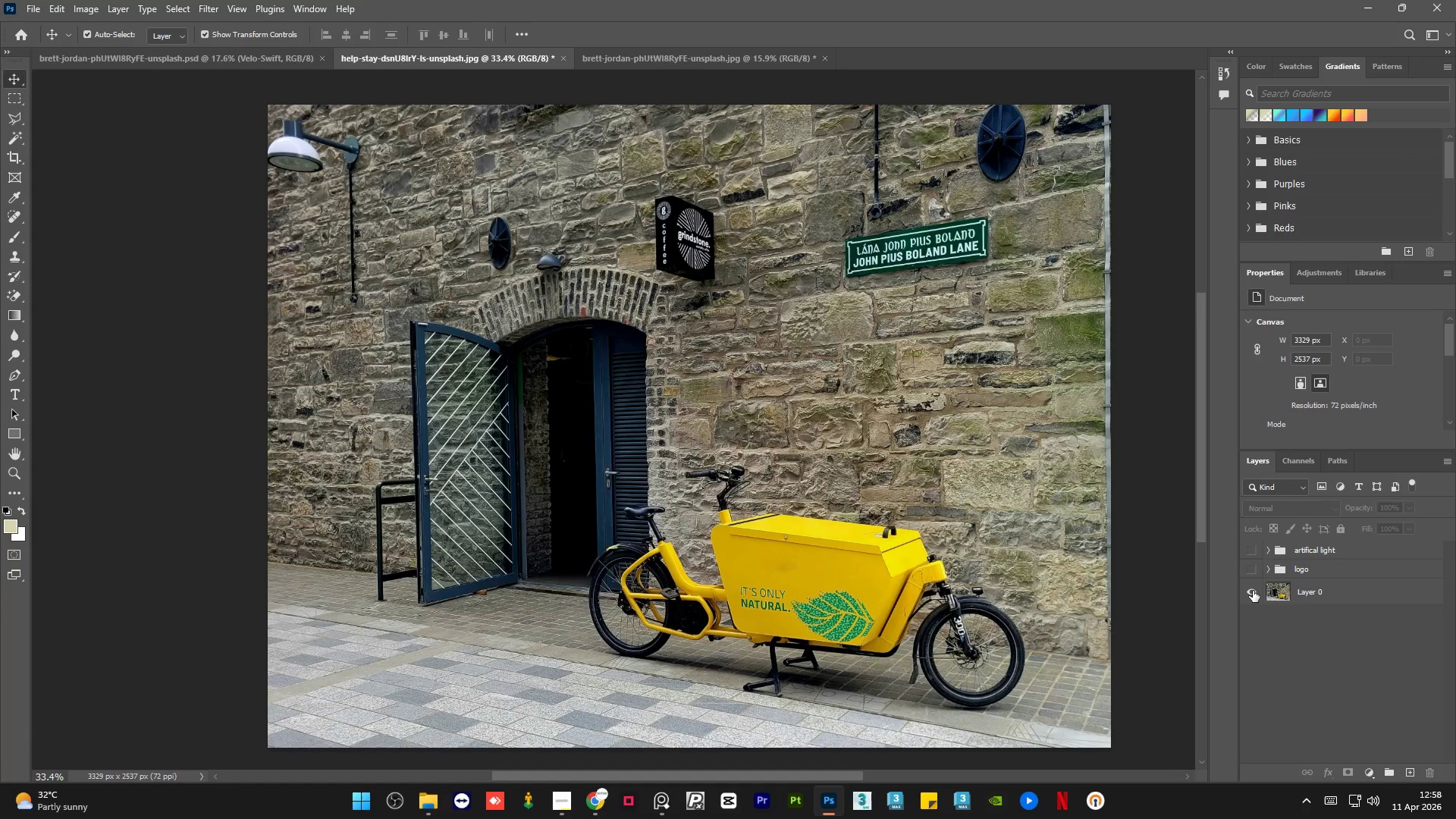 
left_click([1253, 591])
 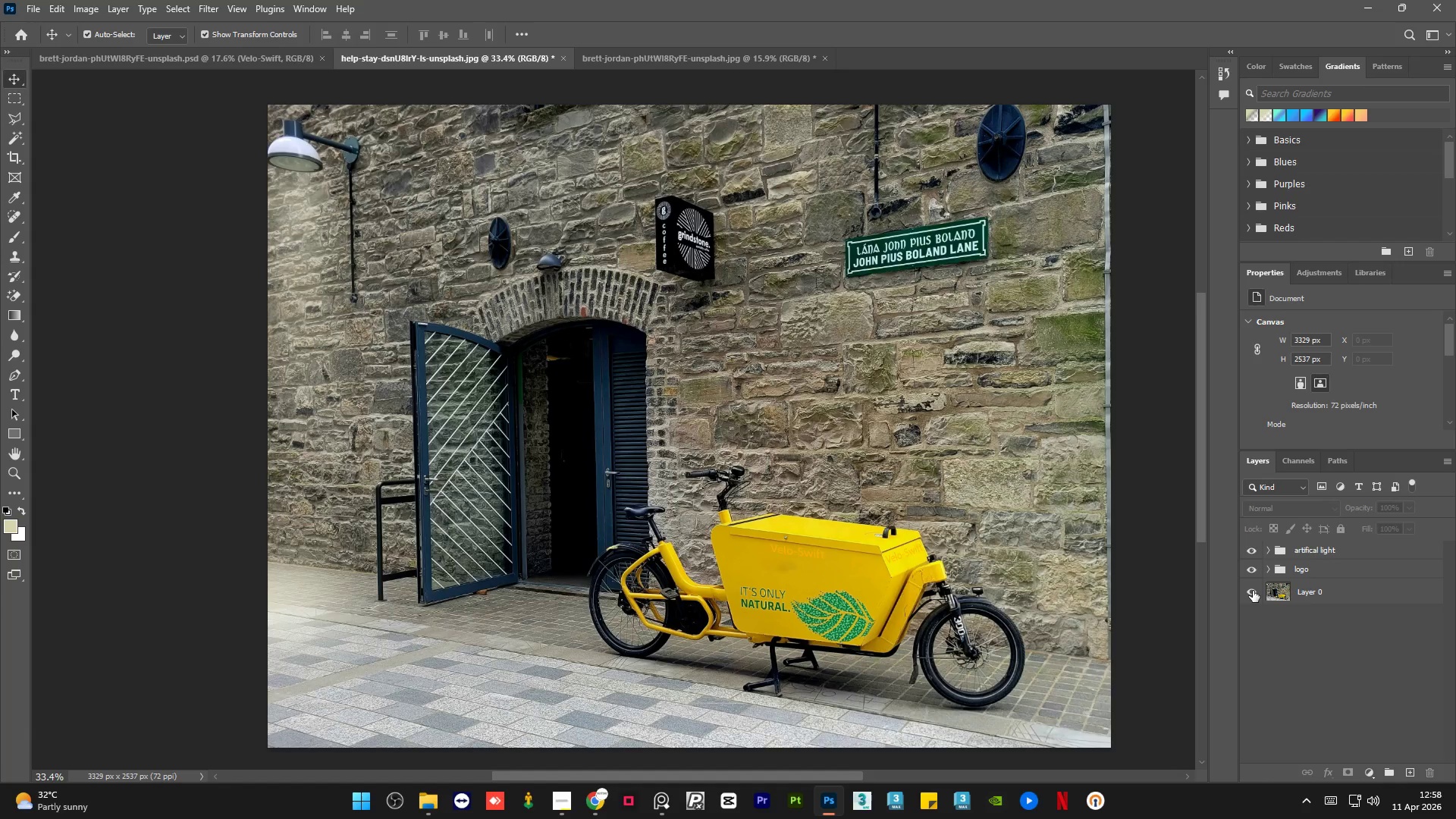 
hold_key(key=AltLeft, duration=1.5)
left_click([1253, 591])
 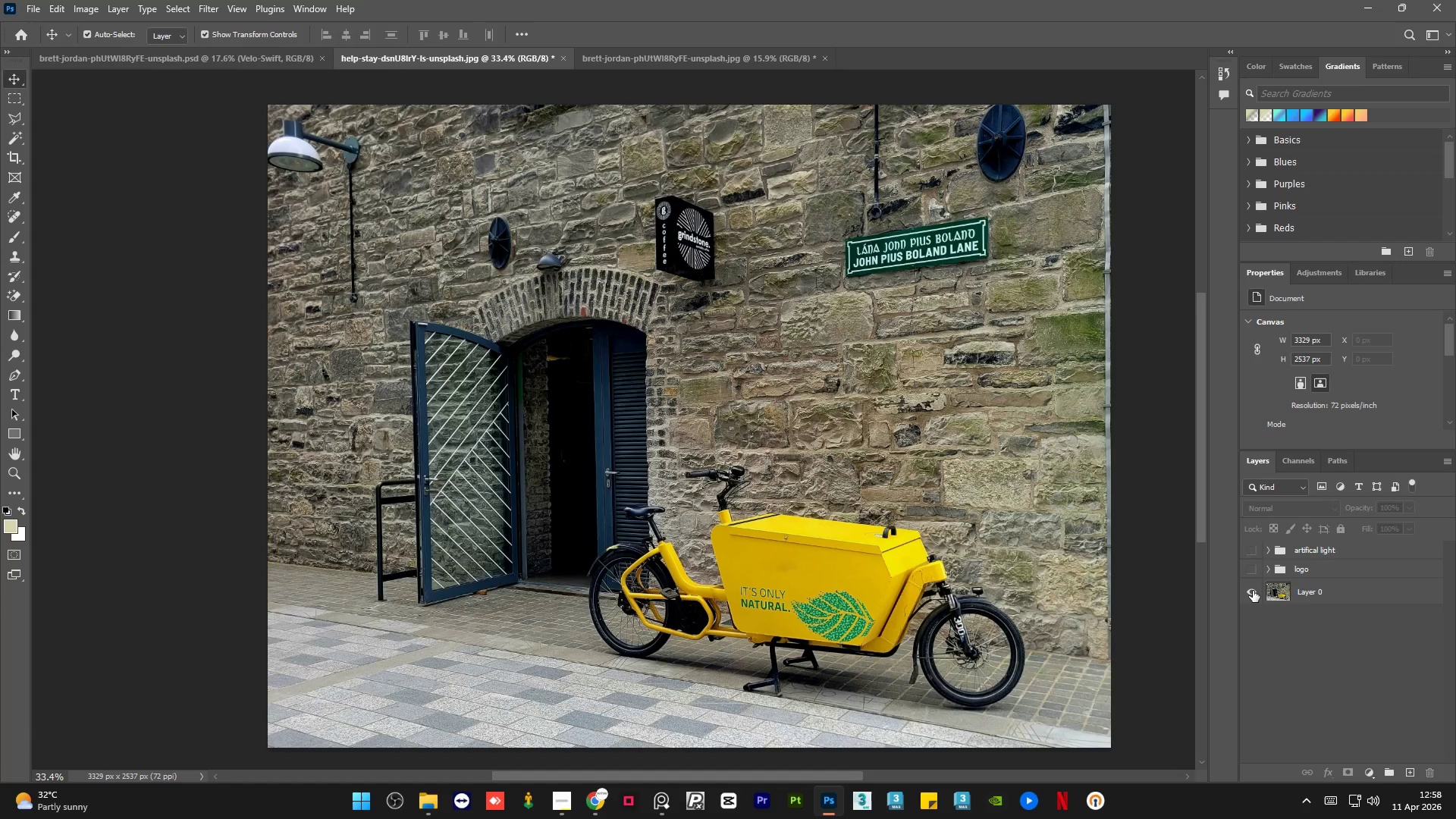 
double_click([1253, 591])
 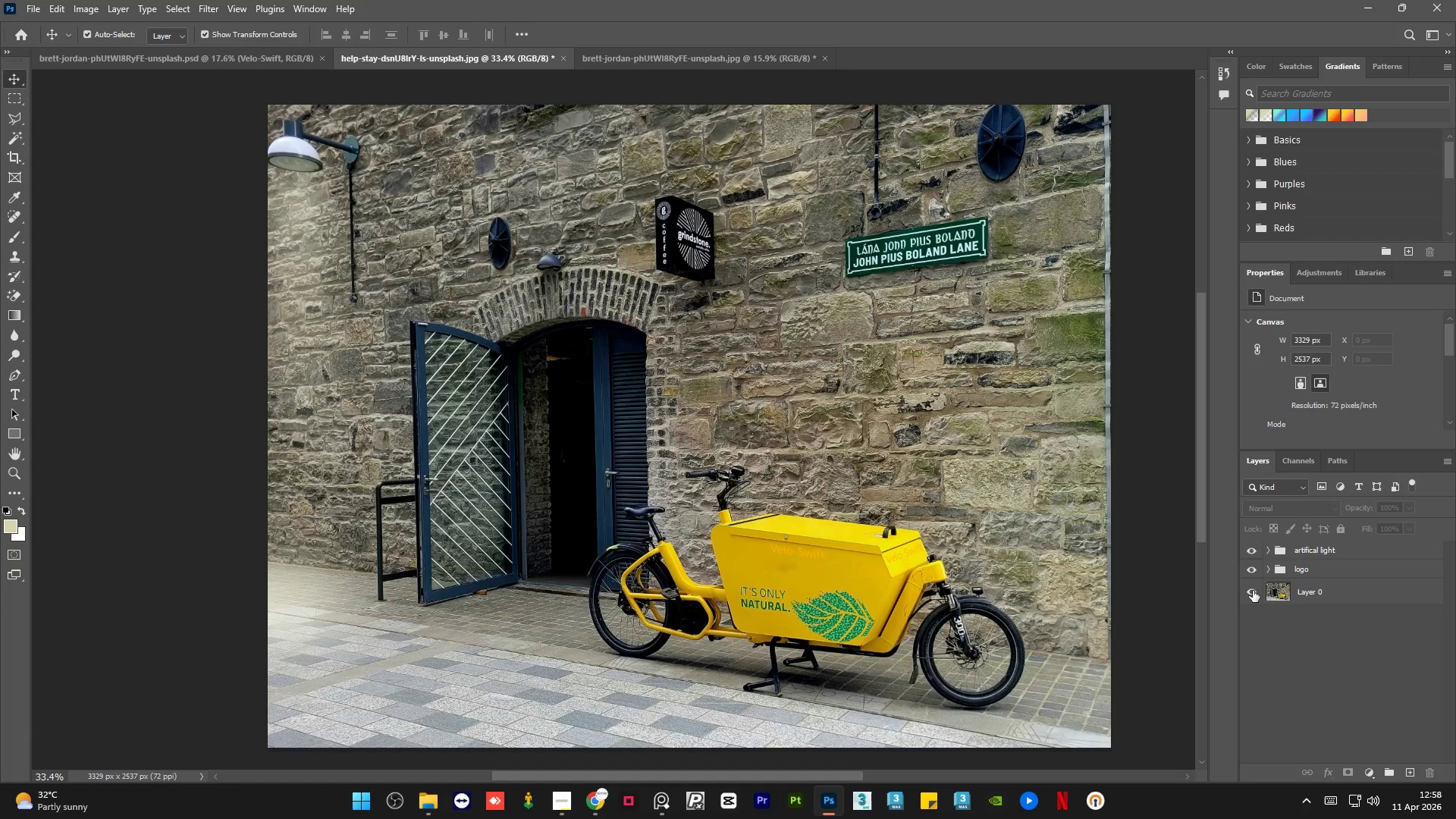 
left_click([1253, 591])
 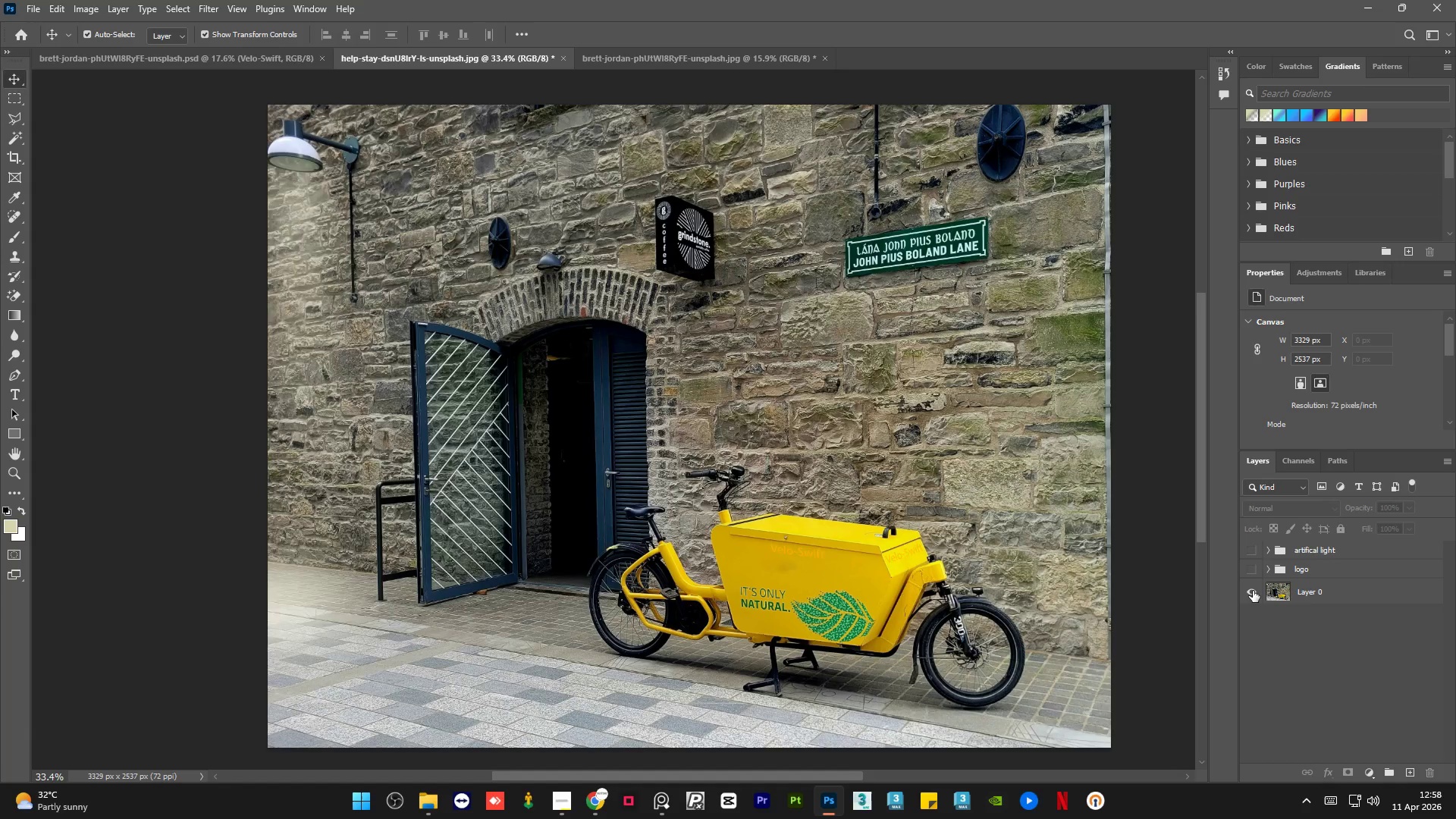 
hold_key(key=AltLeft, duration=1.52)
double_click([1253, 591])
 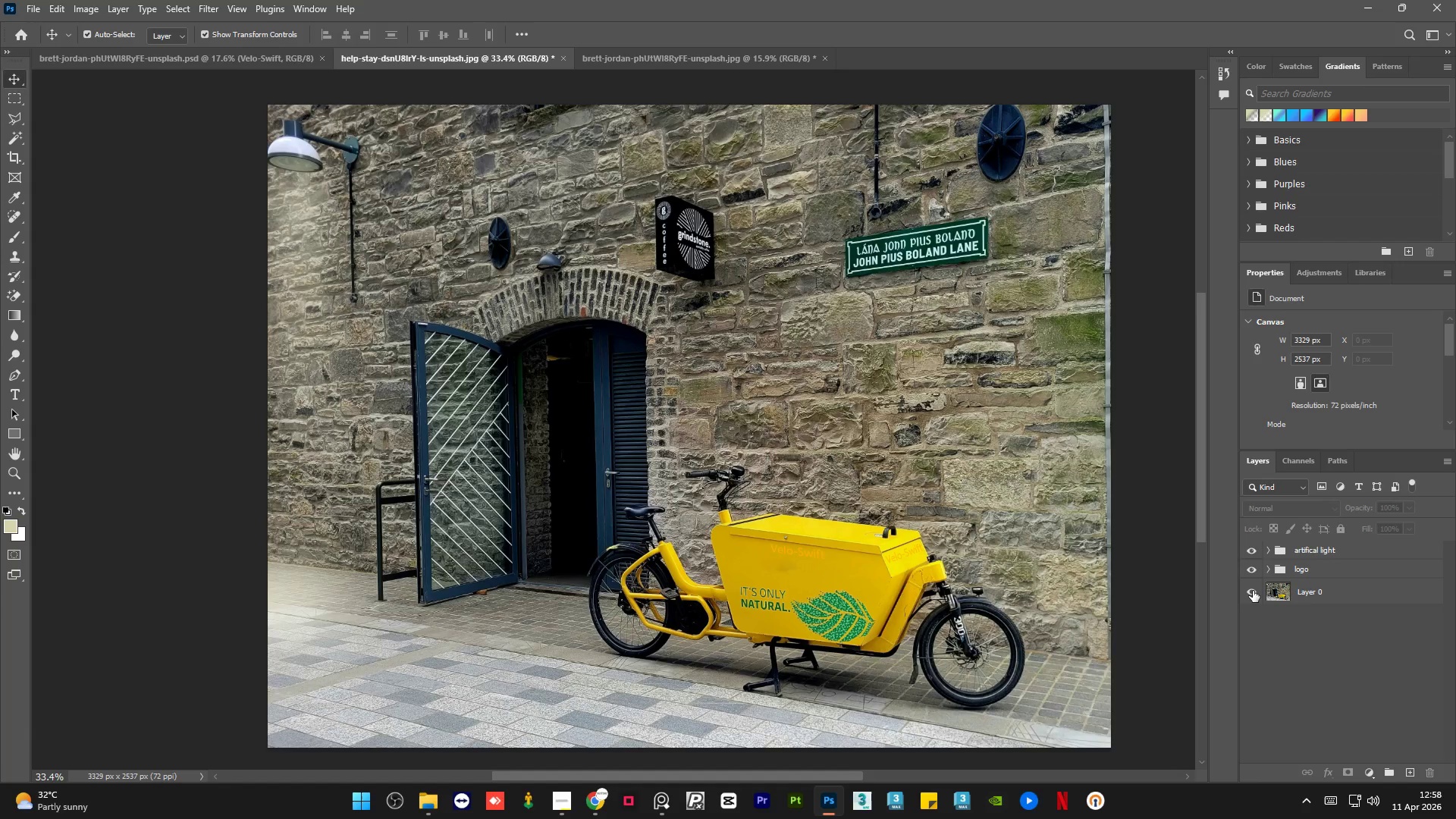 
left_click([1253, 591])
 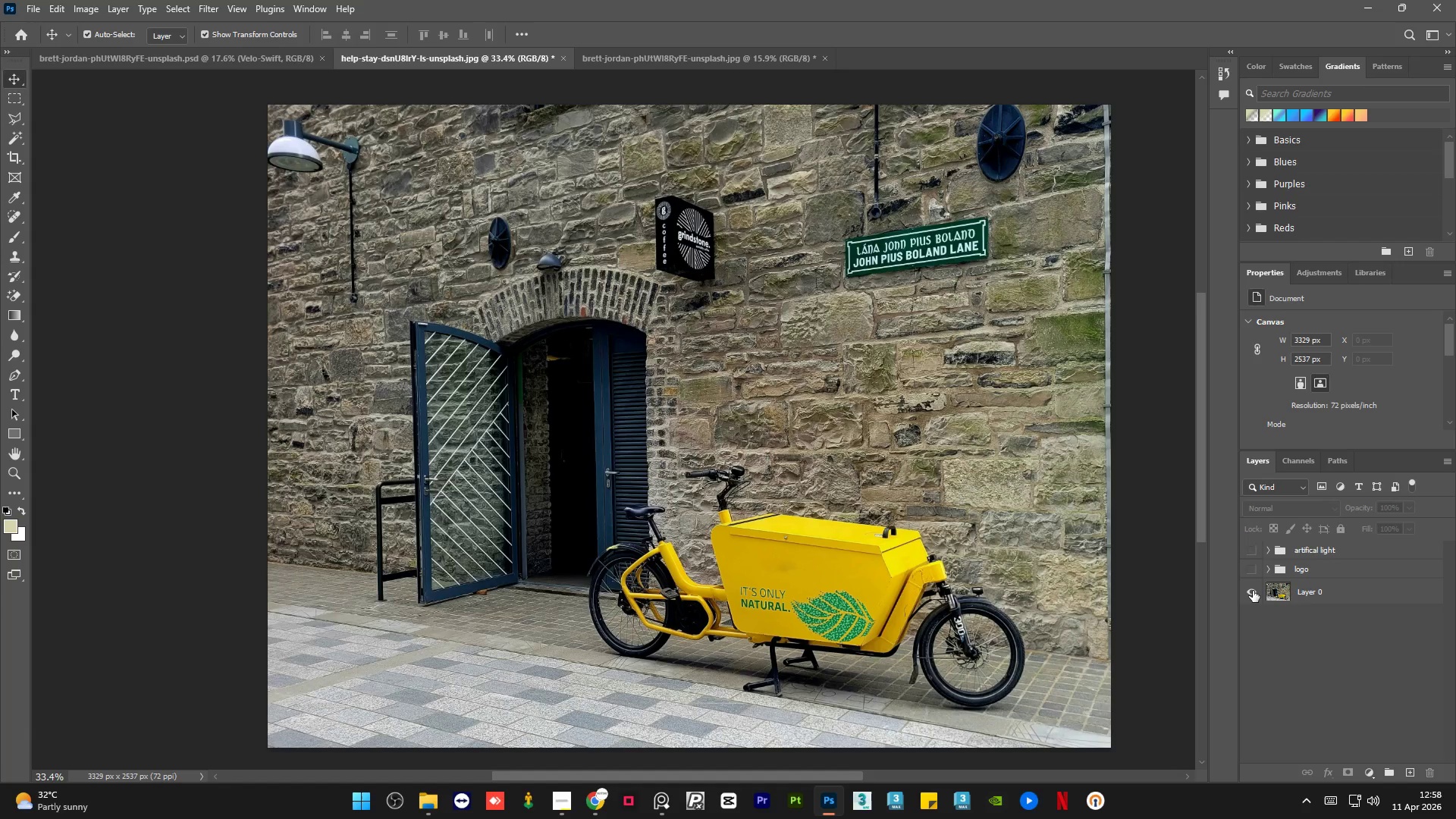 
double_click([1253, 591])
 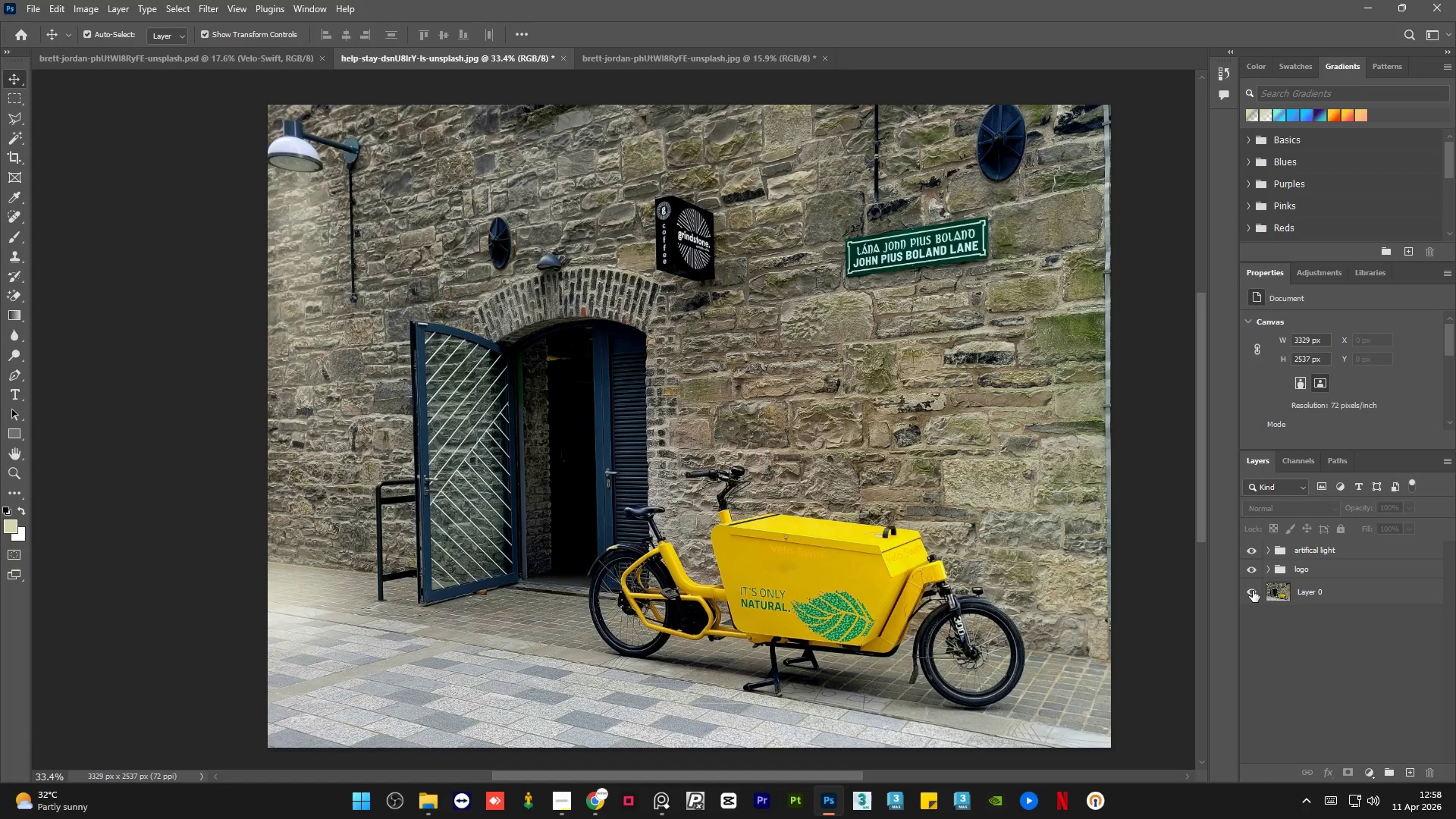 
hold_key(key=AltLeft, duration=1.39)
left_click([1253, 591])
 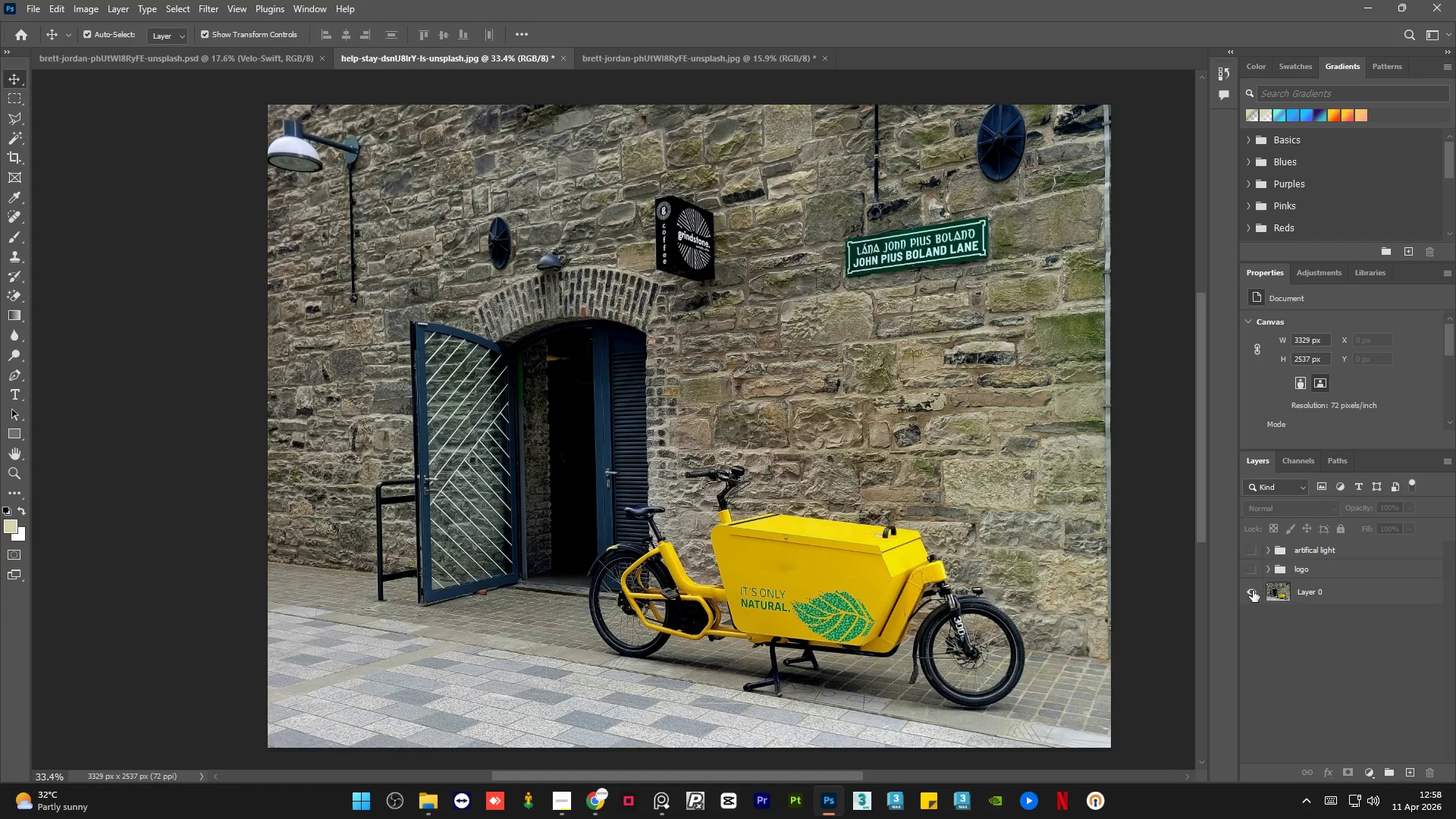 
double_click([1253, 591])
 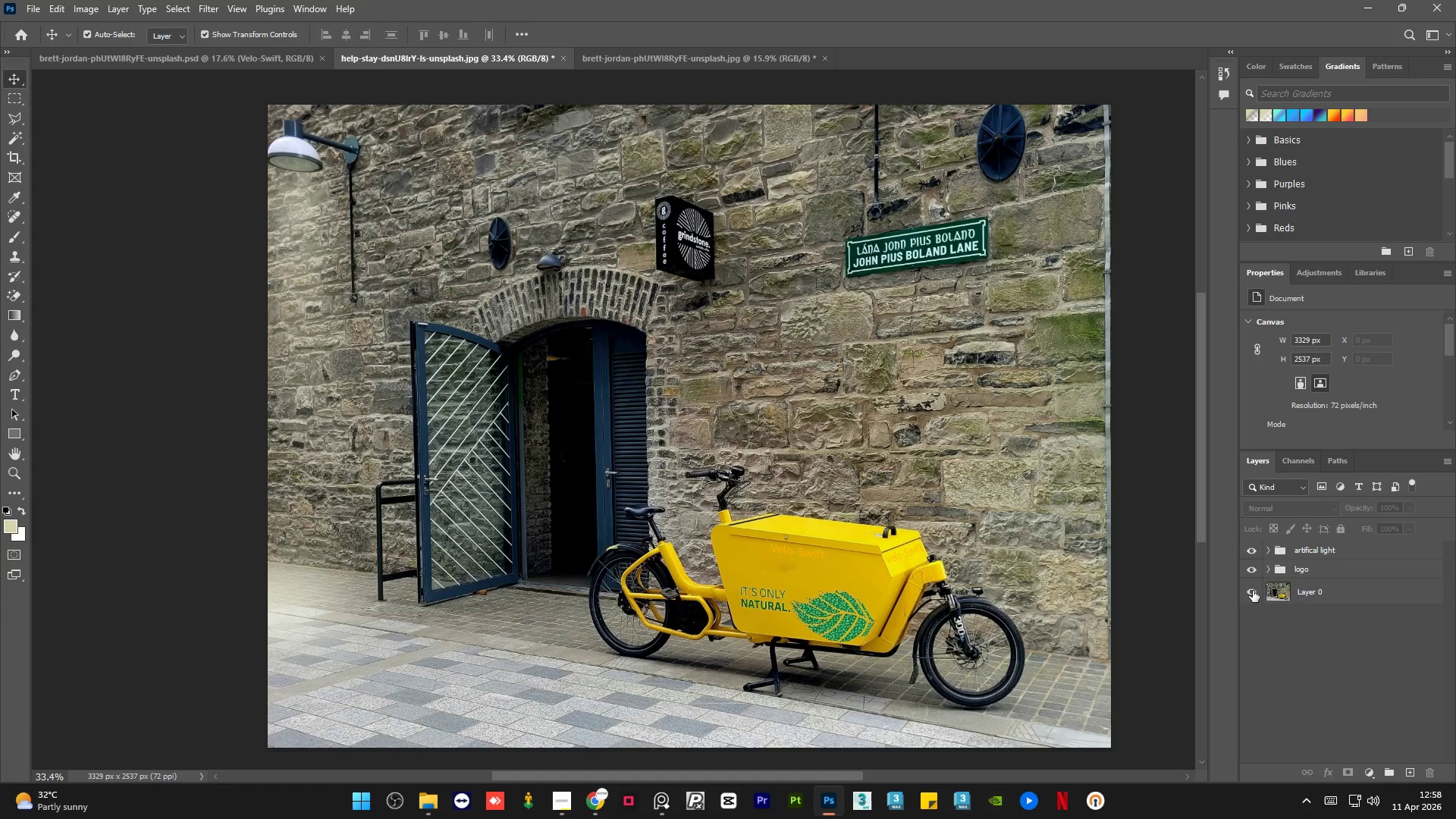 
hold_key(key=AltLeft, duration=16.5)
left_click([238, 51])
 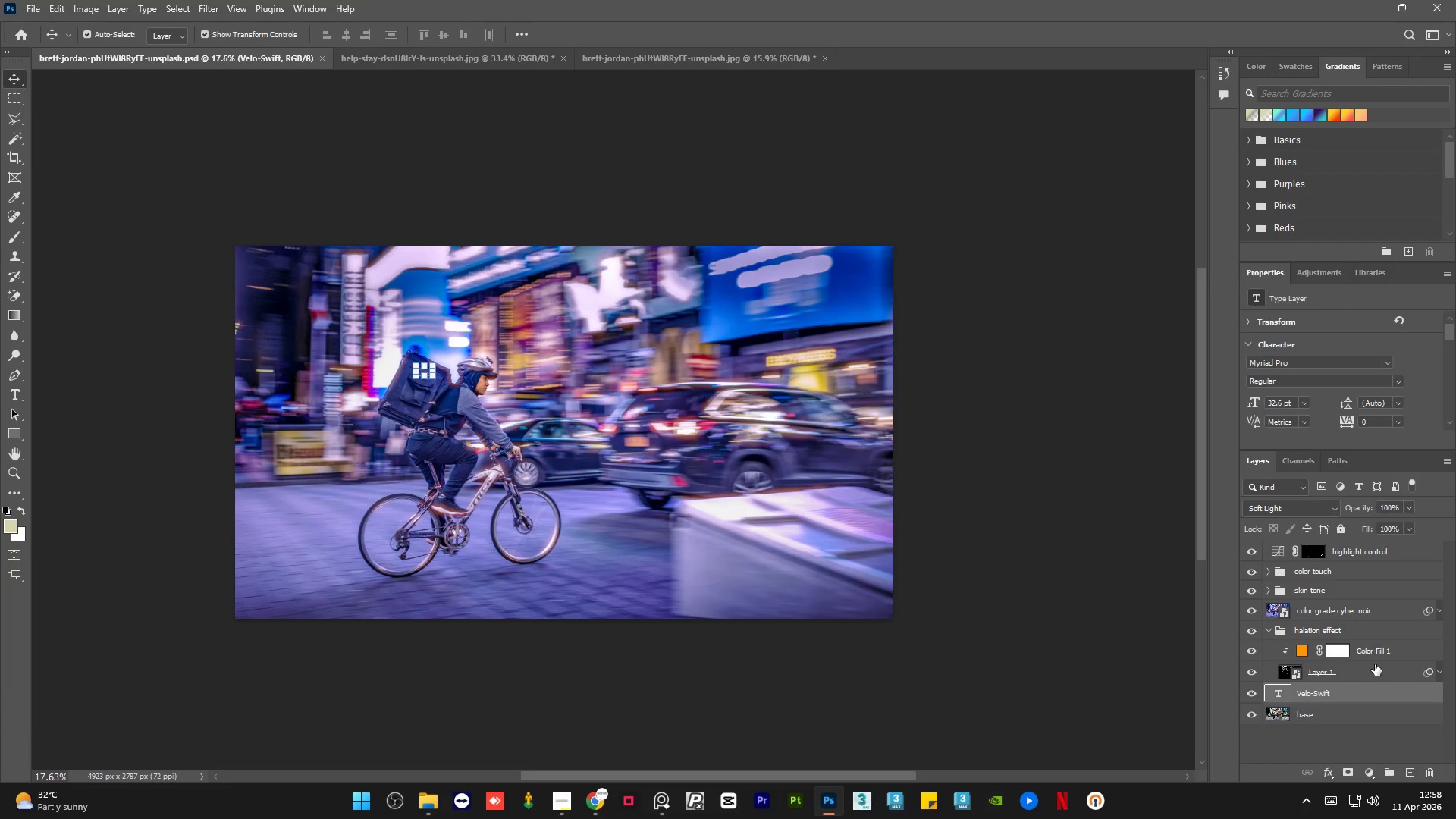 
left_click([1381, 636])
 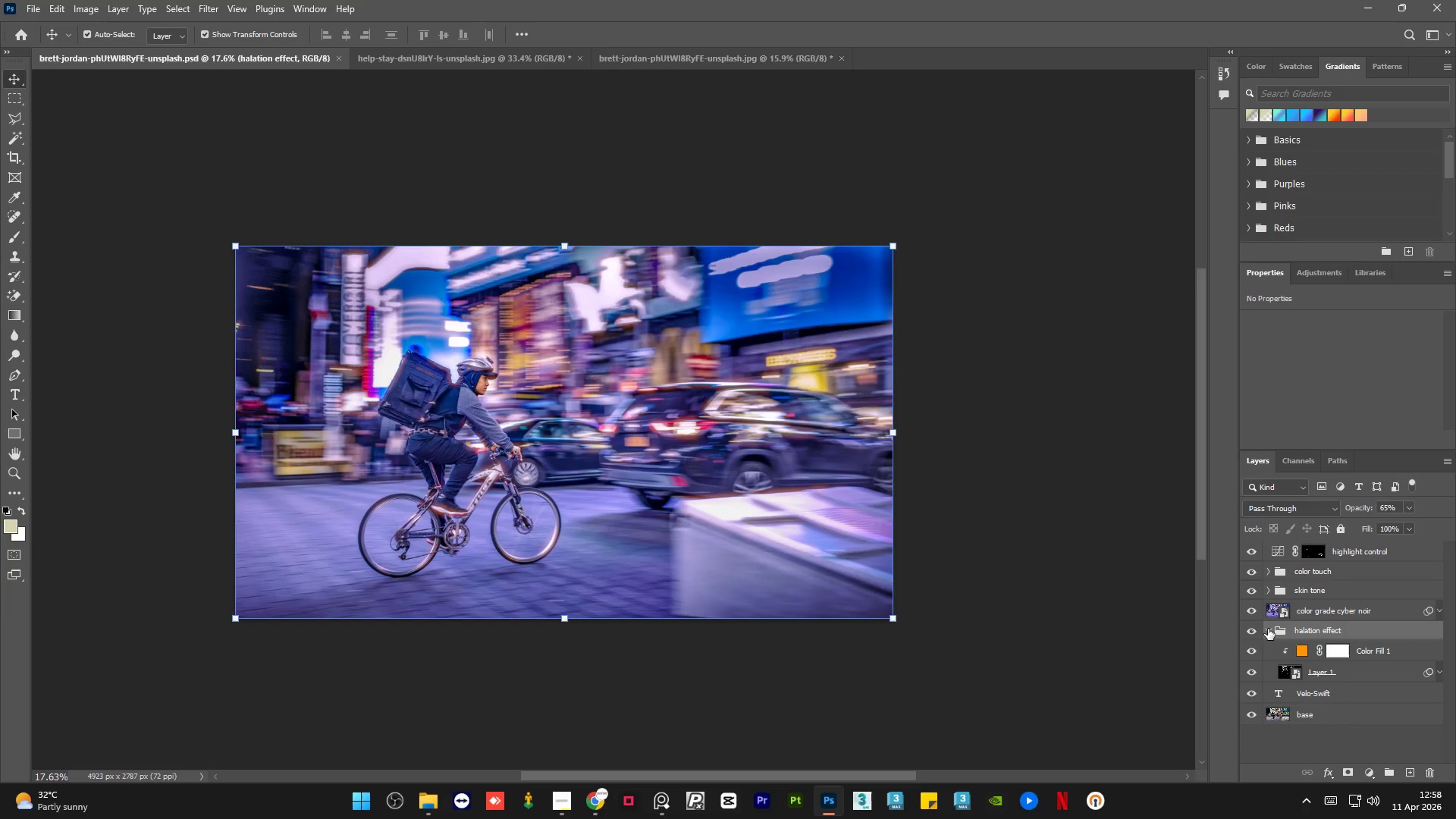 
double_click([1268, 629])
 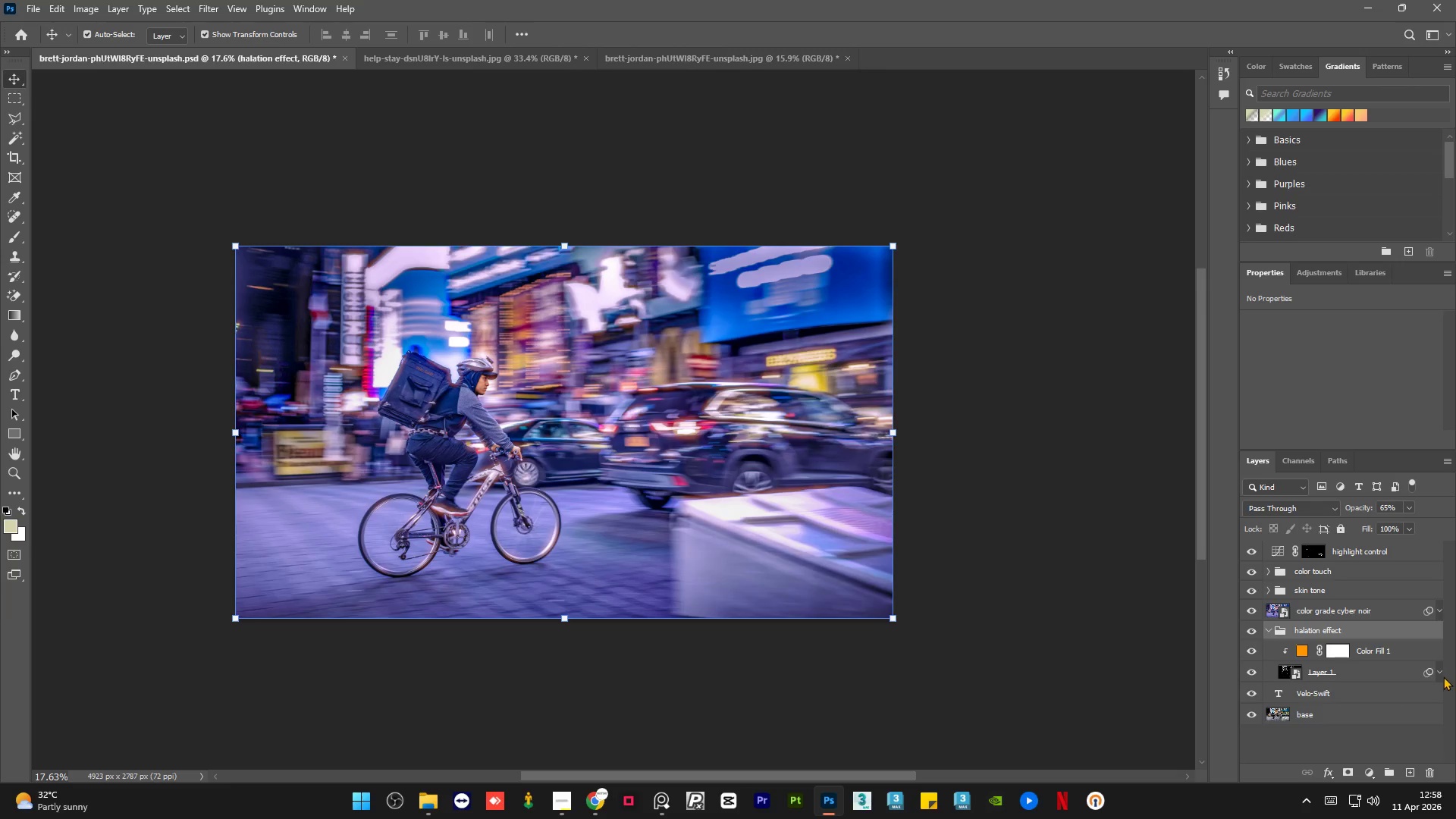 
left_click([1438, 672])
 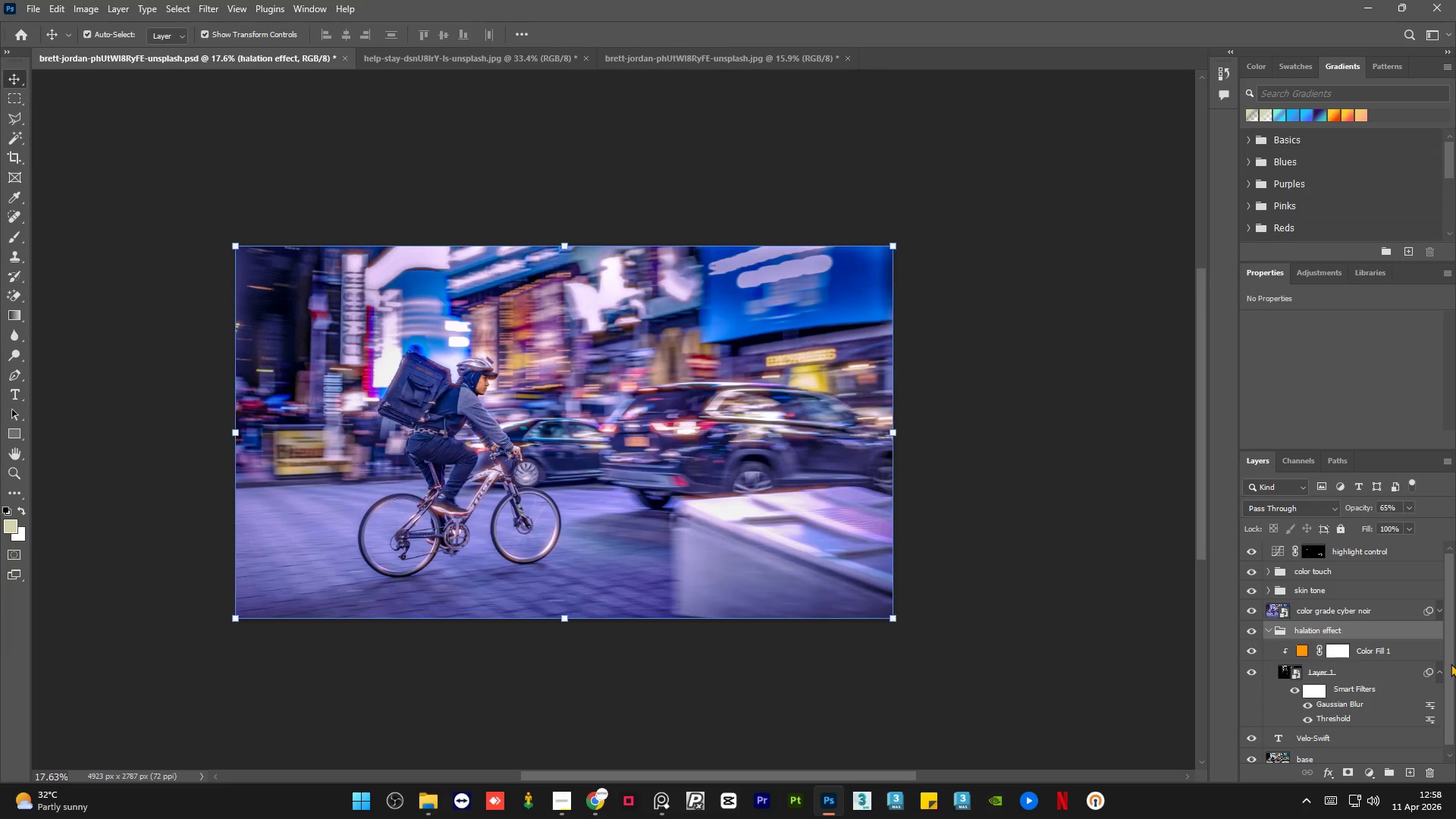 
left_click_drag(start_coordinate=[1451, 666], to_coordinate=[1451, 694])
 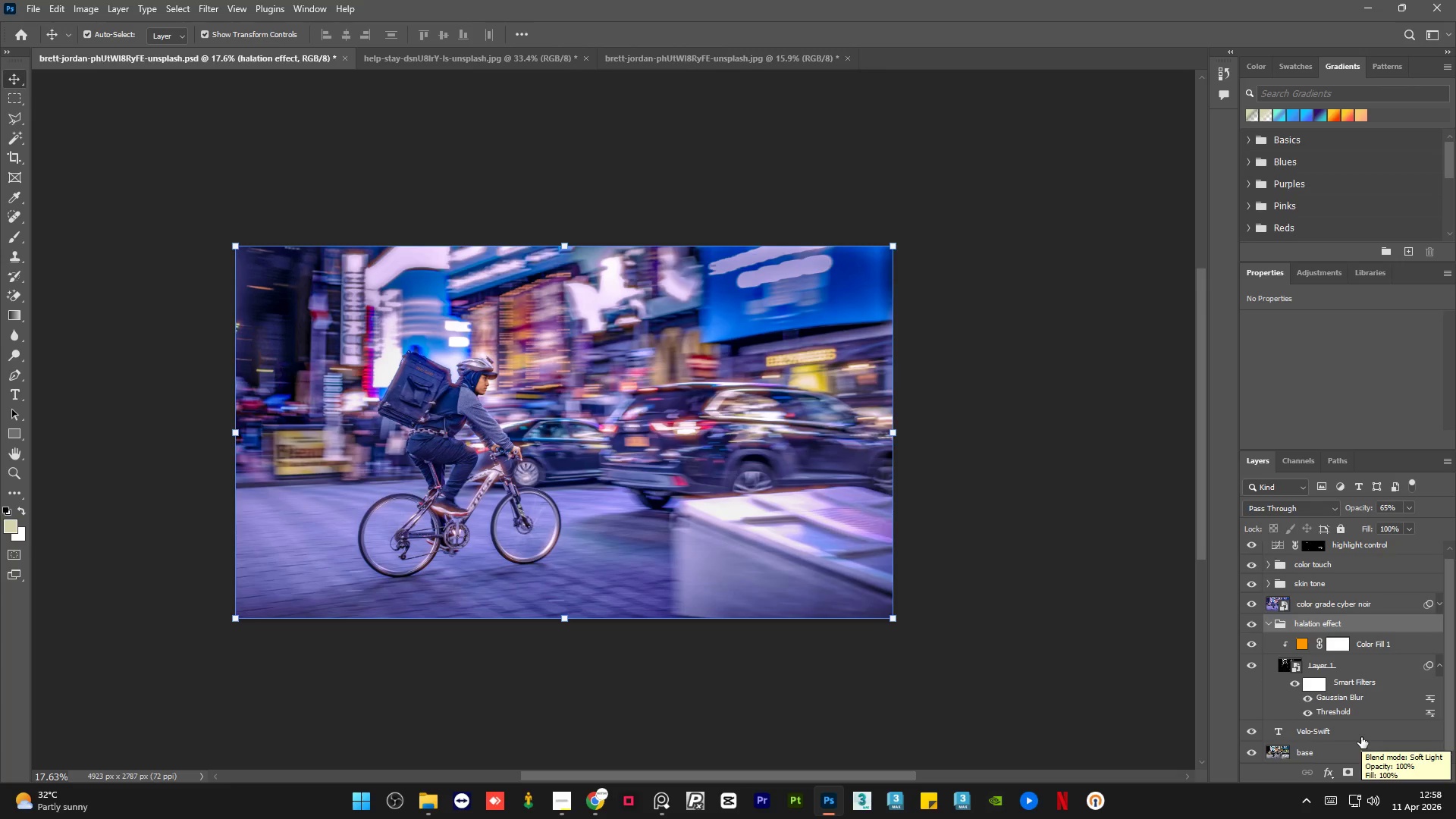 
left_click([403, 54])
 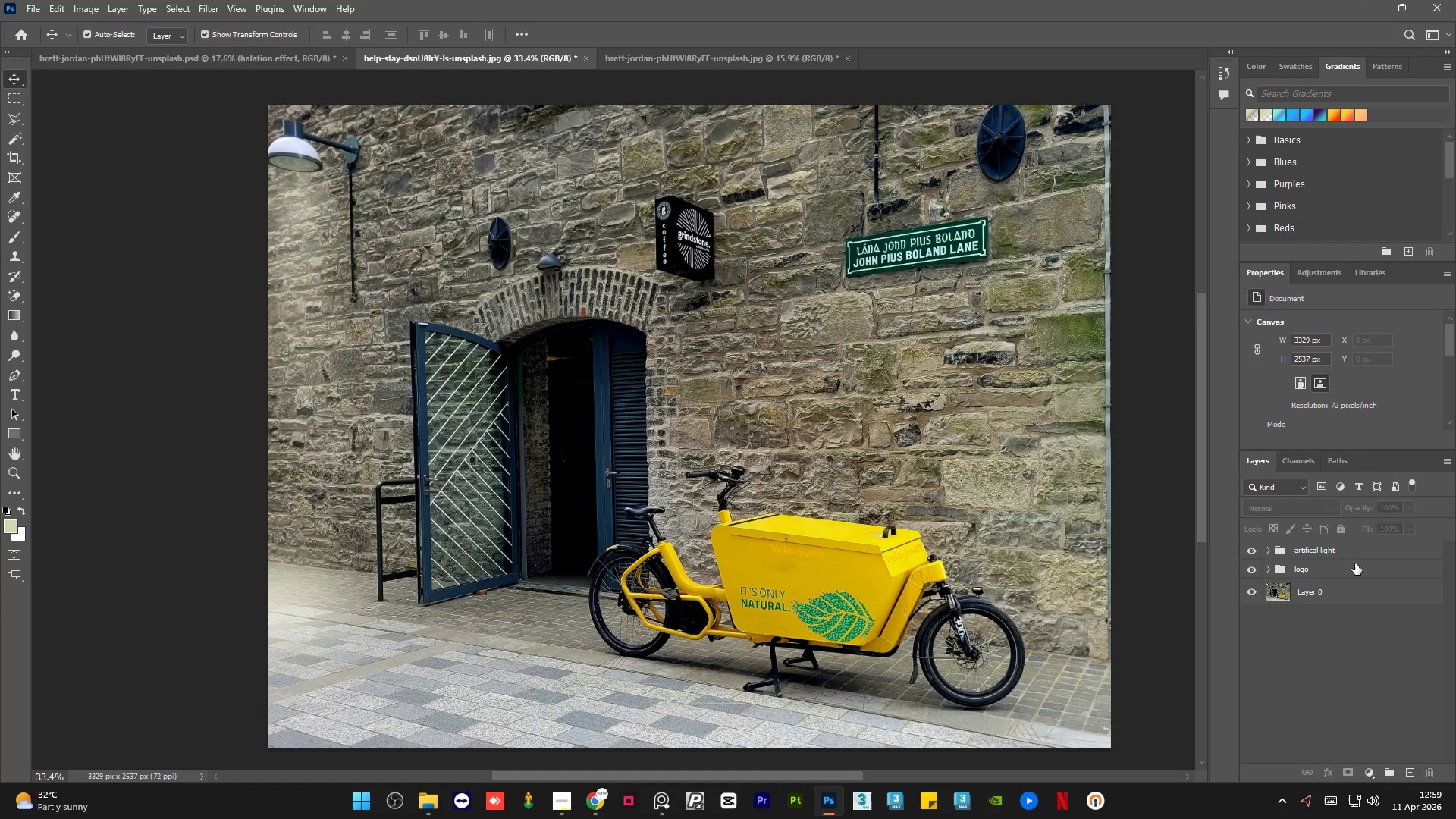 
left_click([1360, 554])
 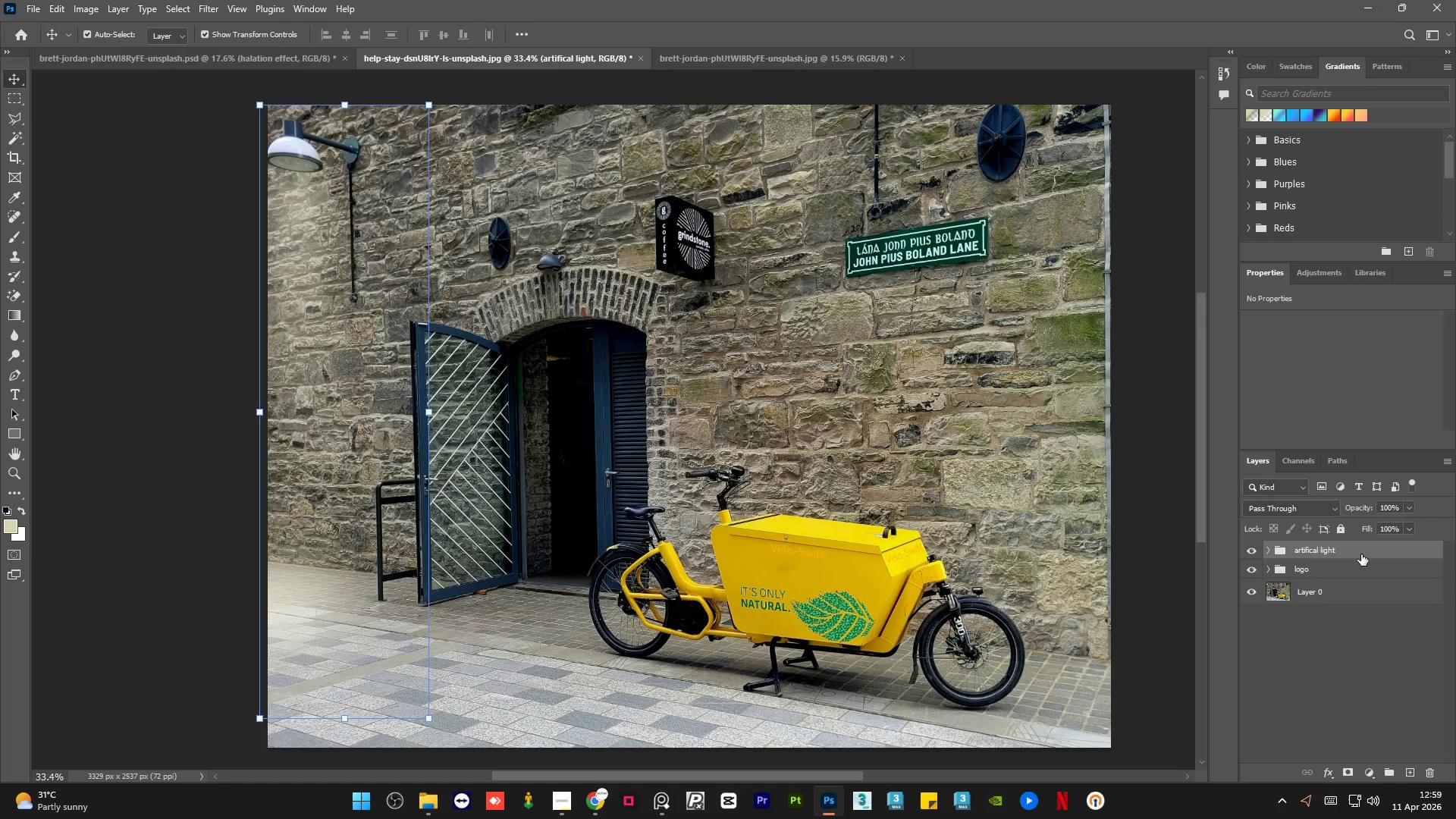 
key(Alt+Control+Shift+E)
 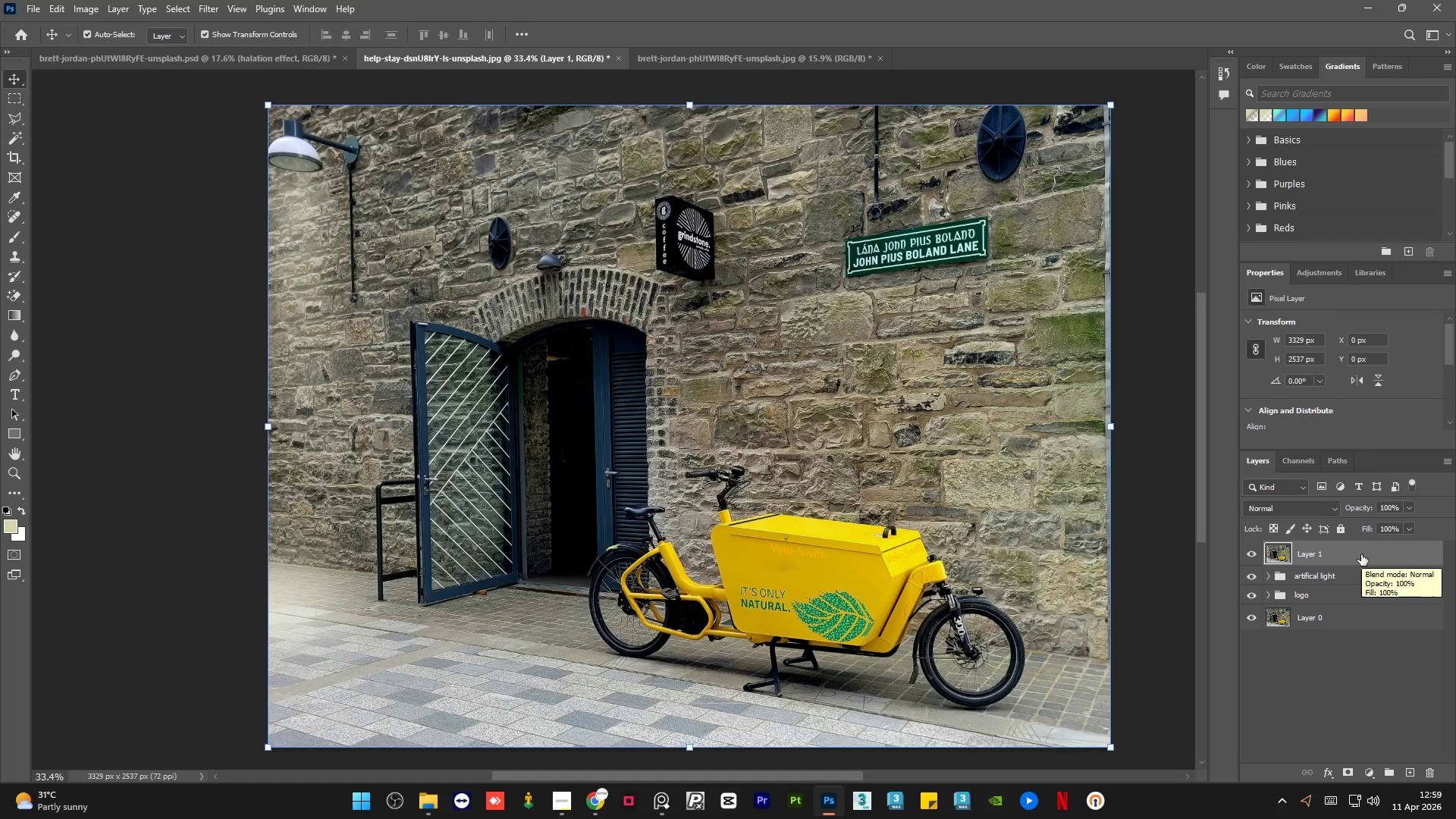 
right_click([1361, 554])
 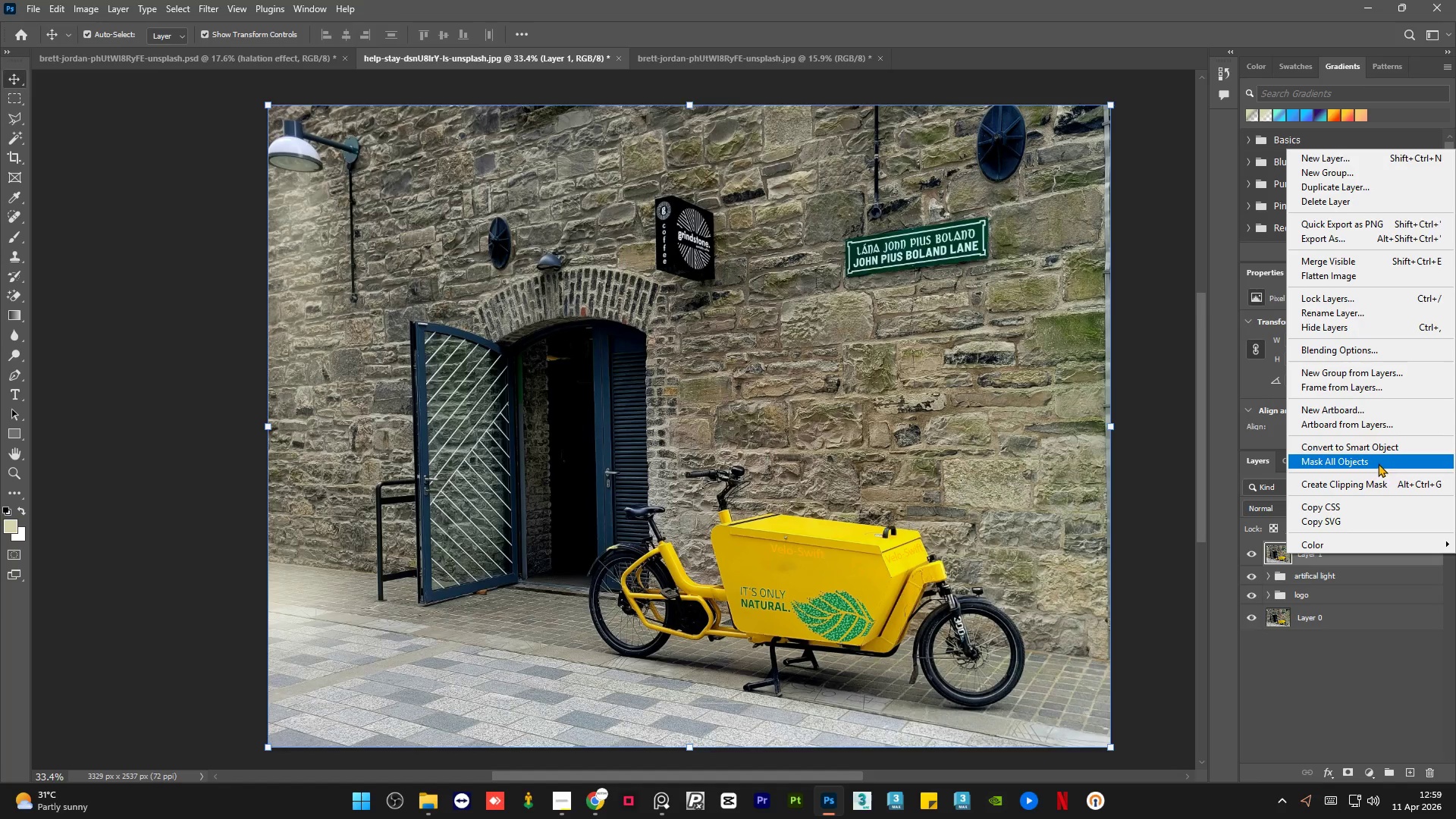 
left_click([1386, 447])
 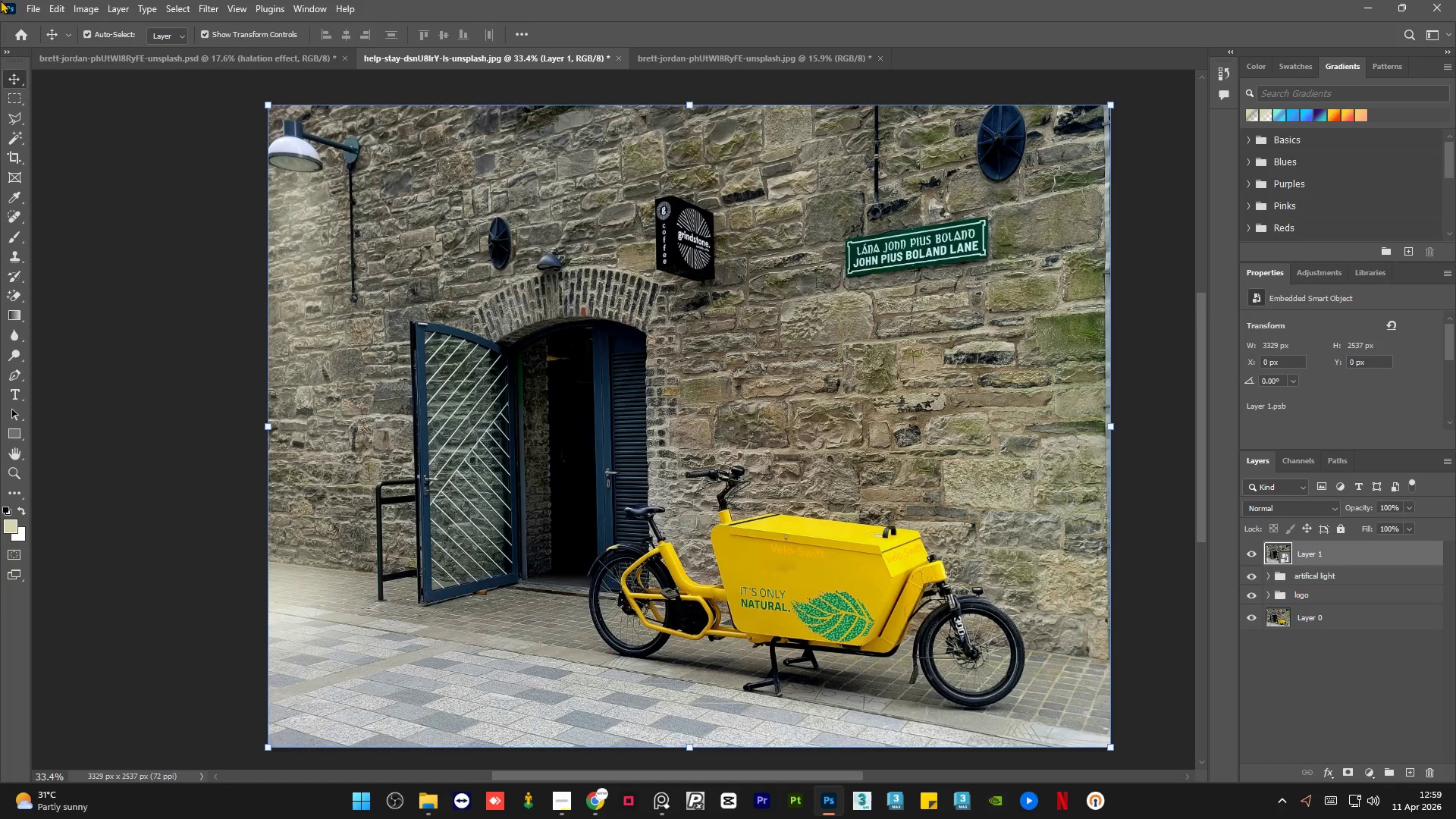 
left_click([103, 64])
 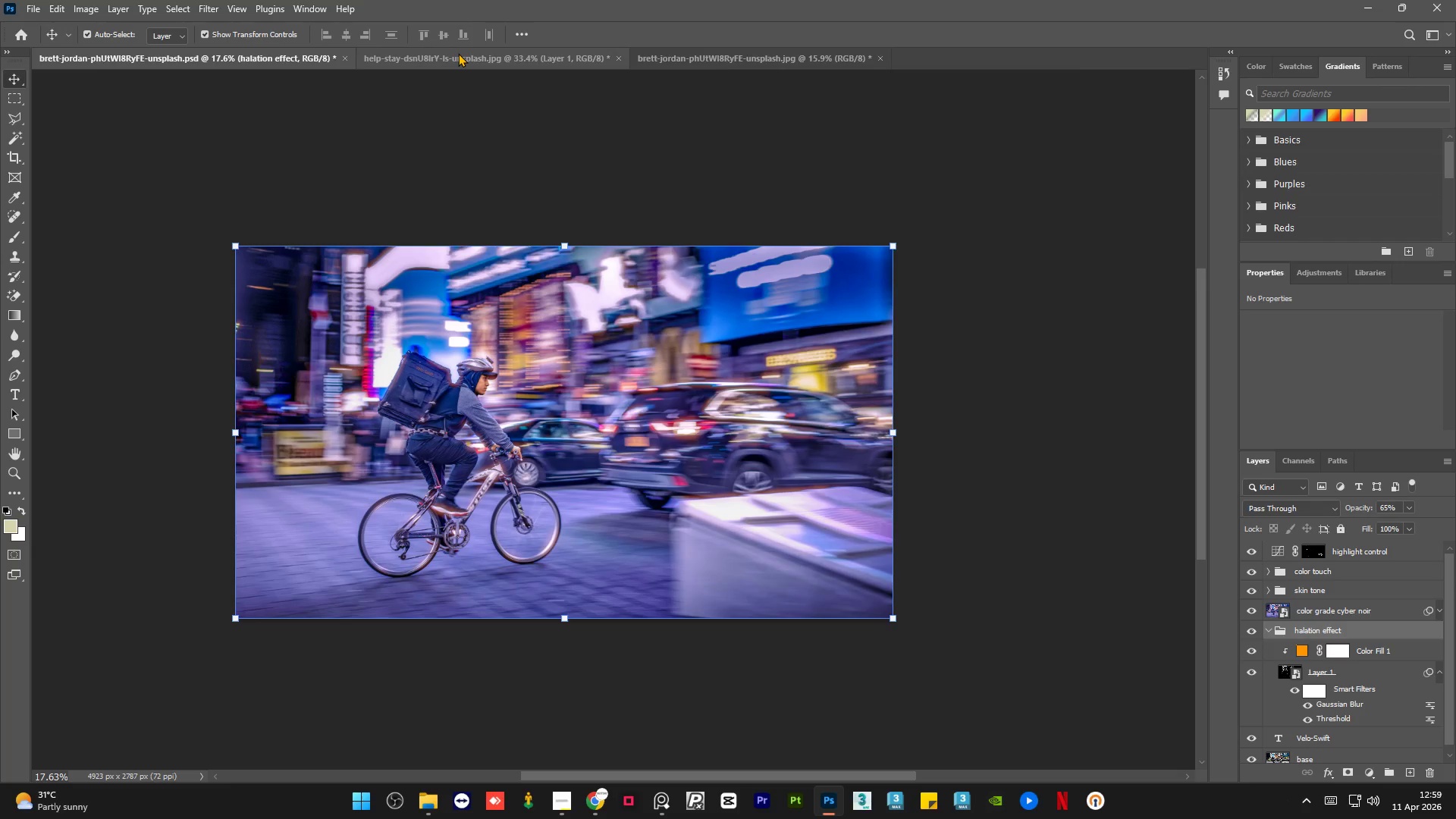 
wait(5.69)
 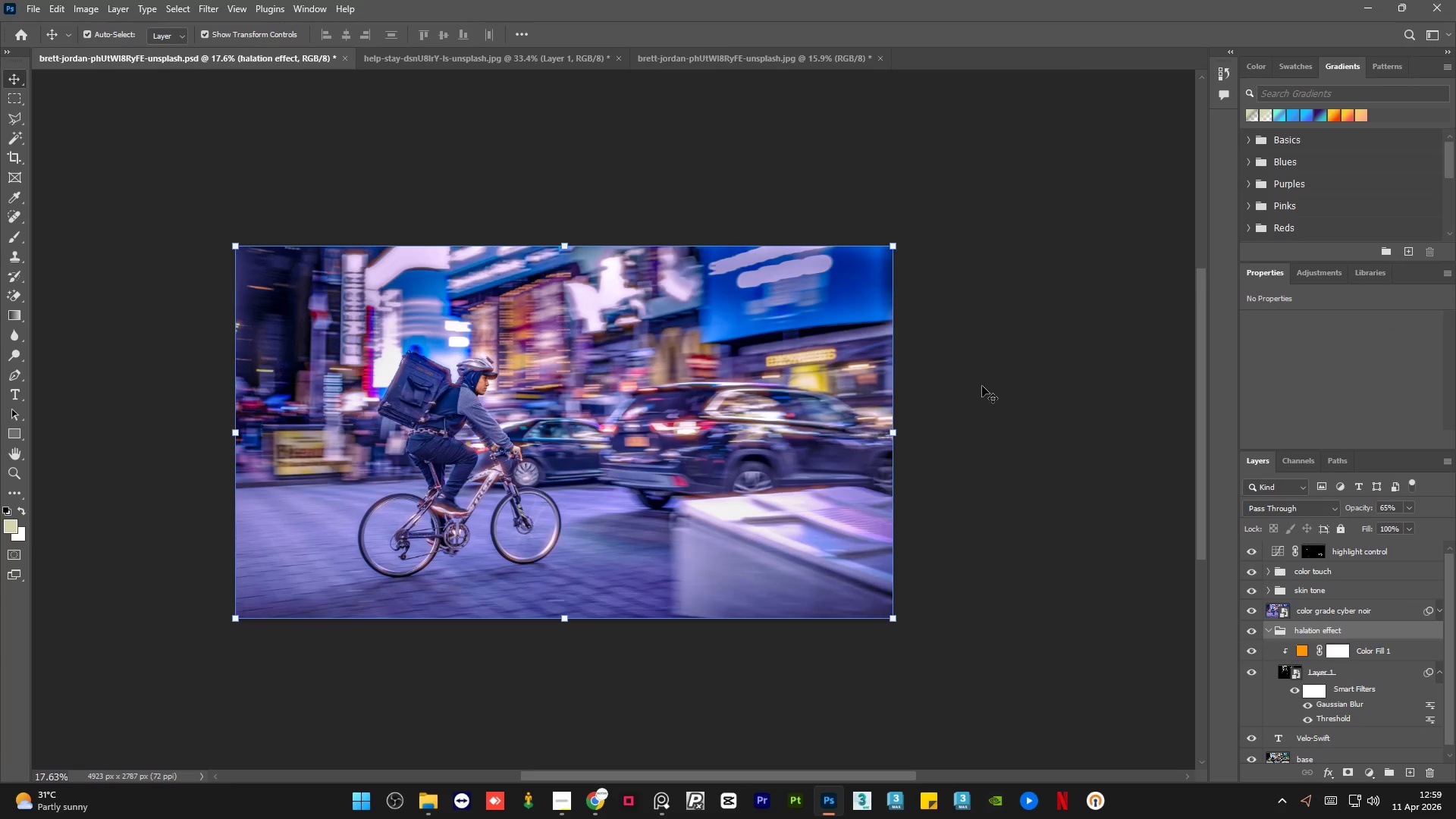 
left_click([458, 53])
 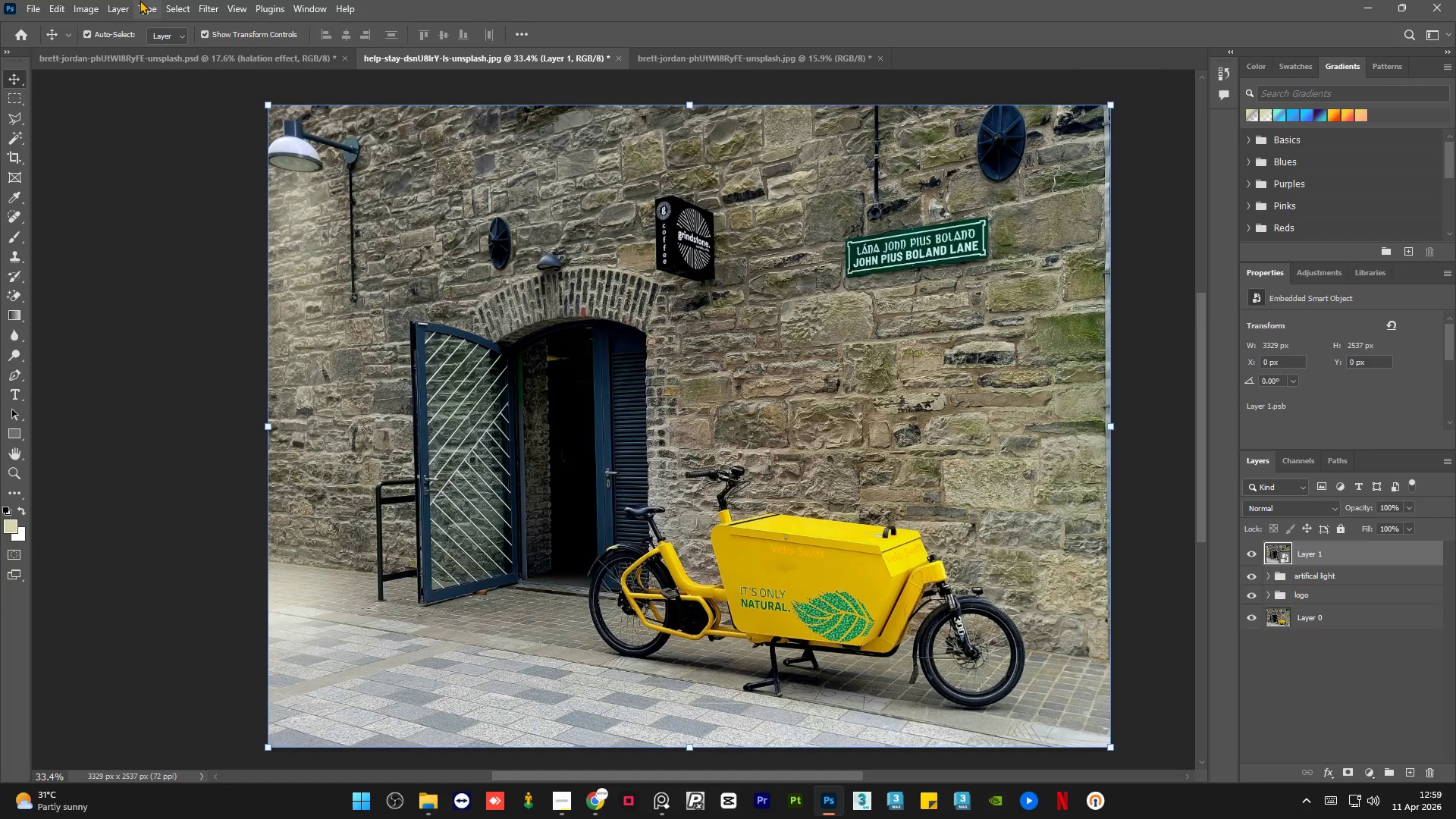 
left_click([93, 3])
 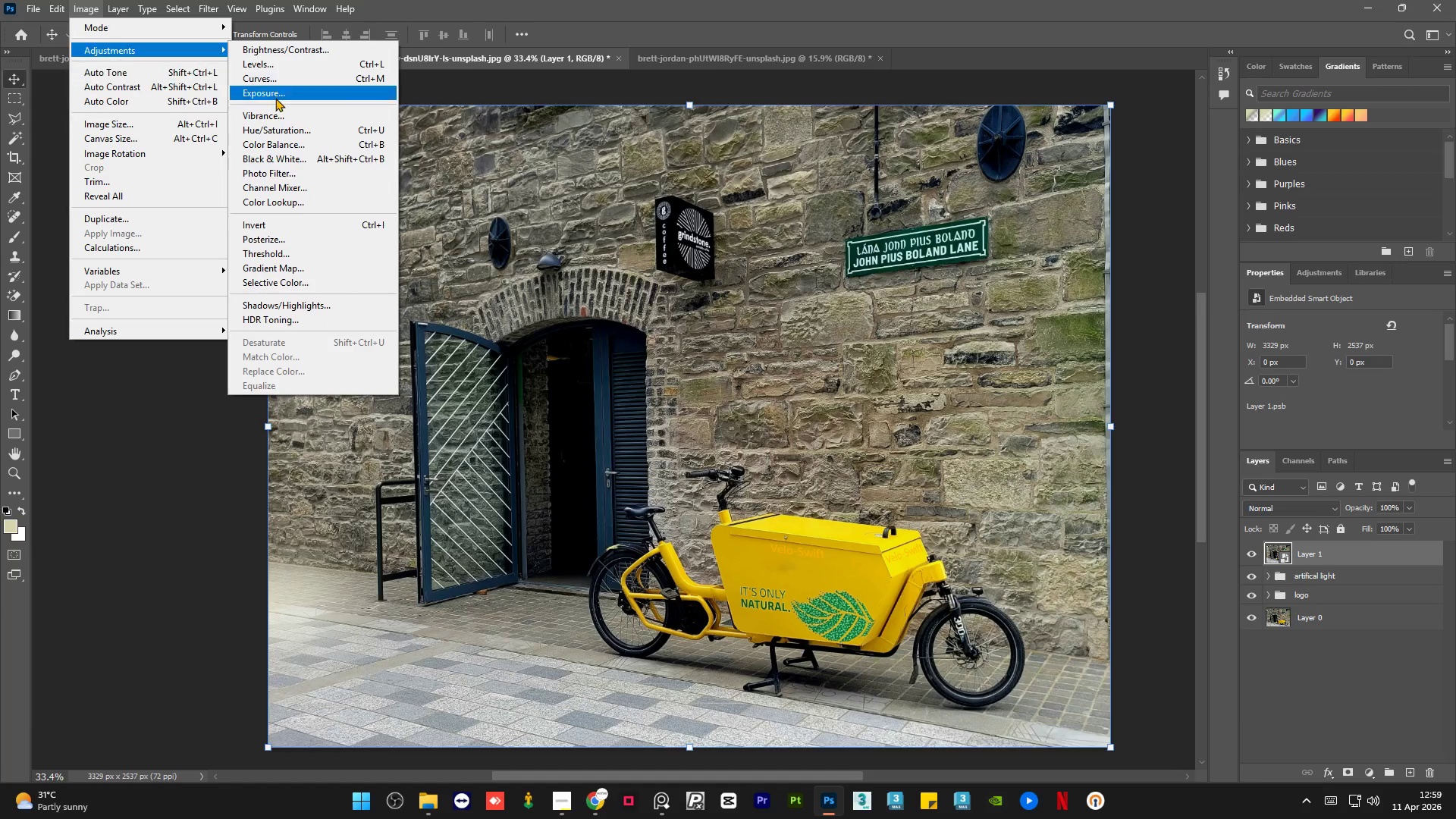 
left_click([301, 249])
 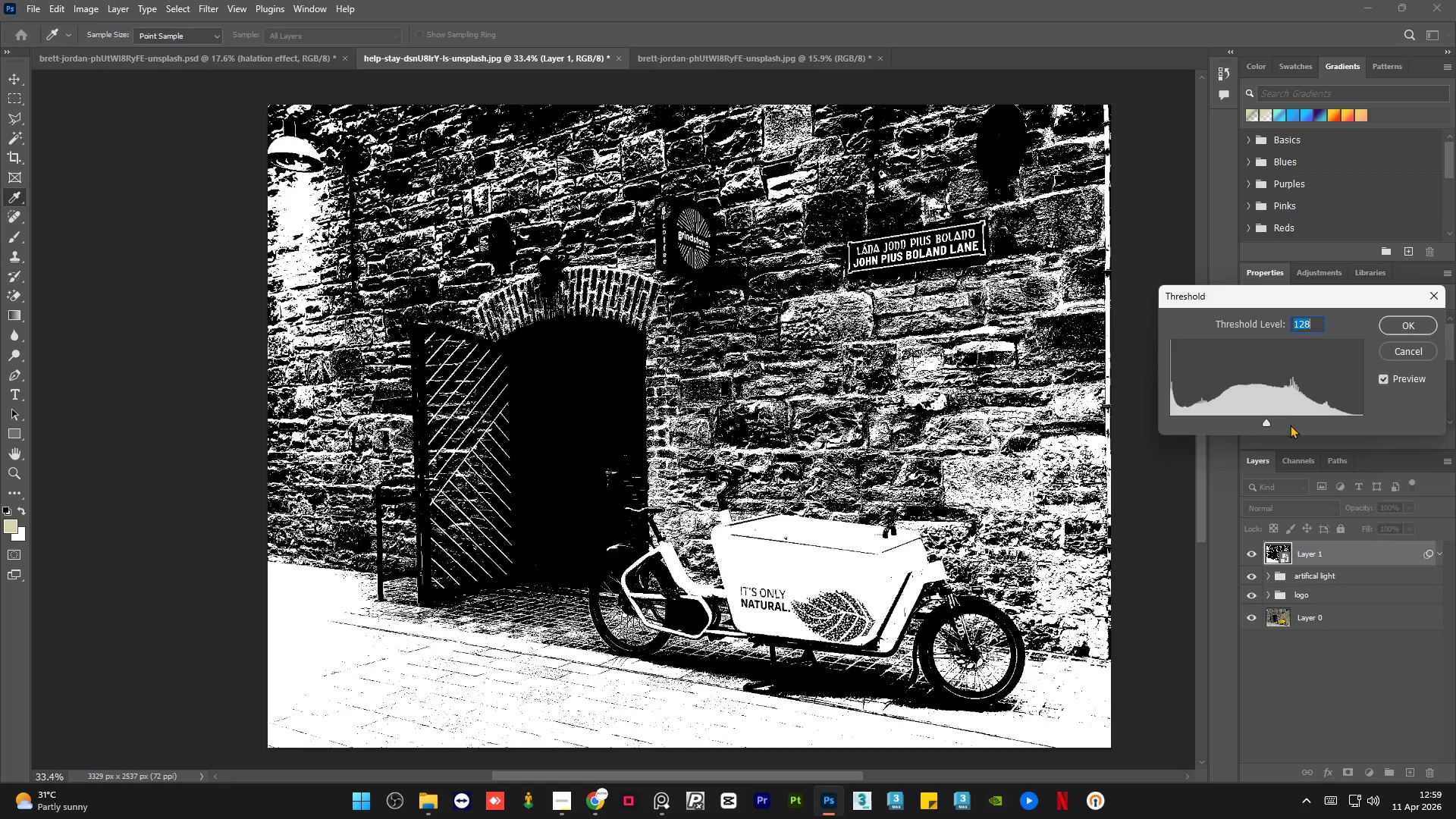 
left_click_drag(start_coordinate=[1263, 421], to_coordinate=[1303, 428])
 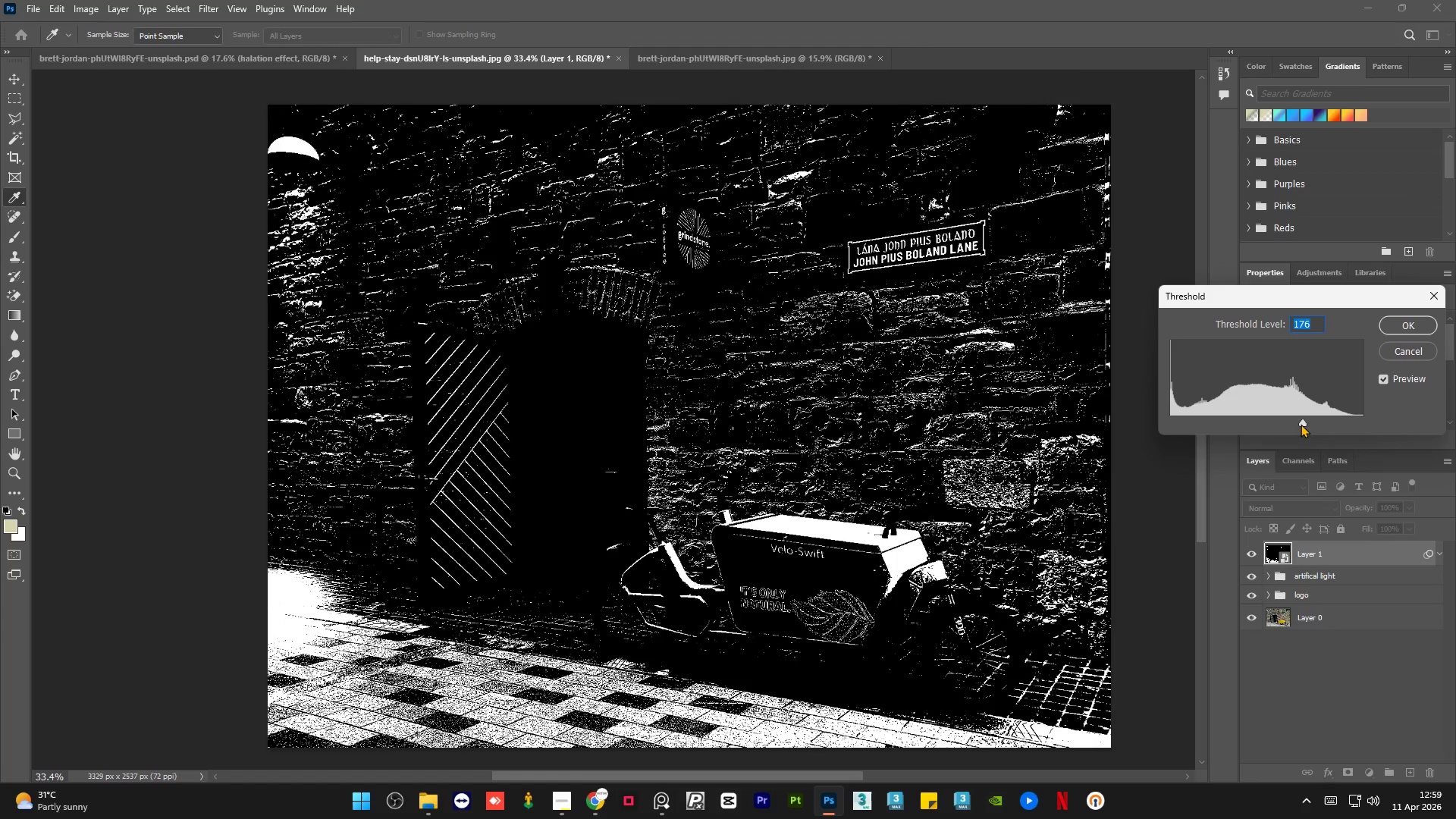 
left_click_drag(start_coordinate=[1301, 423], to_coordinate=[1277, 428])
 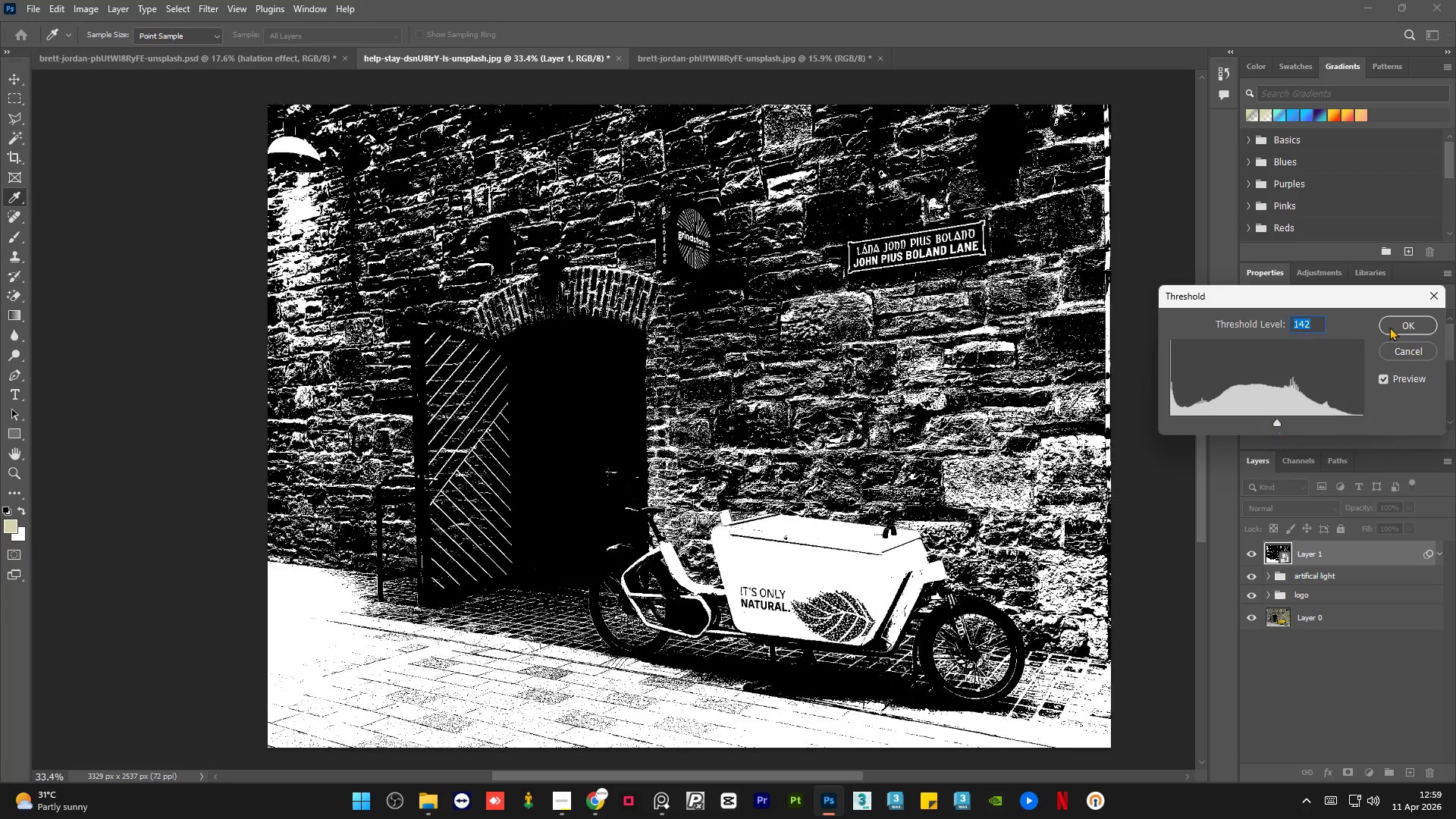 
left_click([1396, 325])
 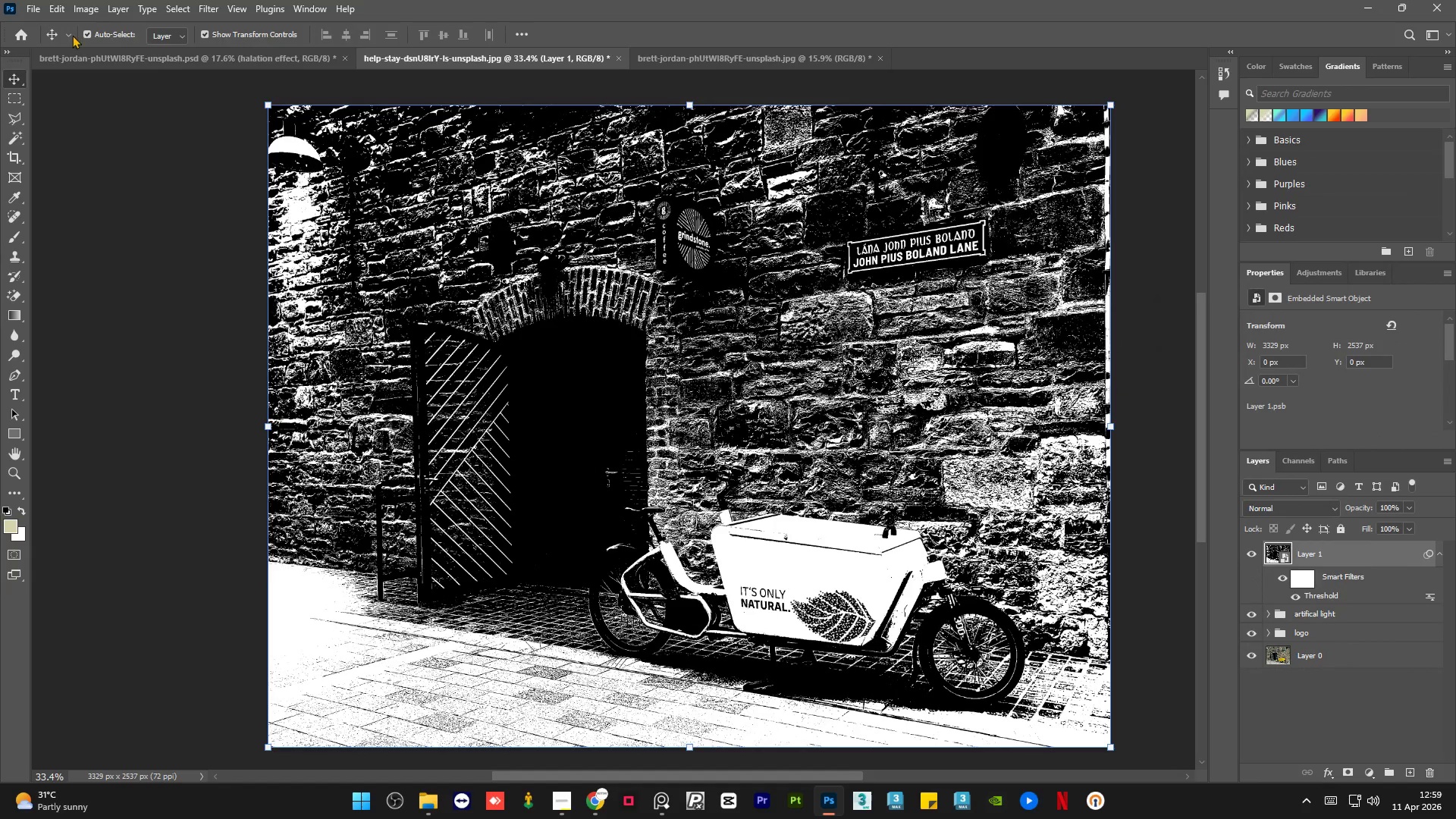 
left_click([225, 64])
 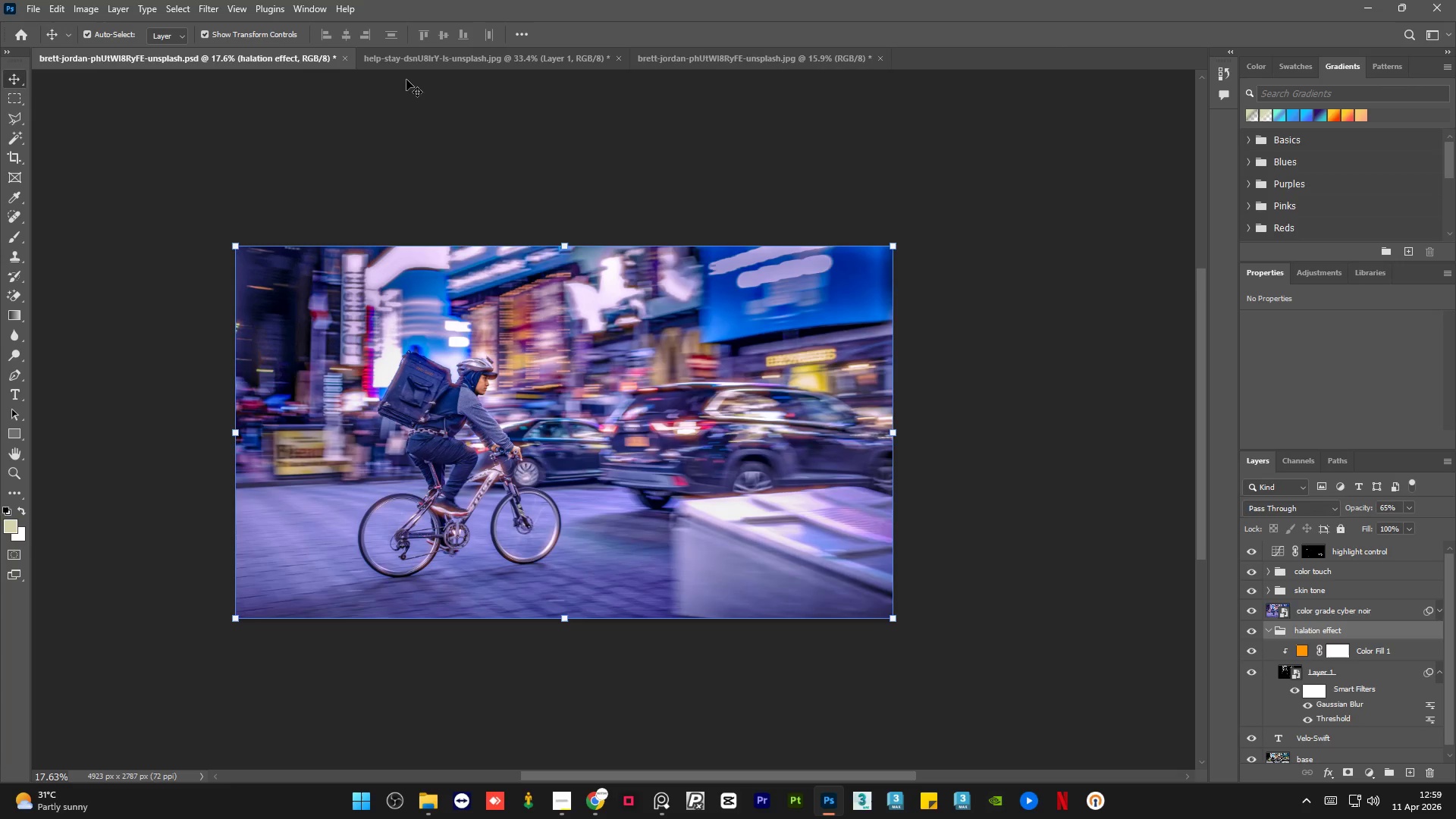 
left_click([402, 59])
 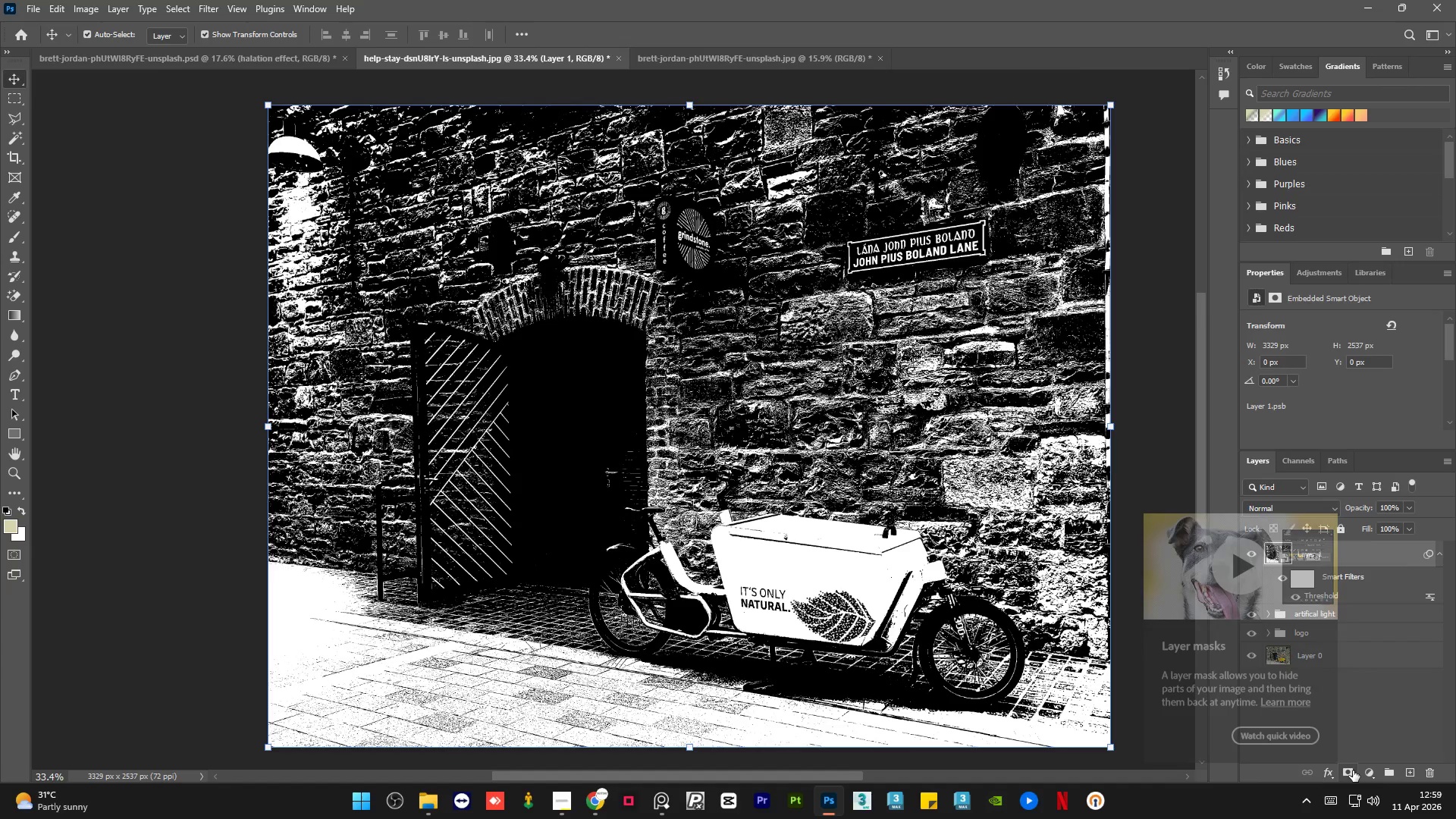 
left_click([1354, 770])
 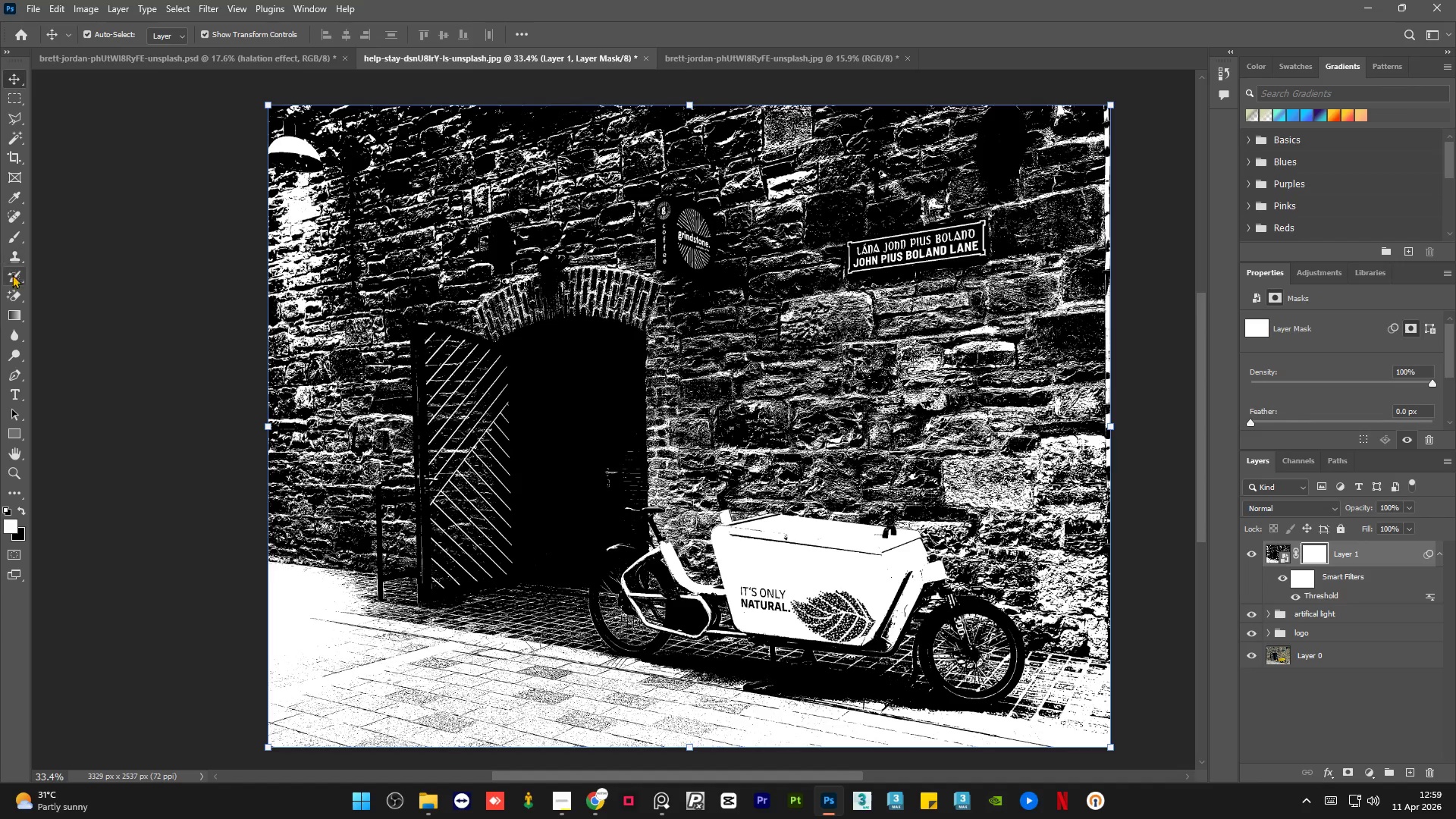 
right_click([10, 294])
 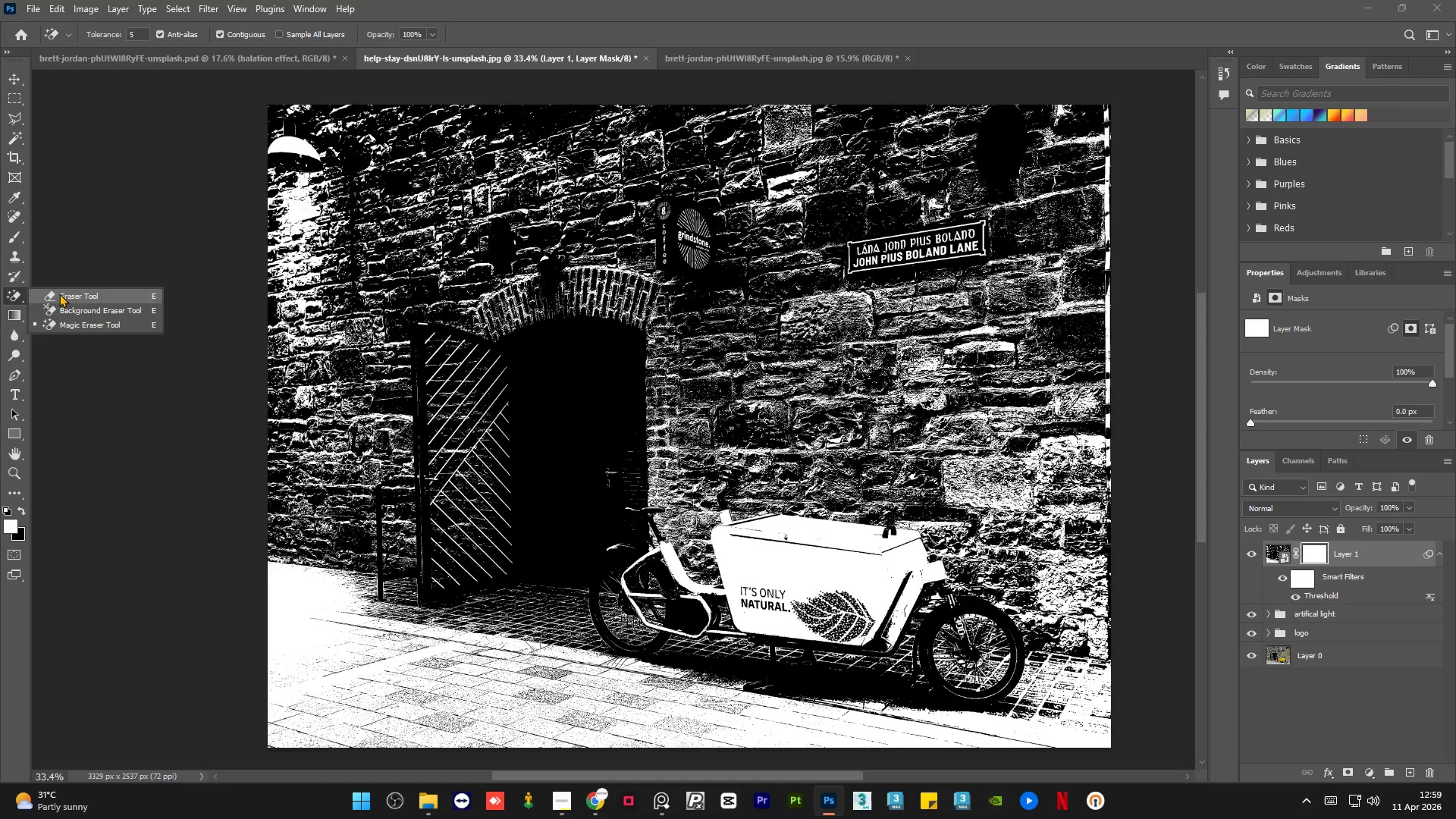 
left_click([61, 293])
 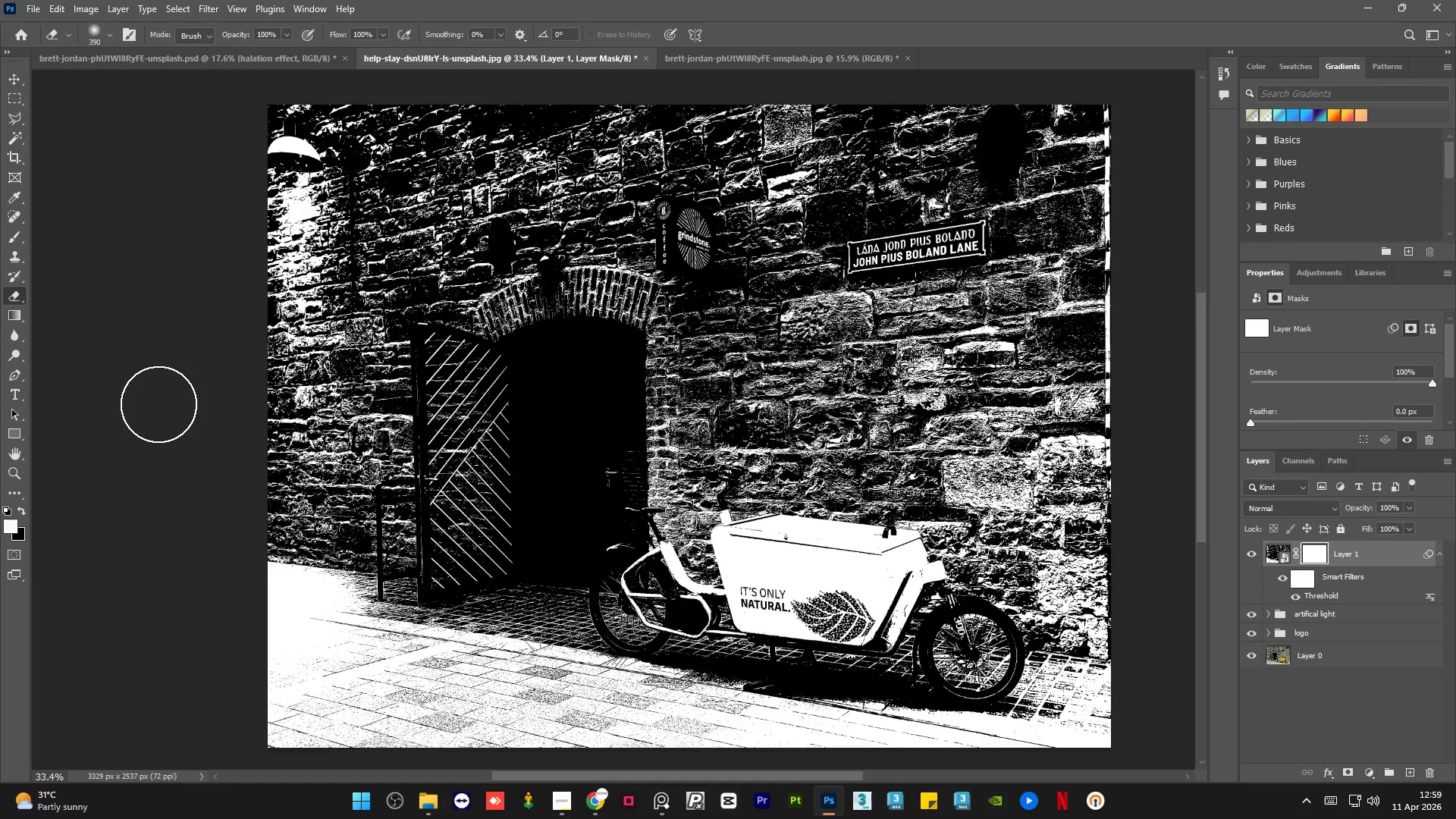 
hold_key(key=AltLeft, duration=0.8)
 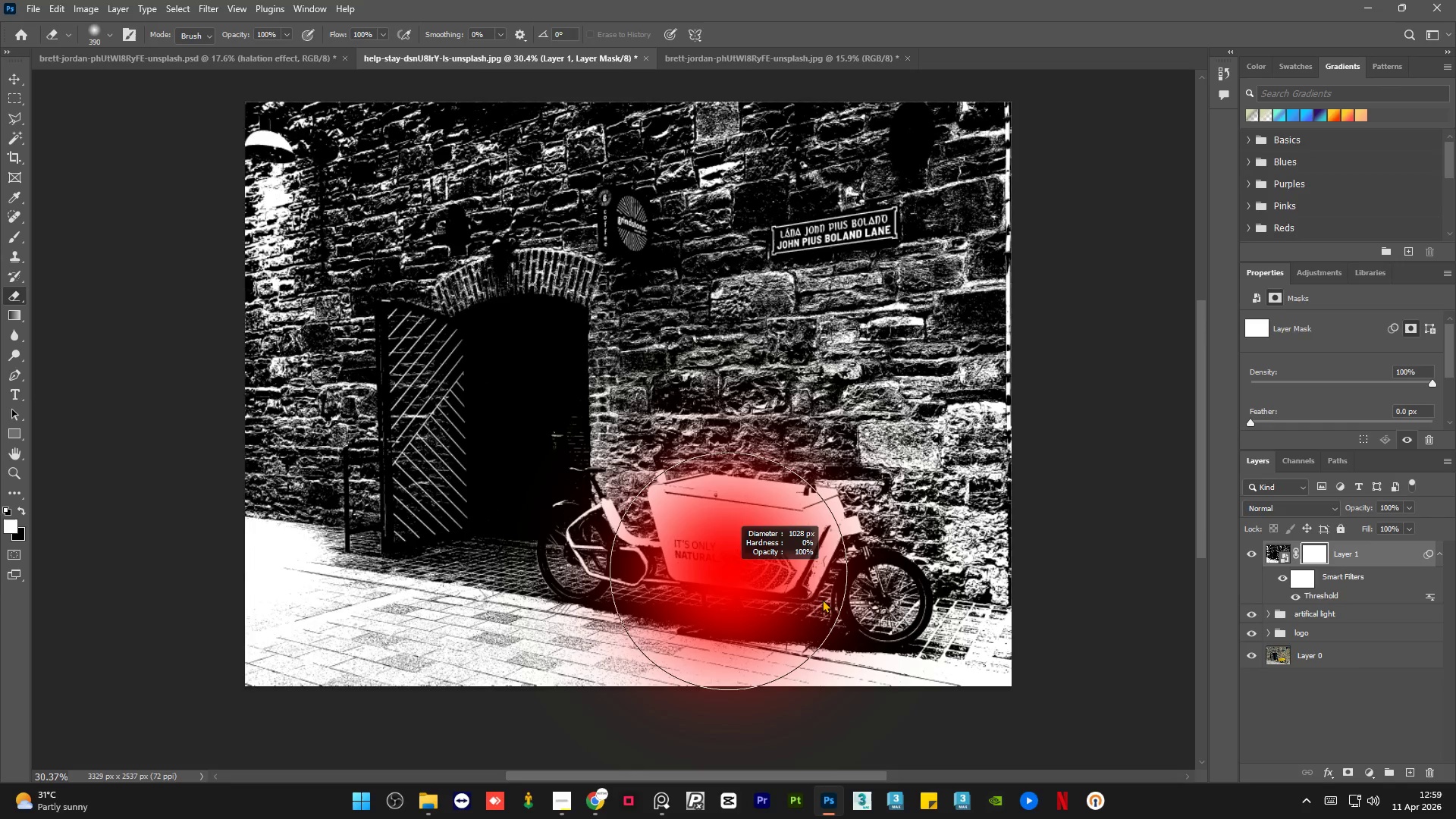 
hold_key(key=AltLeft, duration=0.48)
 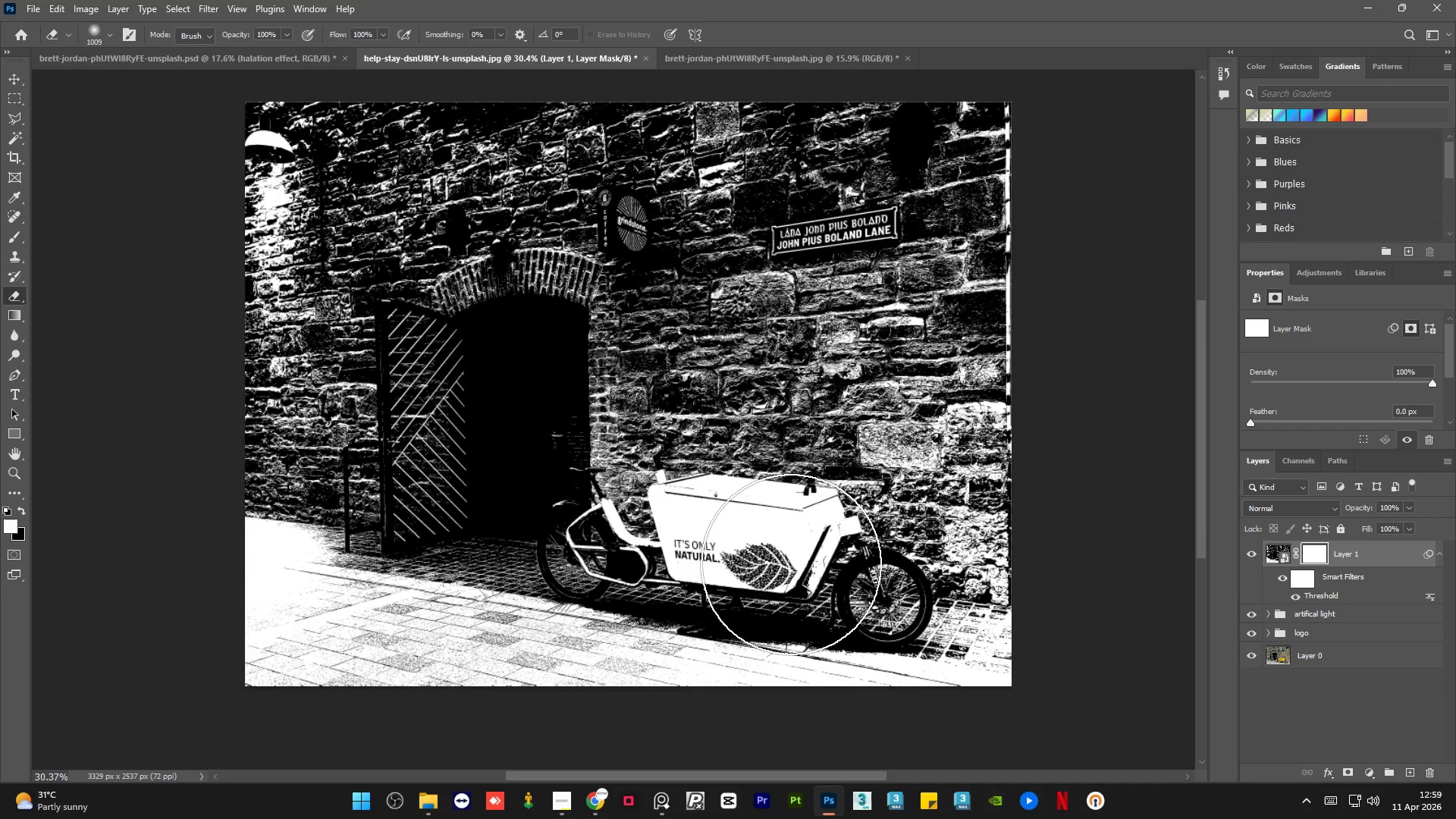 
scroll: coordinate [870, 570], scroll_direction: down, amount: 1.0
 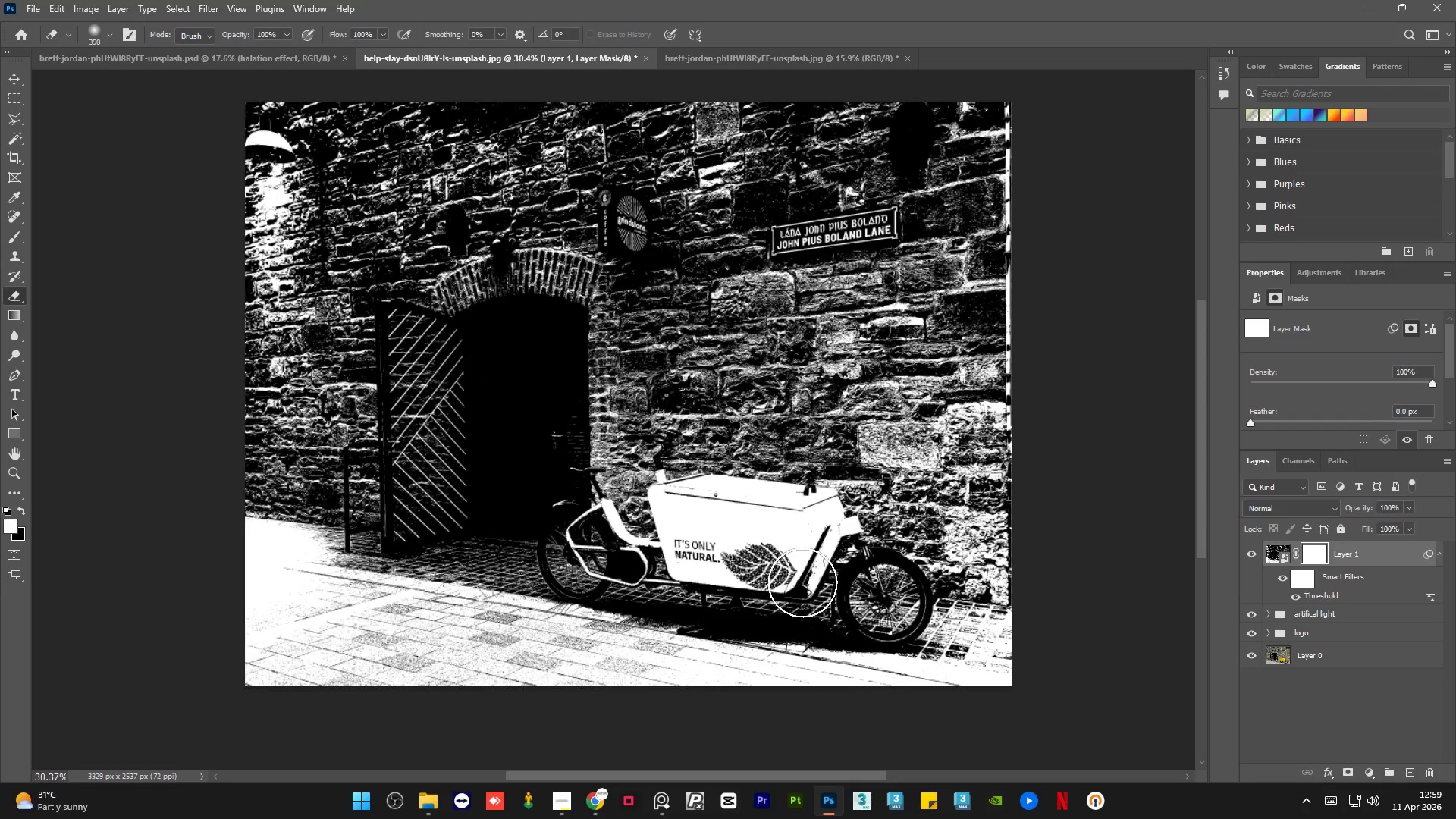 
left_click_drag(start_coordinate=[791, 564], to_coordinate=[748, 550])
 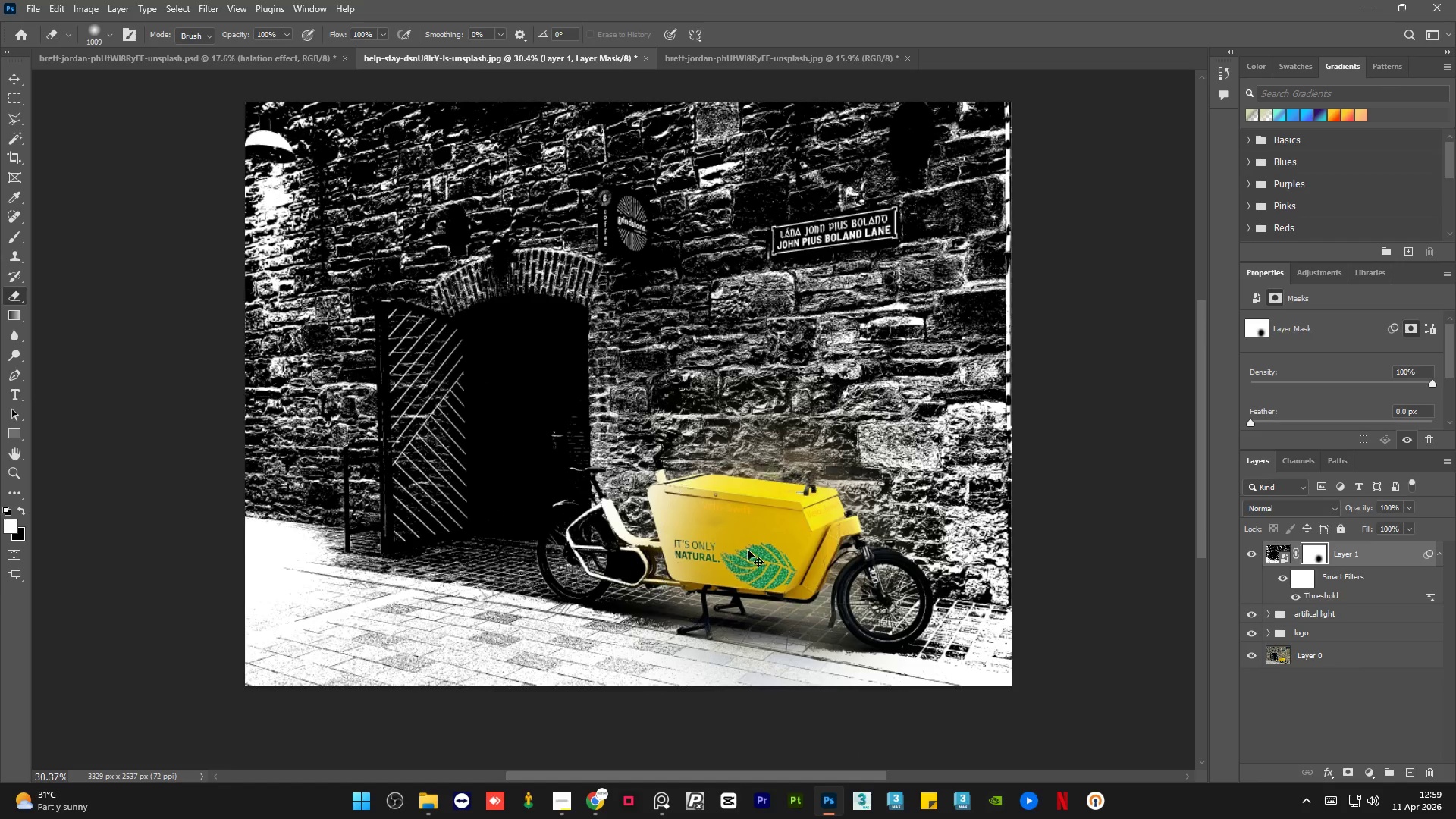 
key(Control+Z)
 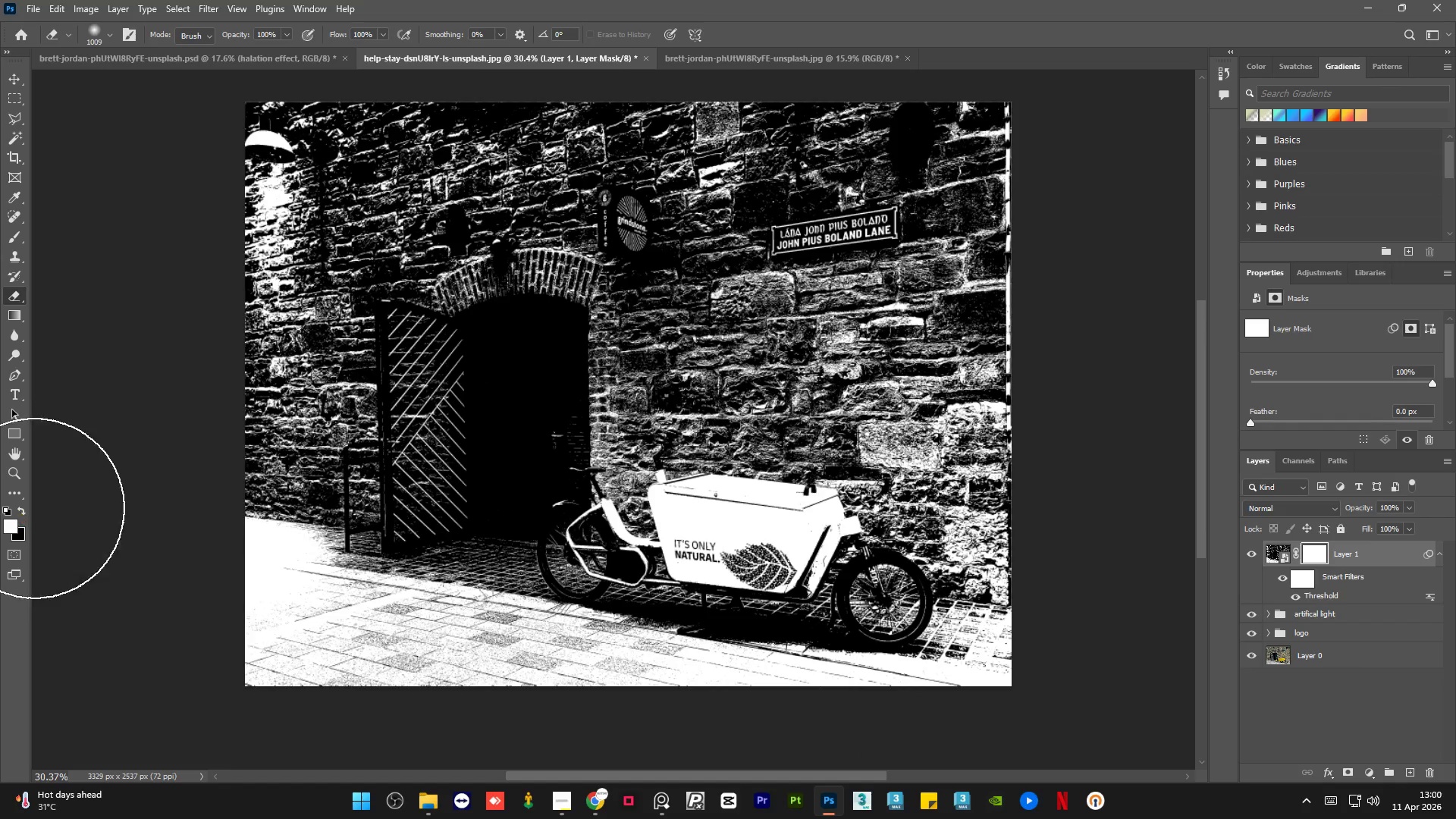 
key(X)
 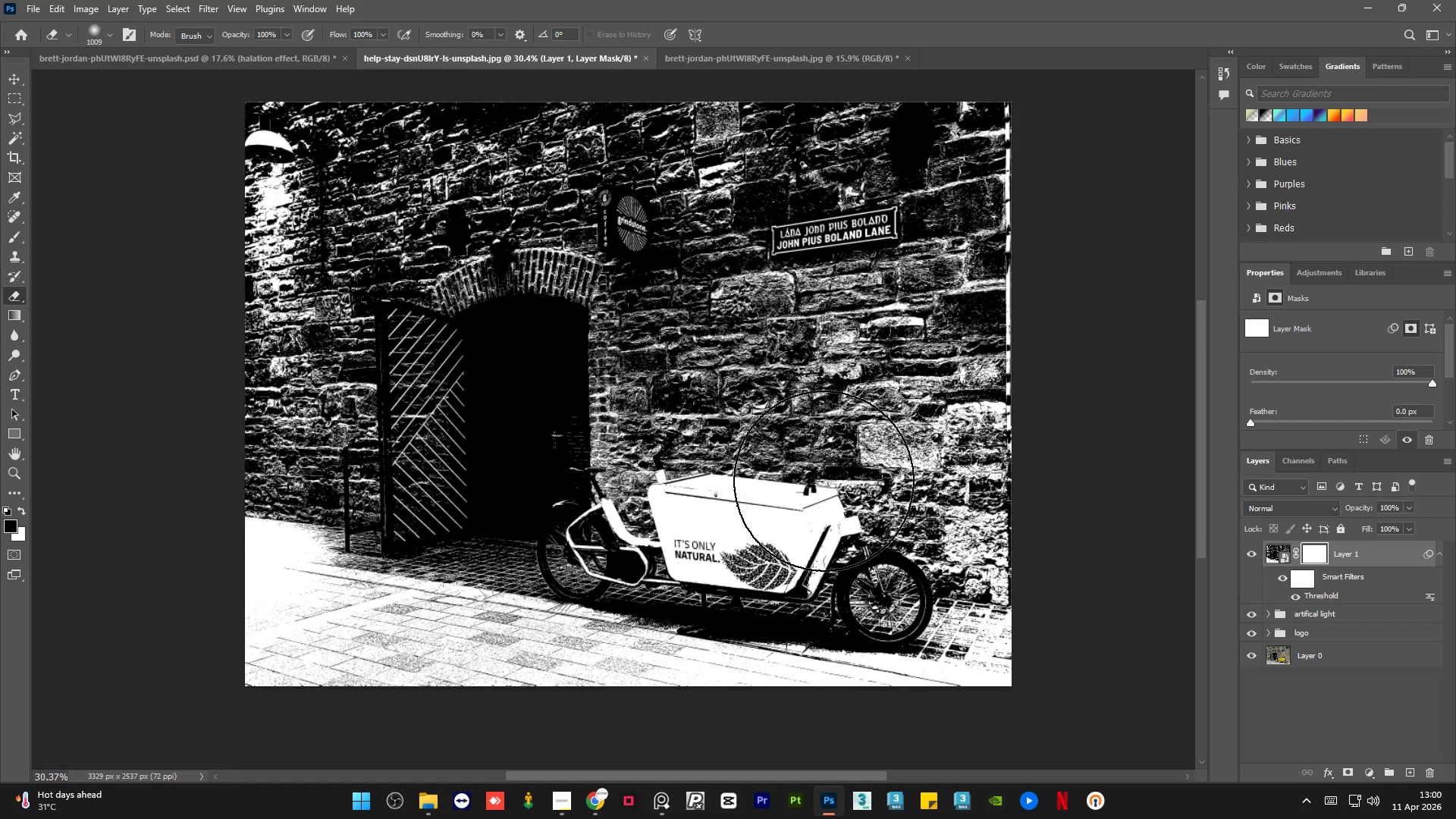 
left_click_drag(start_coordinate=[821, 485], to_coordinate=[720, 554])
 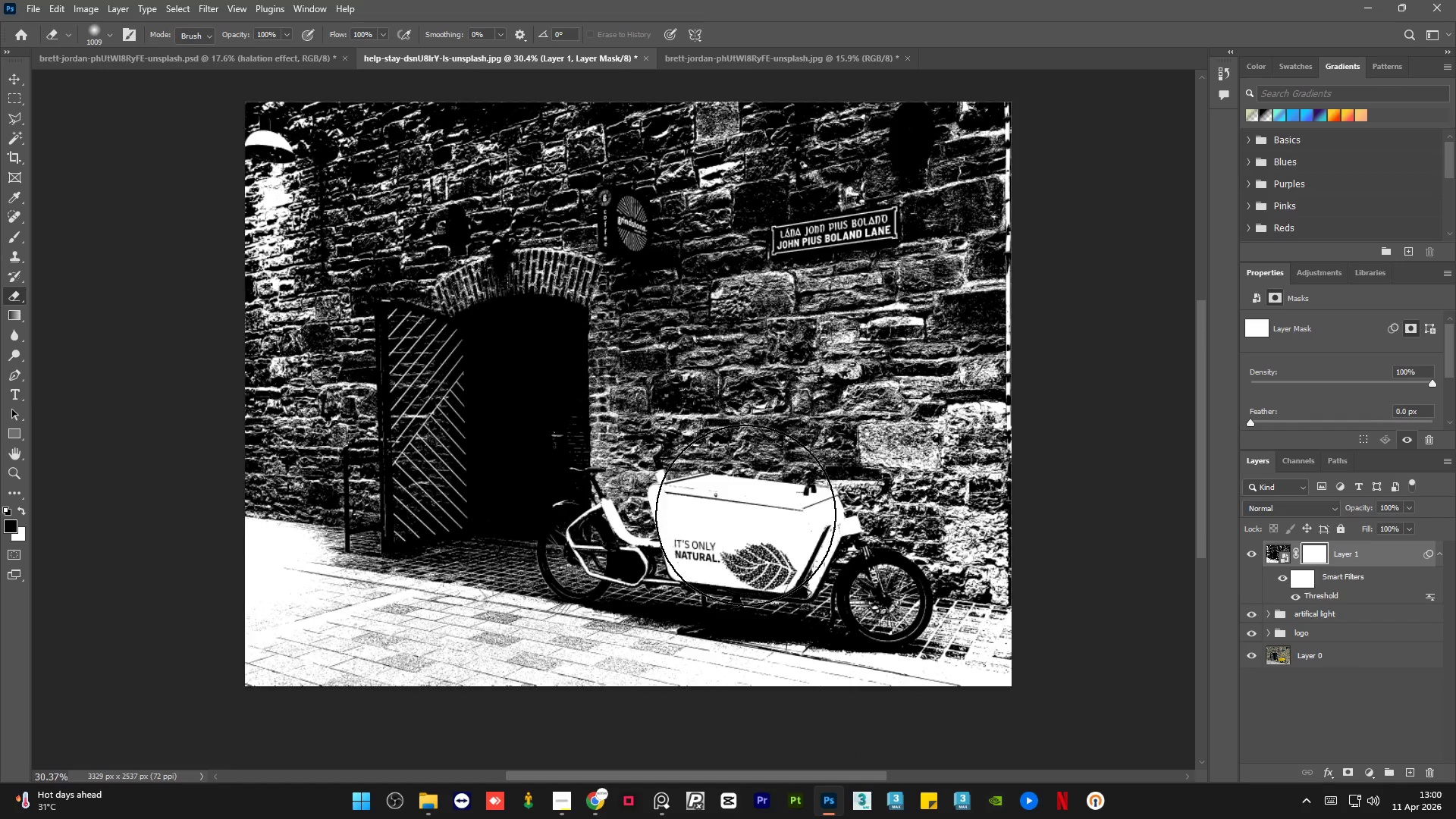 
left_click_drag(start_coordinate=[743, 520], to_coordinate=[719, 533])
 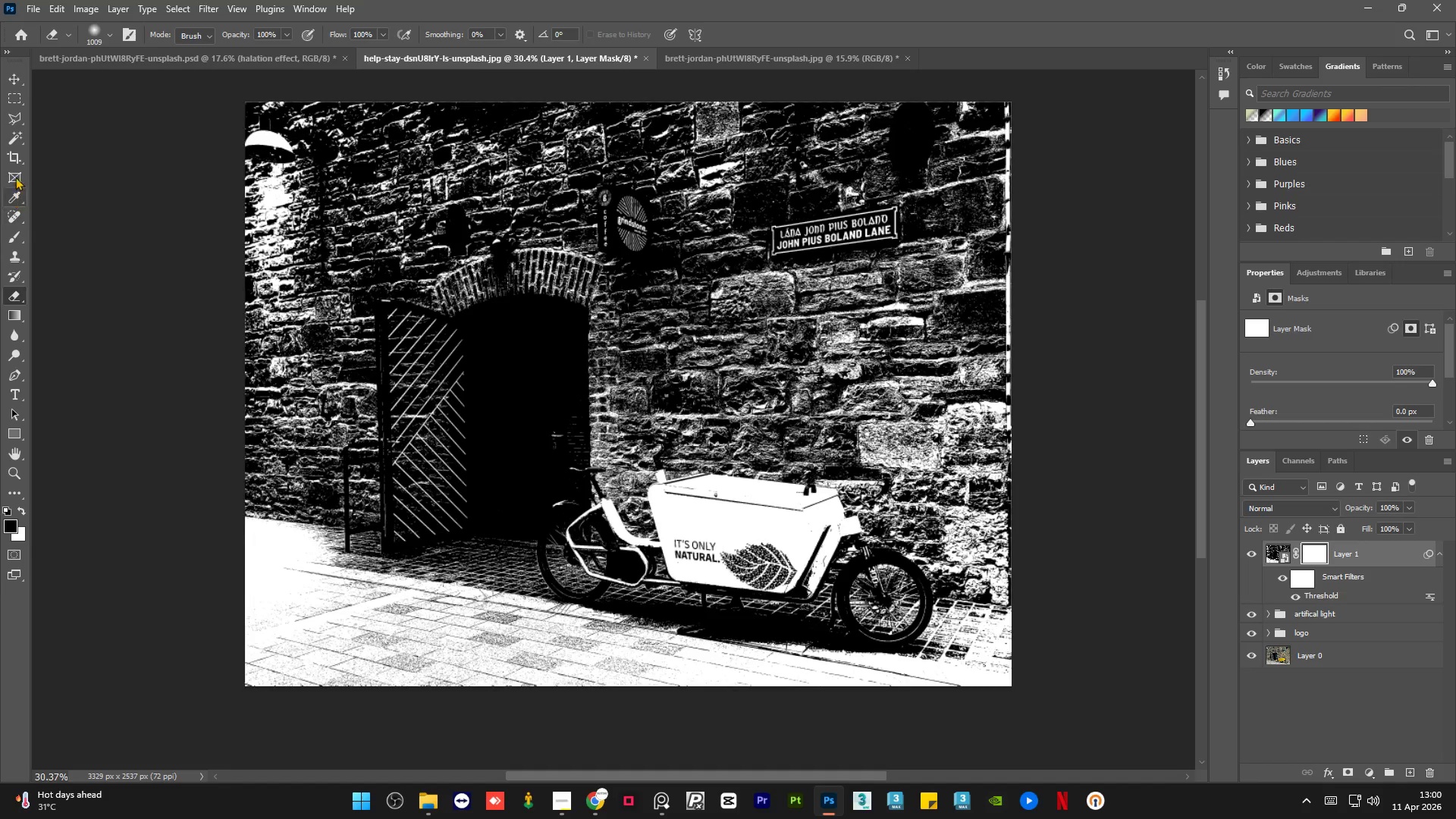 
left_click([15, 231])
 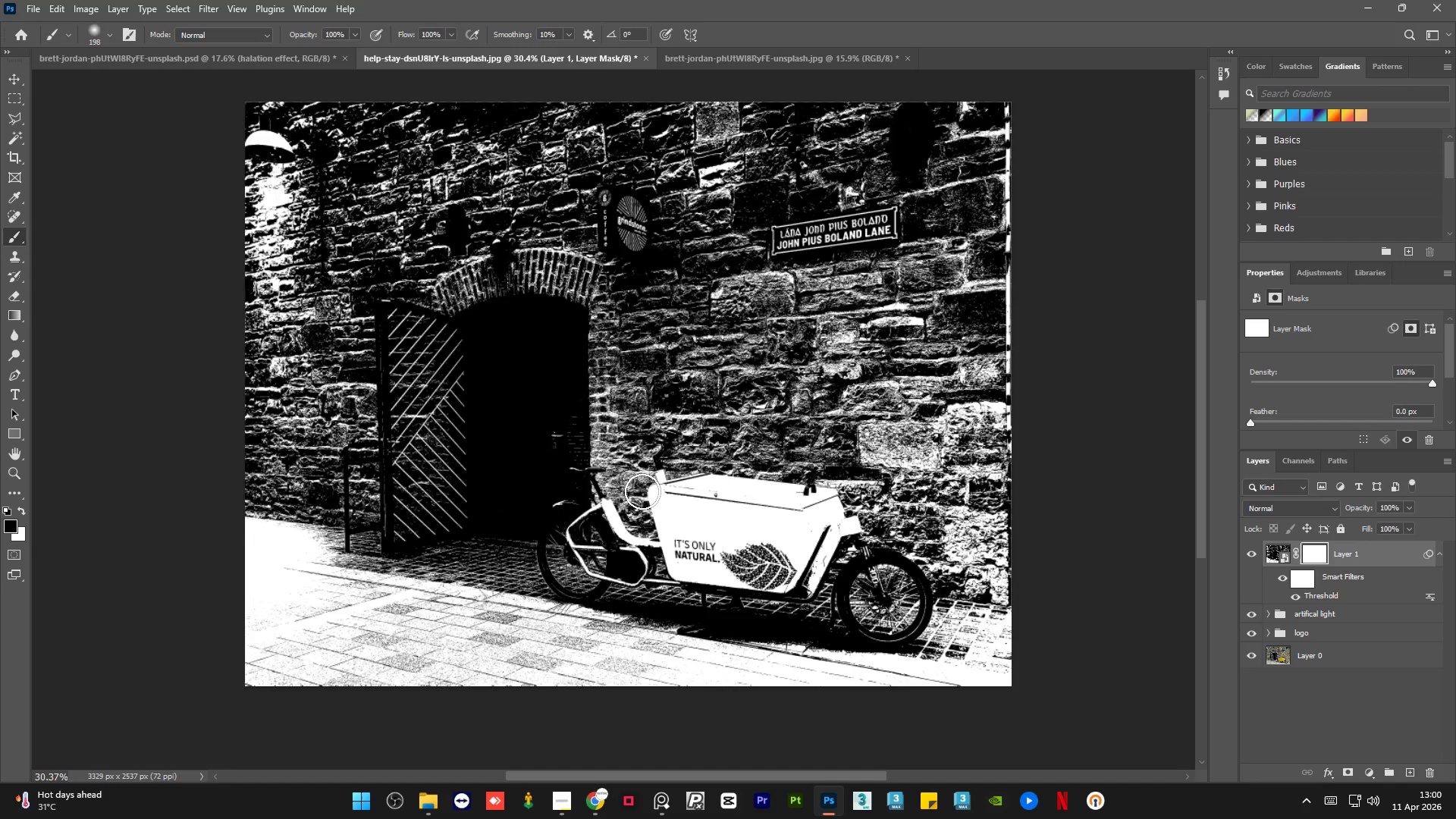 
hold_key(key=AltLeft, duration=0.47)
 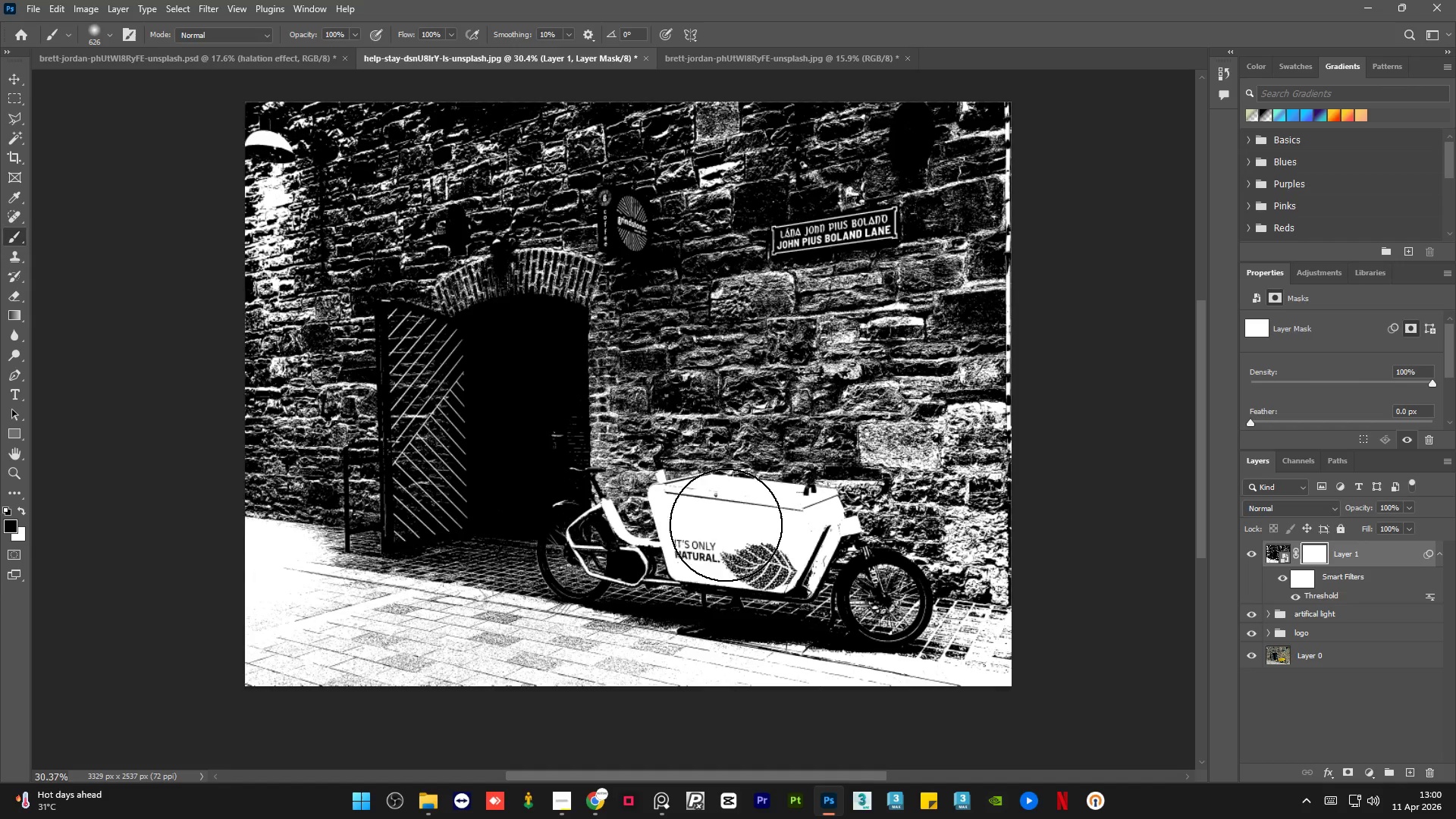 
left_click_drag(start_coordinate=[726, 526], to_coordinate=[672, 561])
 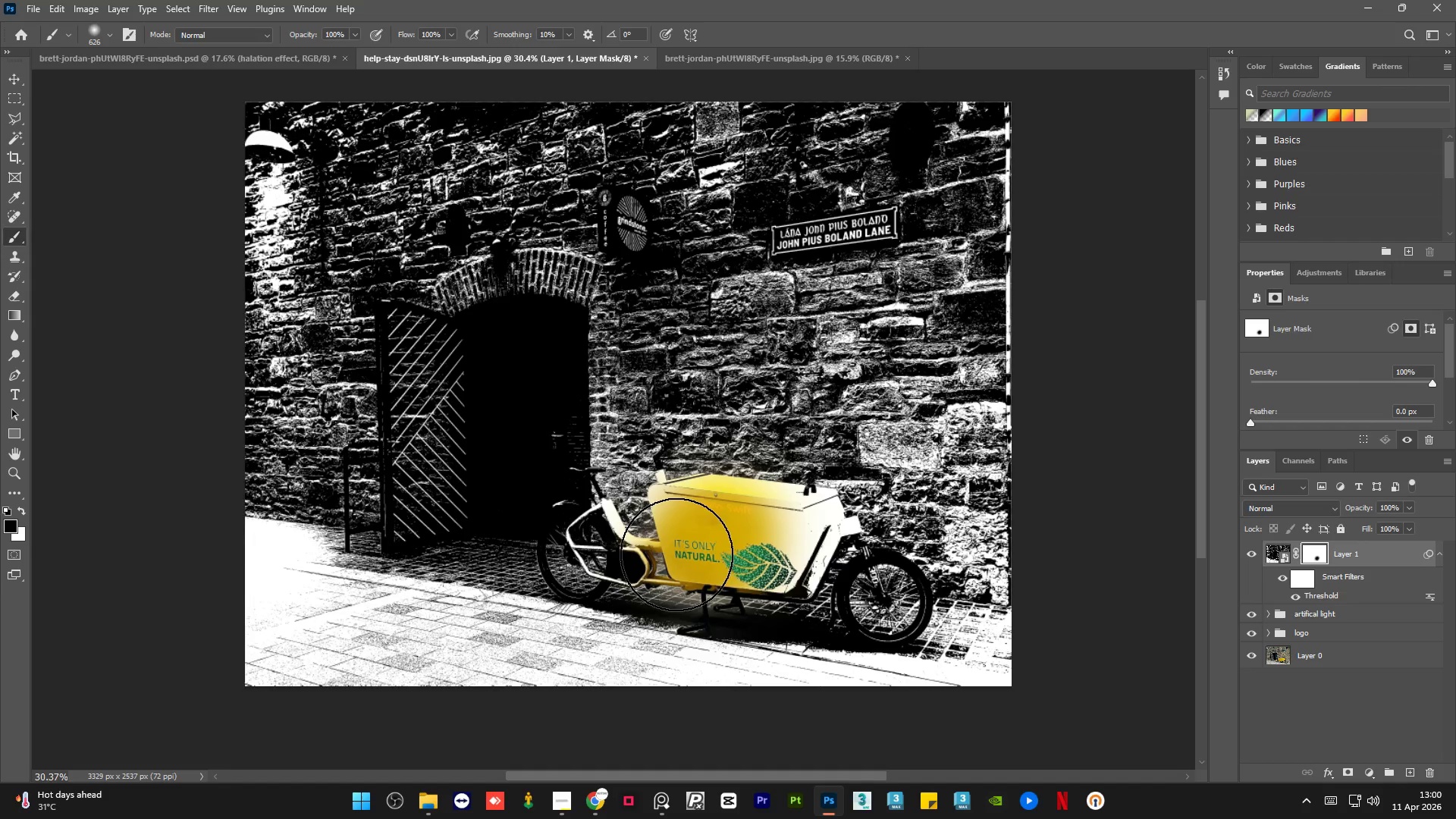 
key(Control+Z)
 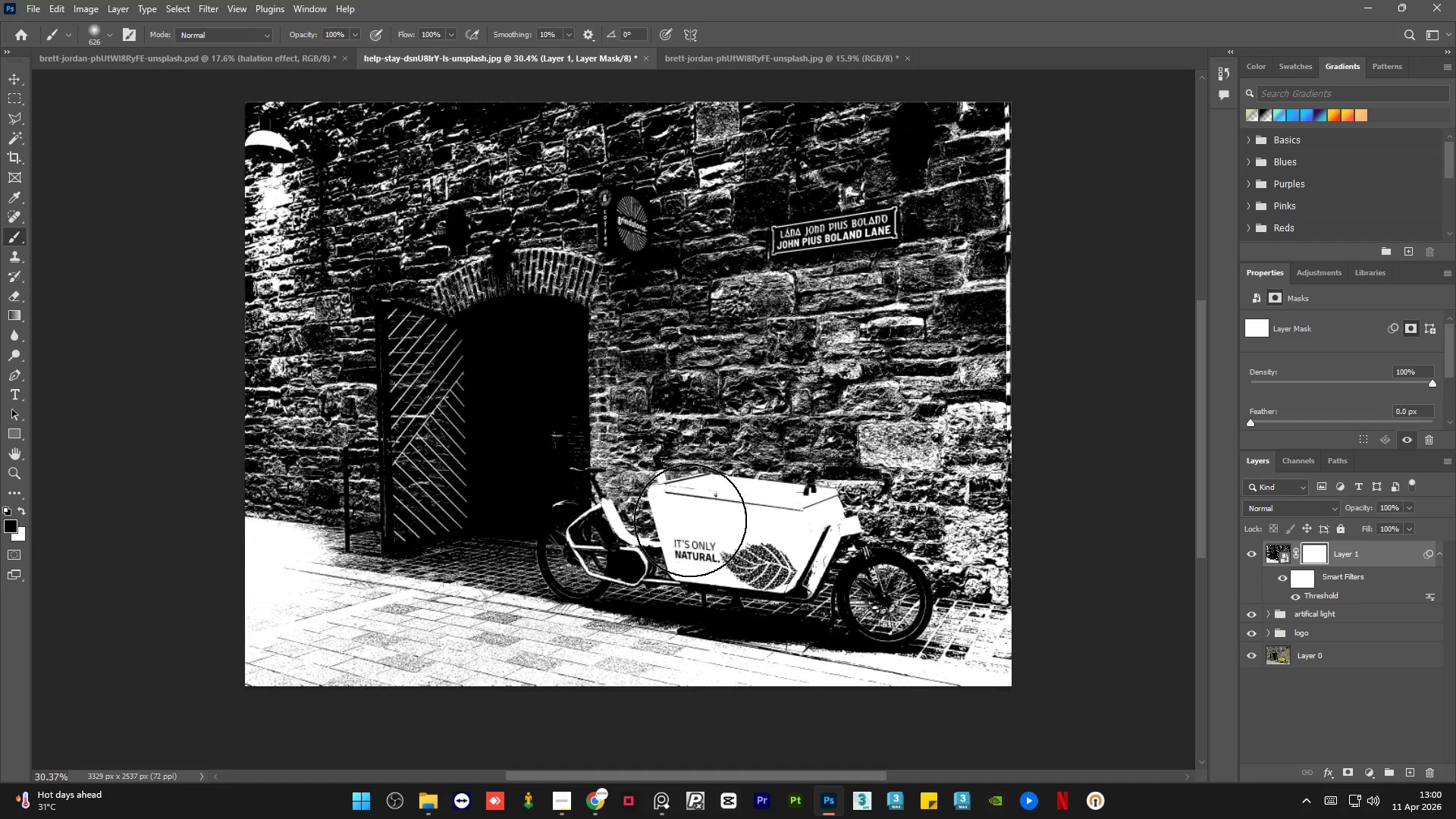 
wait(6.11)
 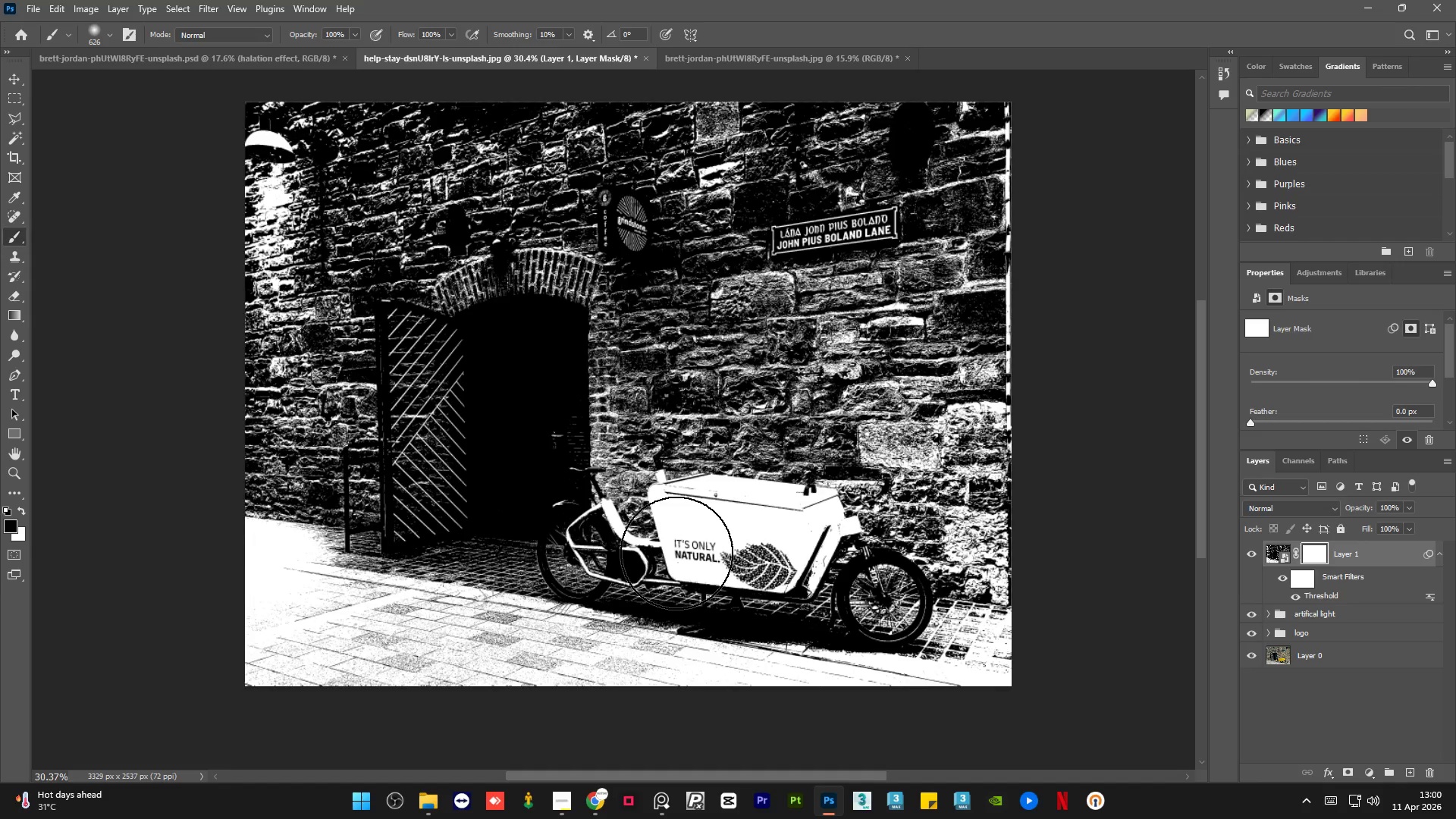 
right_click([1313, 552])
 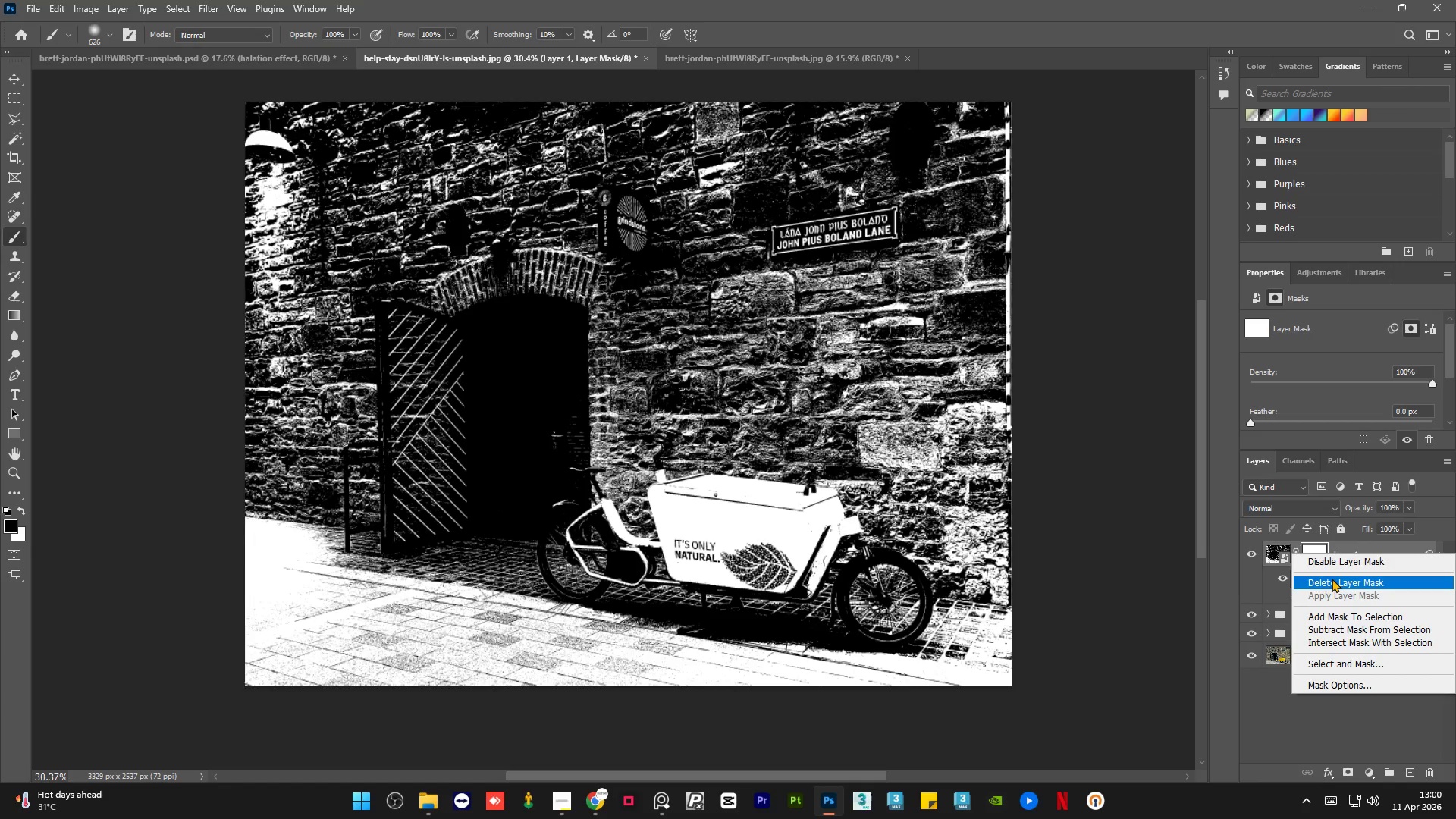 
left_click([1332, 579])
 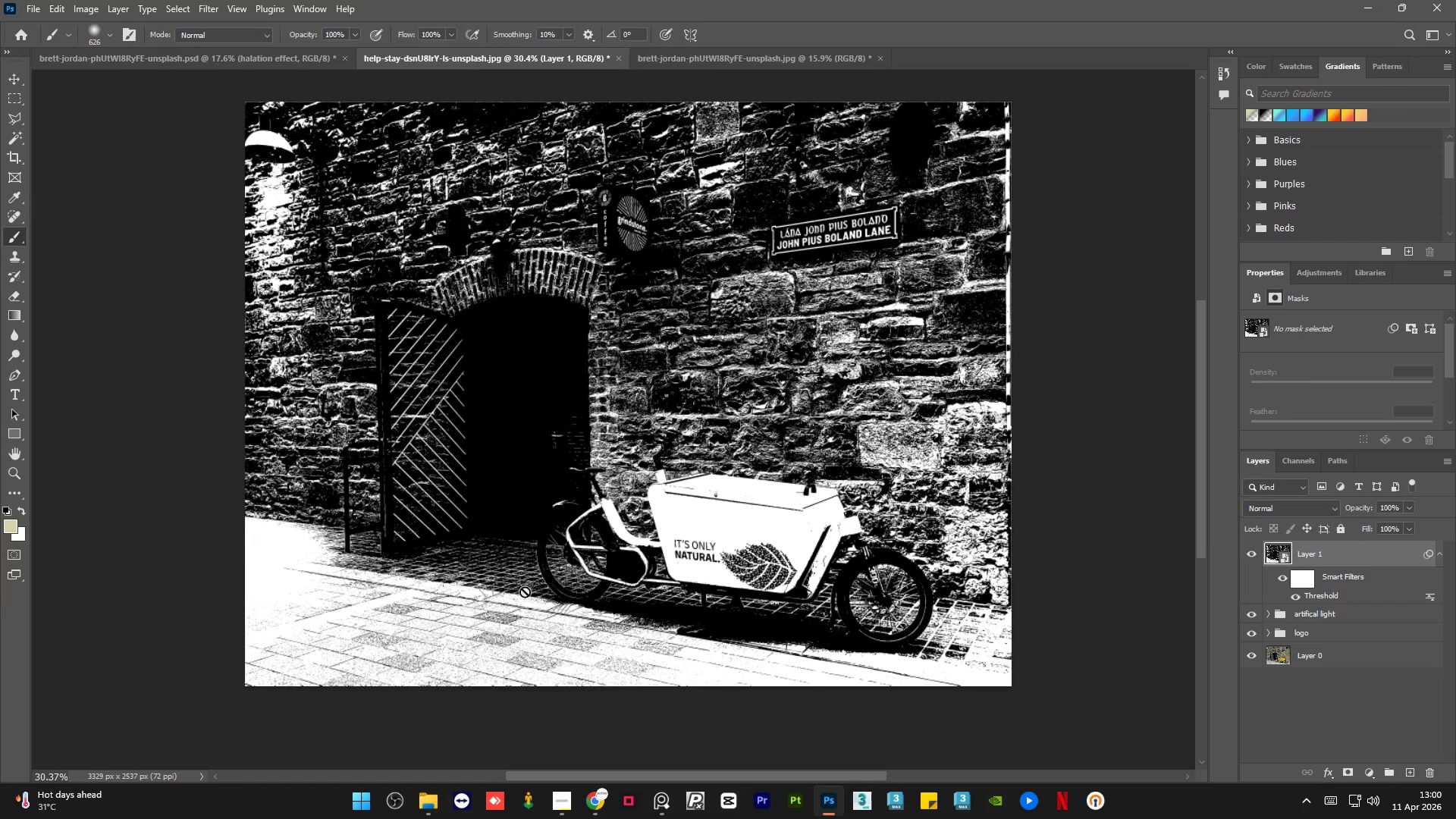 
key(Alt+AltLeft)
 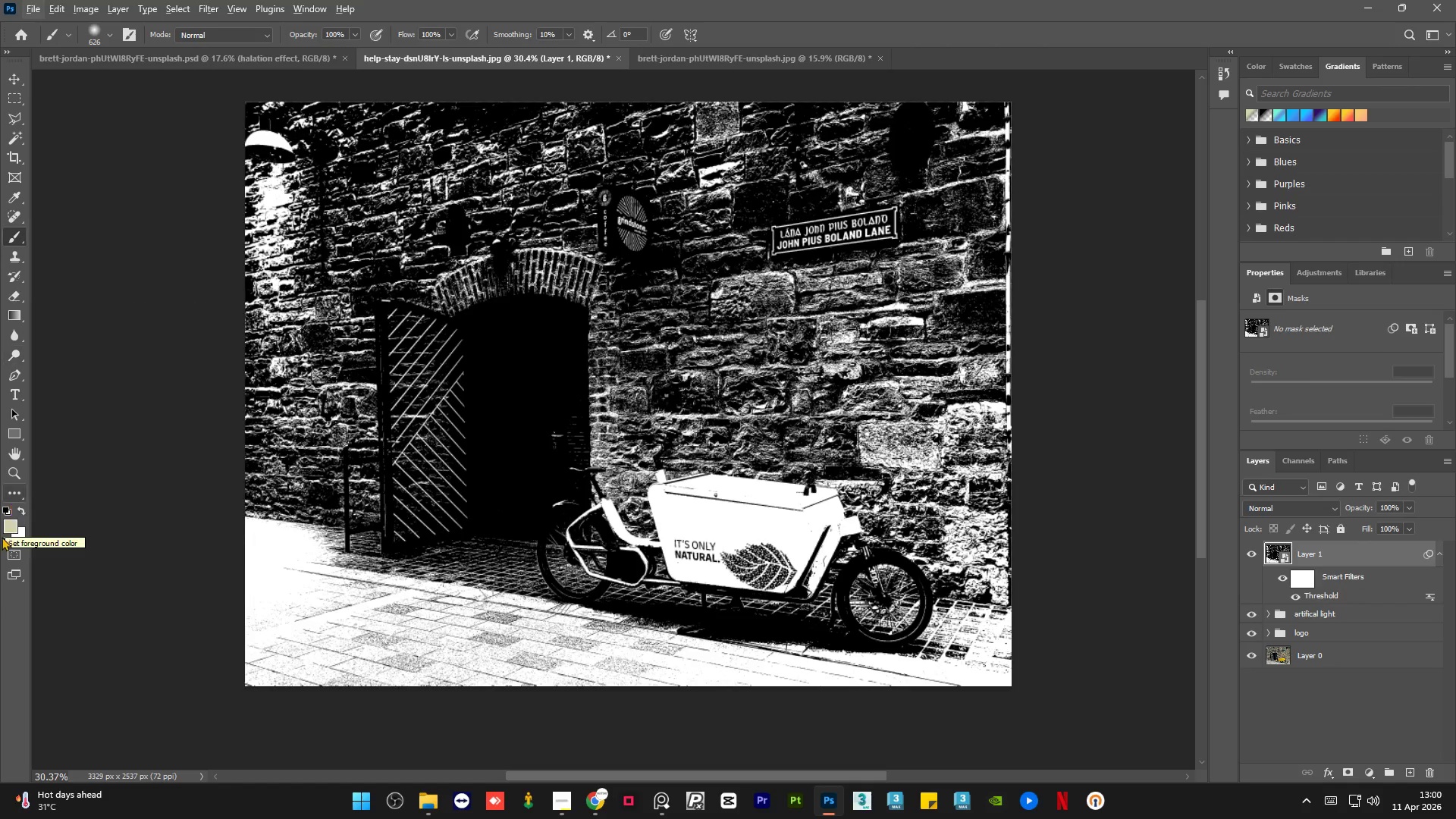 
left_click([5, 513])
 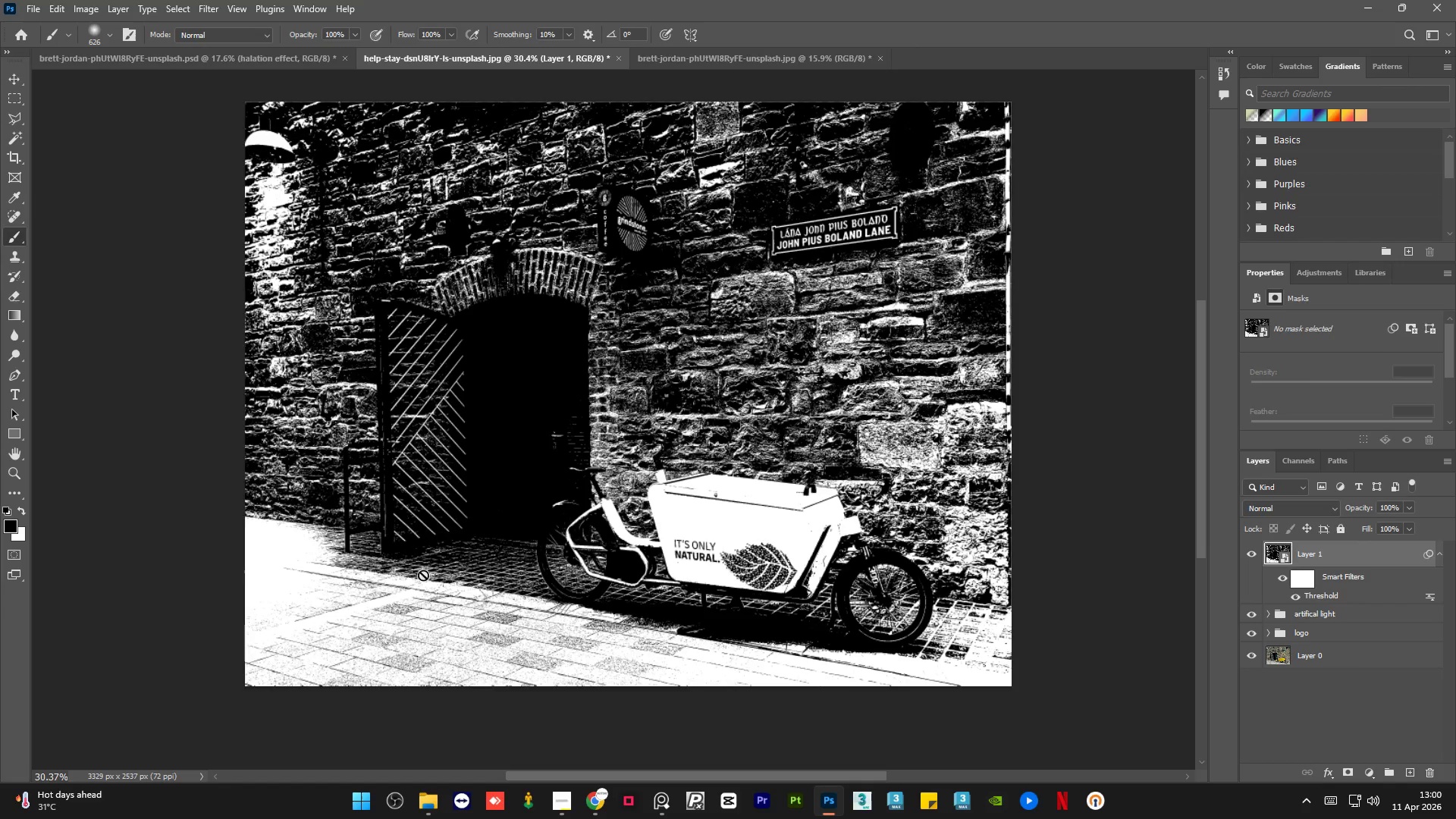 
hold_key(key=AltLeft, duration=0.67)
 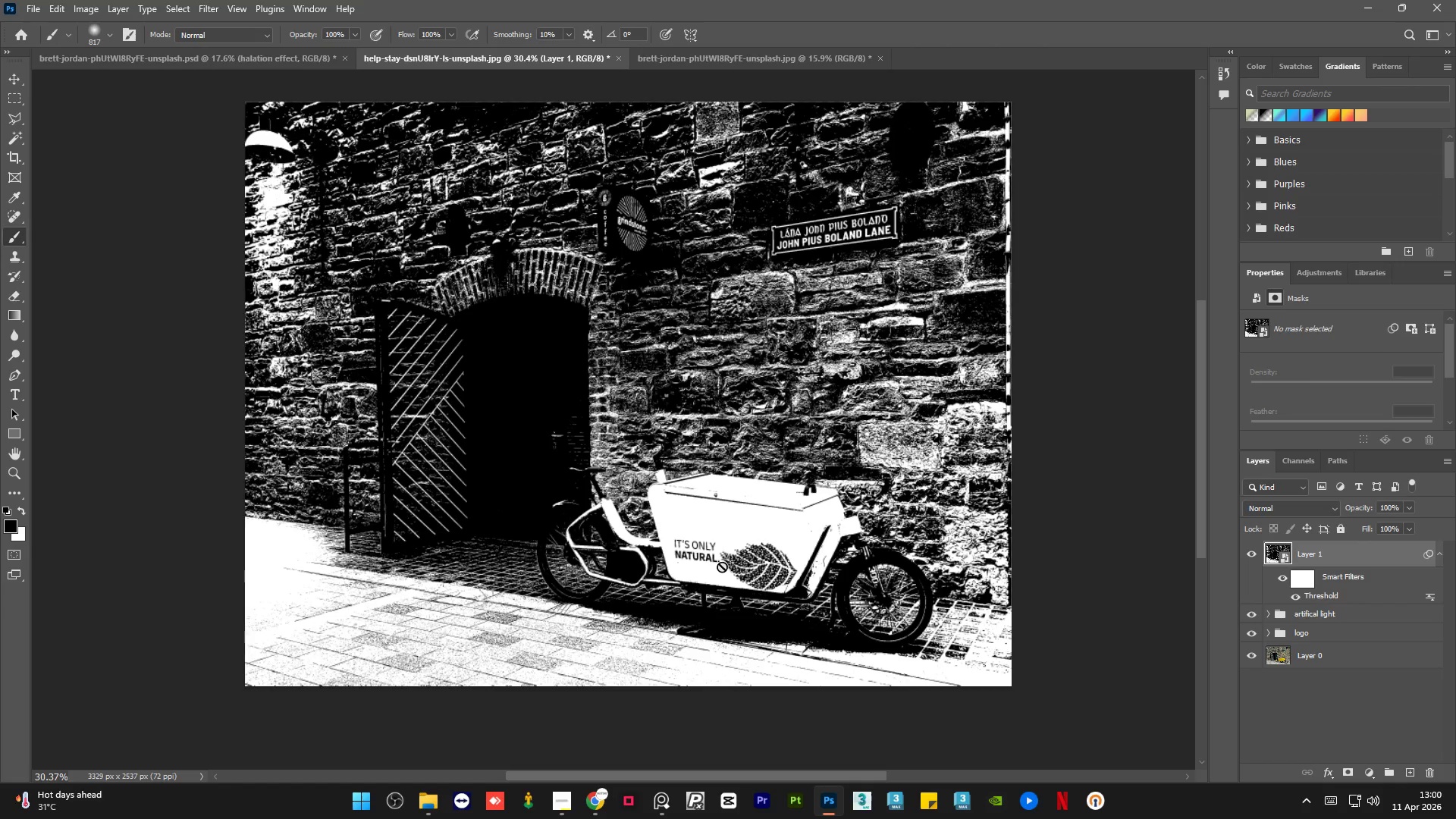 
hold_key(key=AltLeft, duration=23.48)
 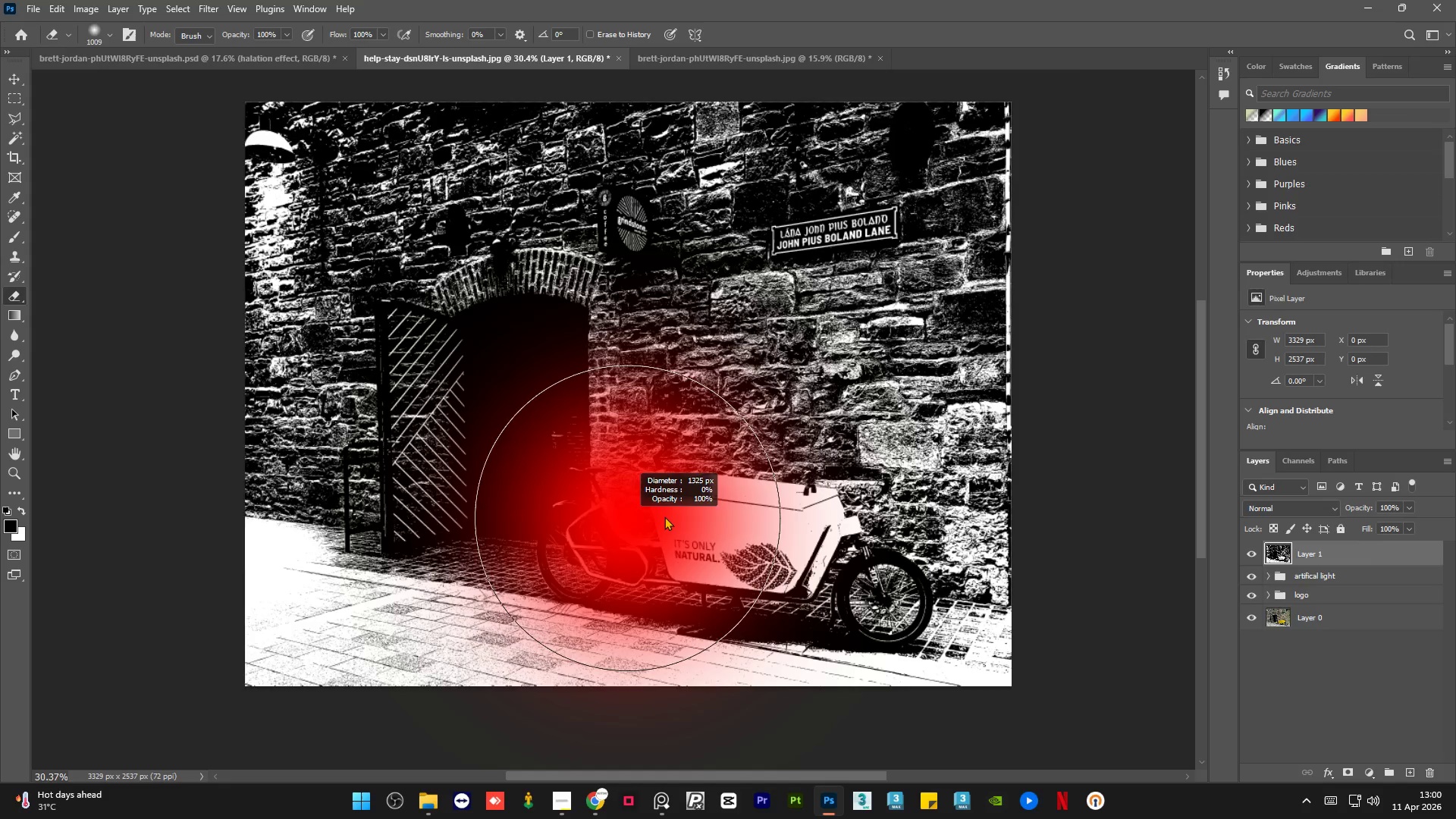 
key(CapsLock)
 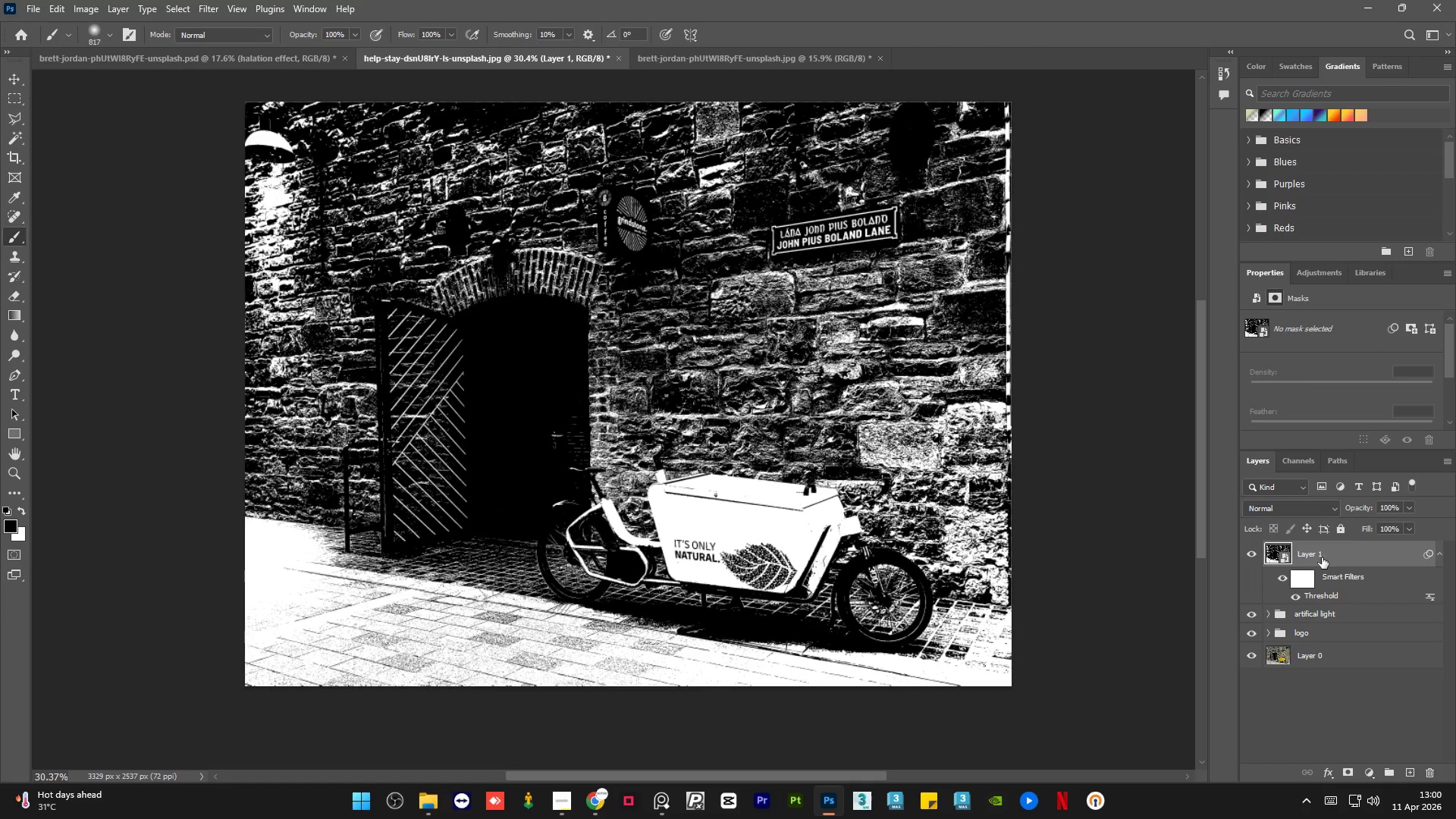 
left_click([1346, 557])
 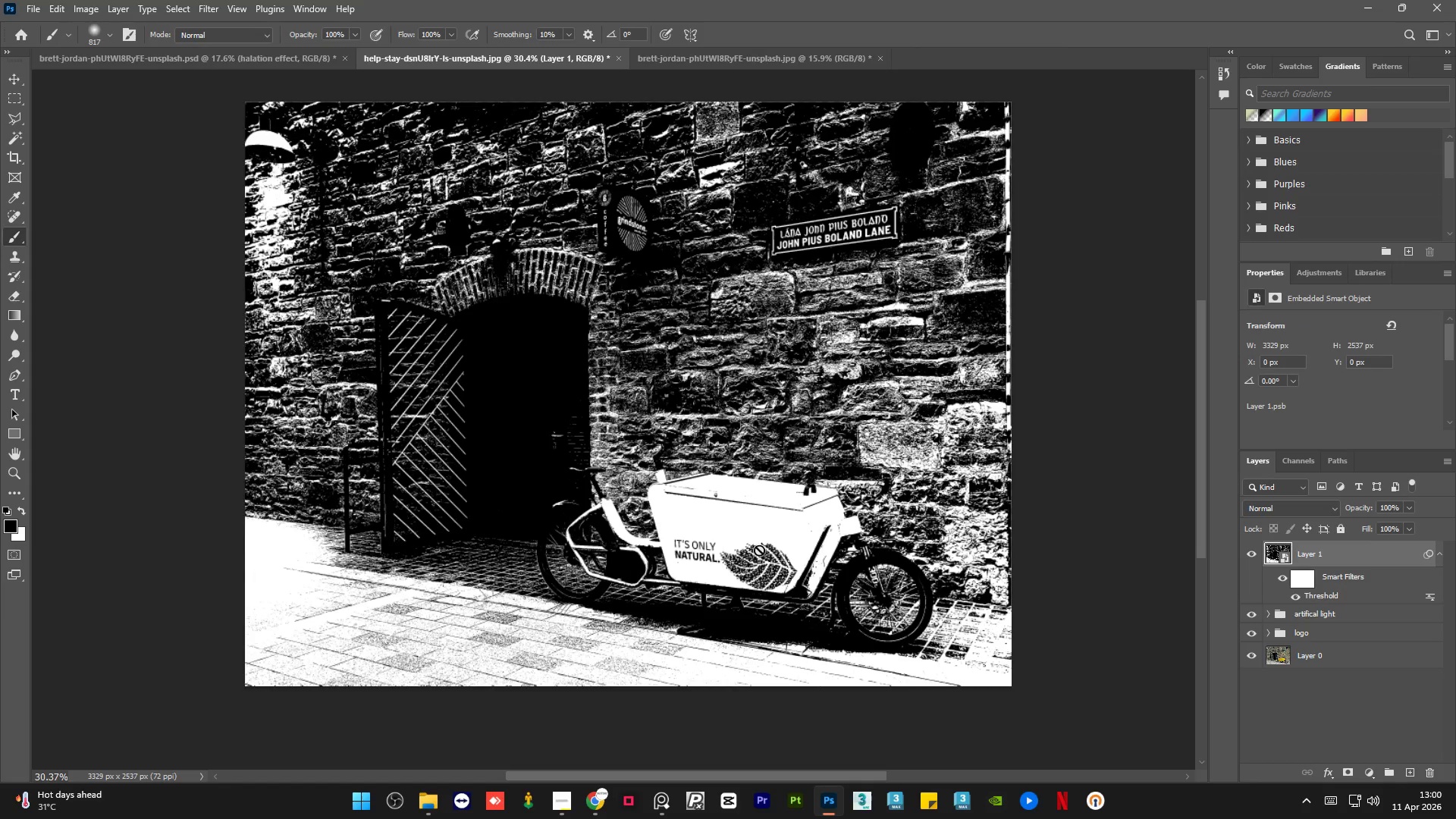 
left_click([768, 541])
 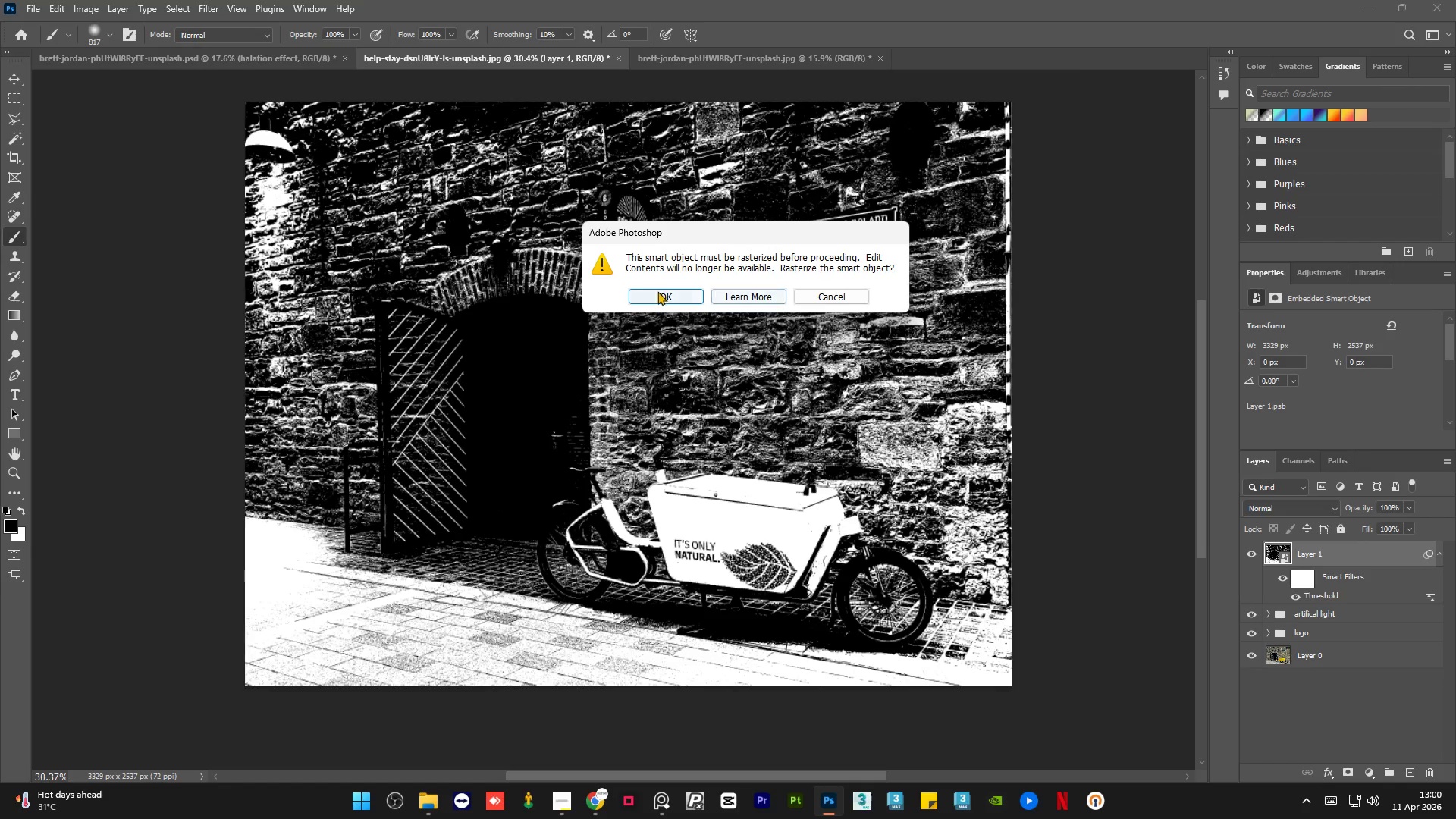 
left_click([661, 296])
 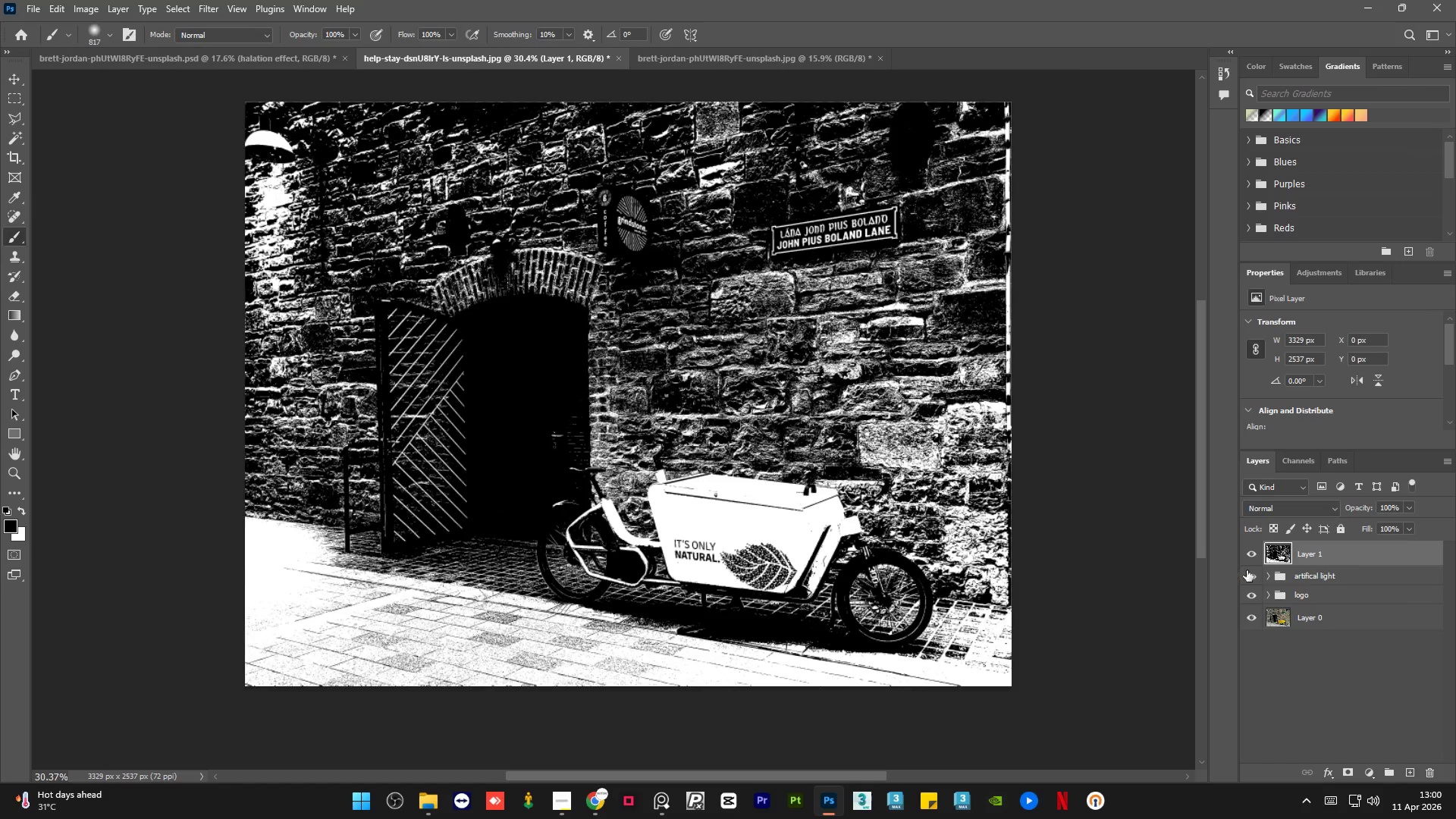 
left_click([1249, 553])
 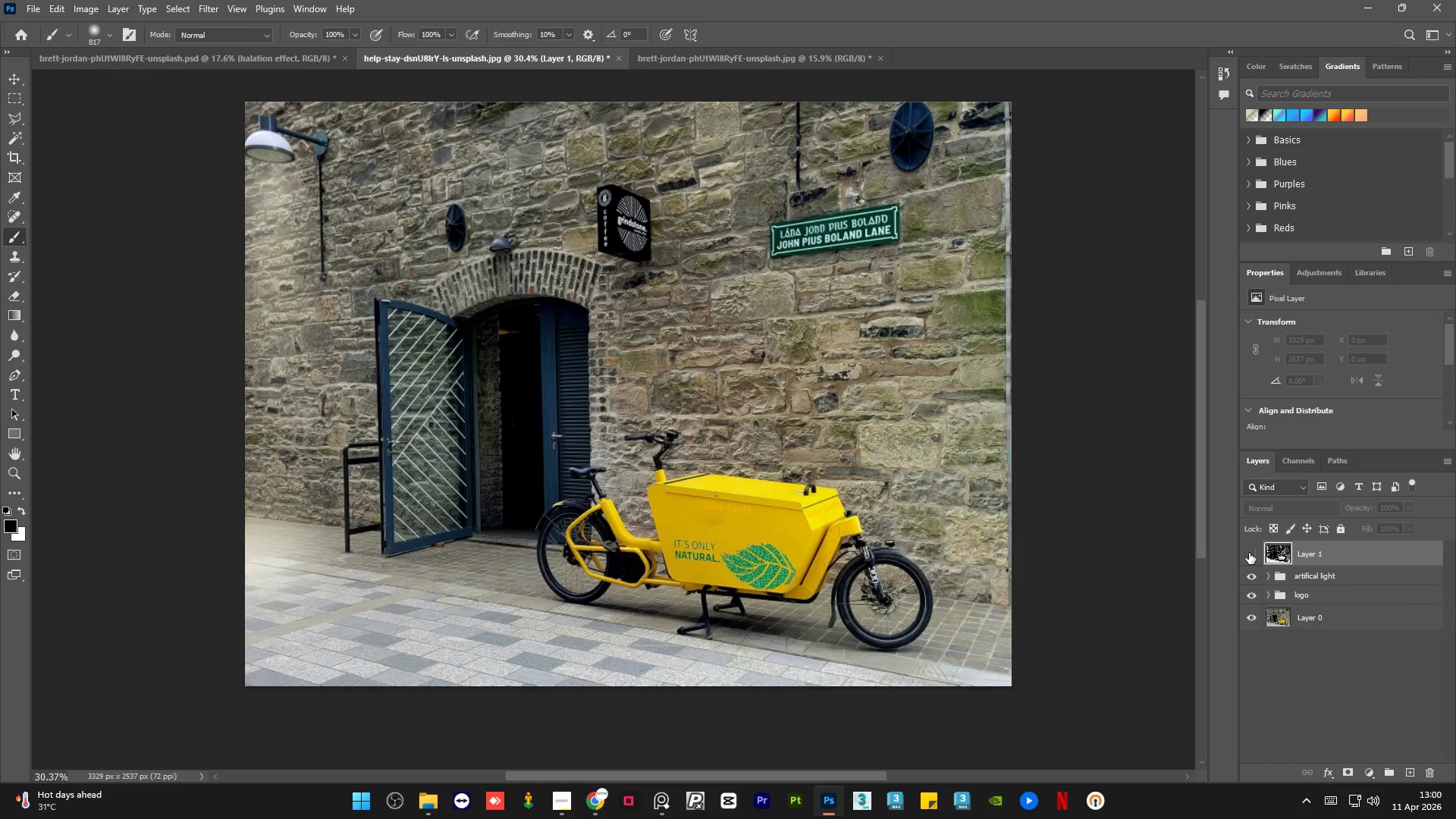 
left_click([1249, 553])
 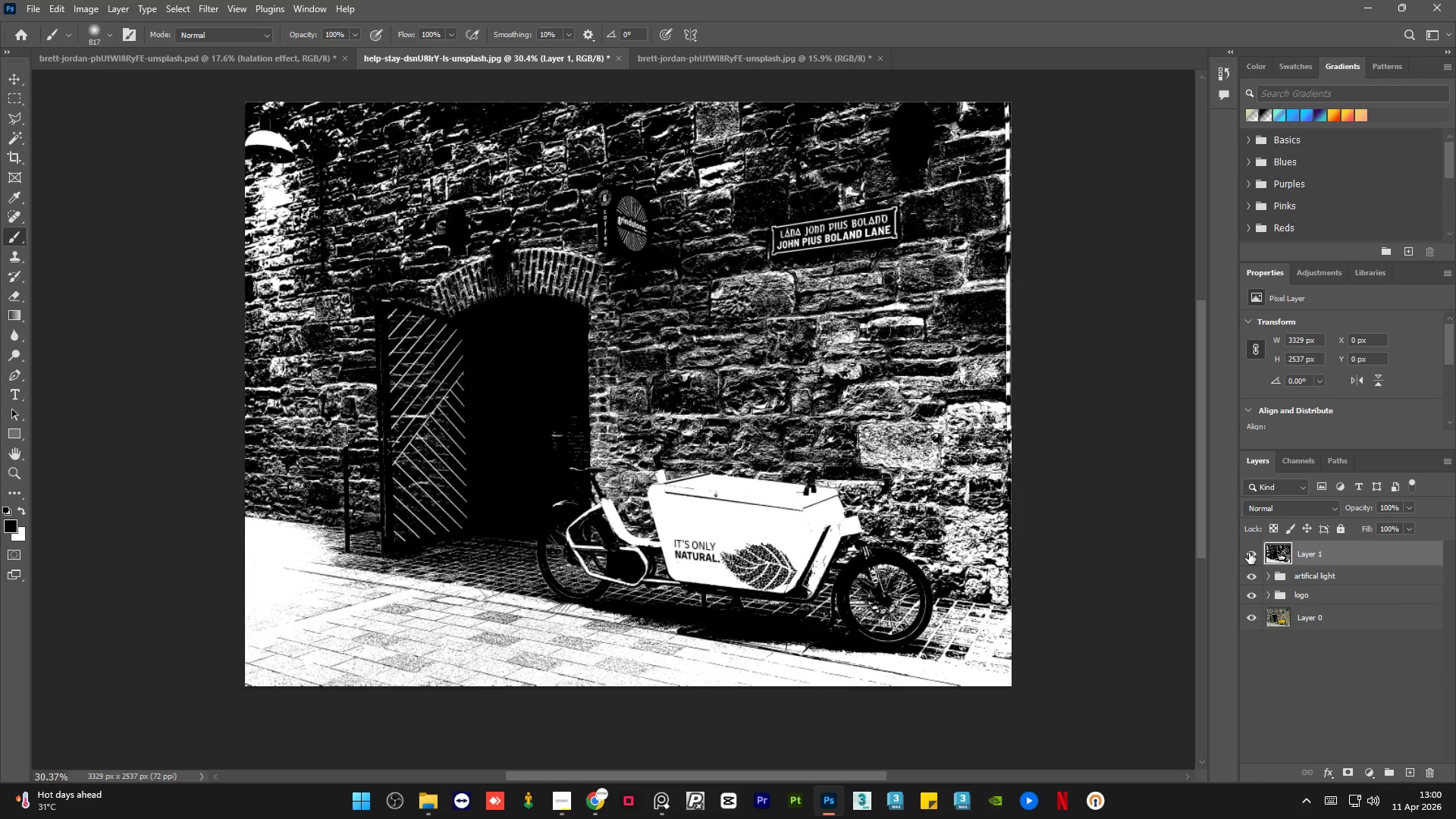 
left_click([1249, 553])
 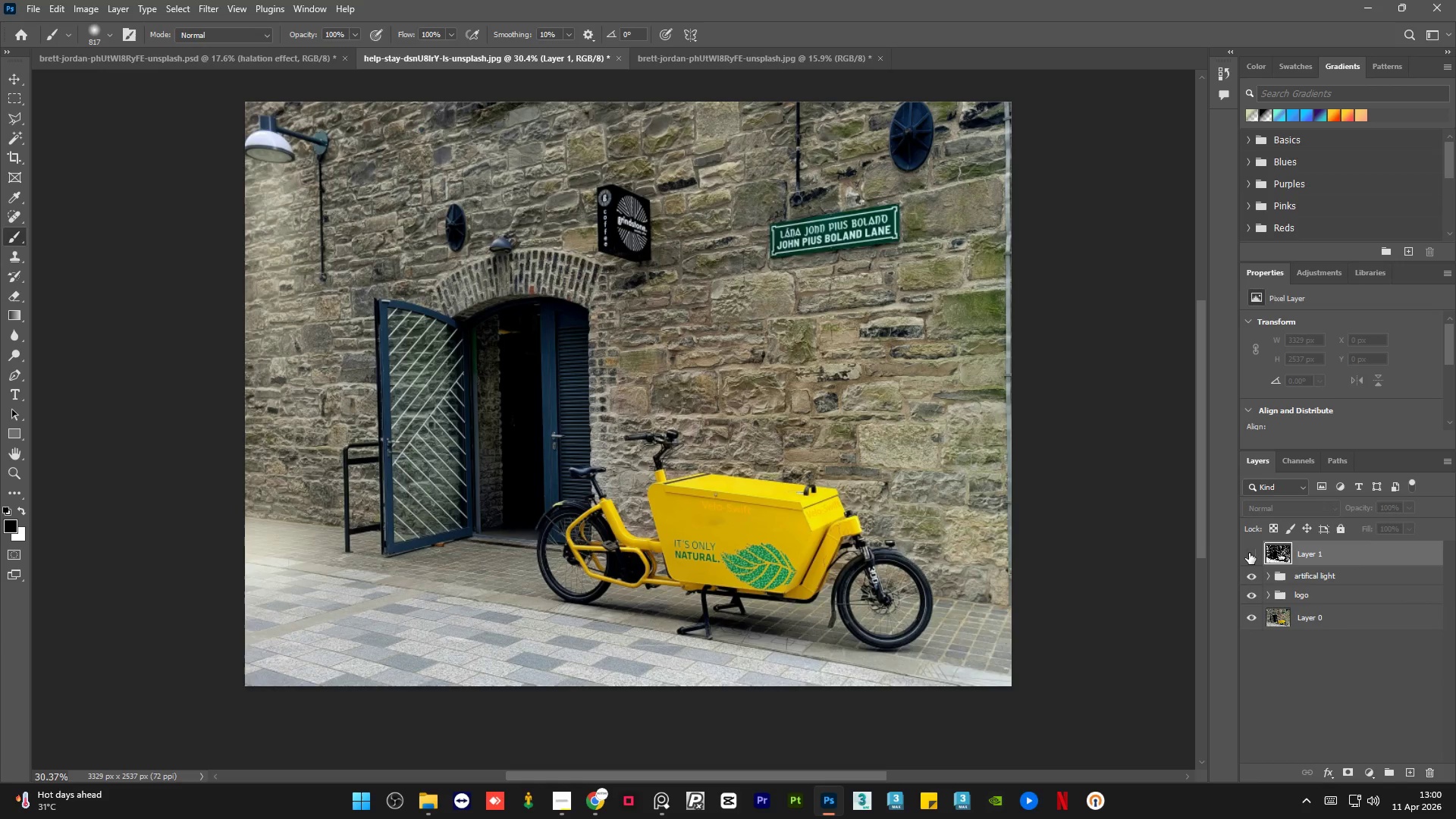 
left_click([1249, 553])
 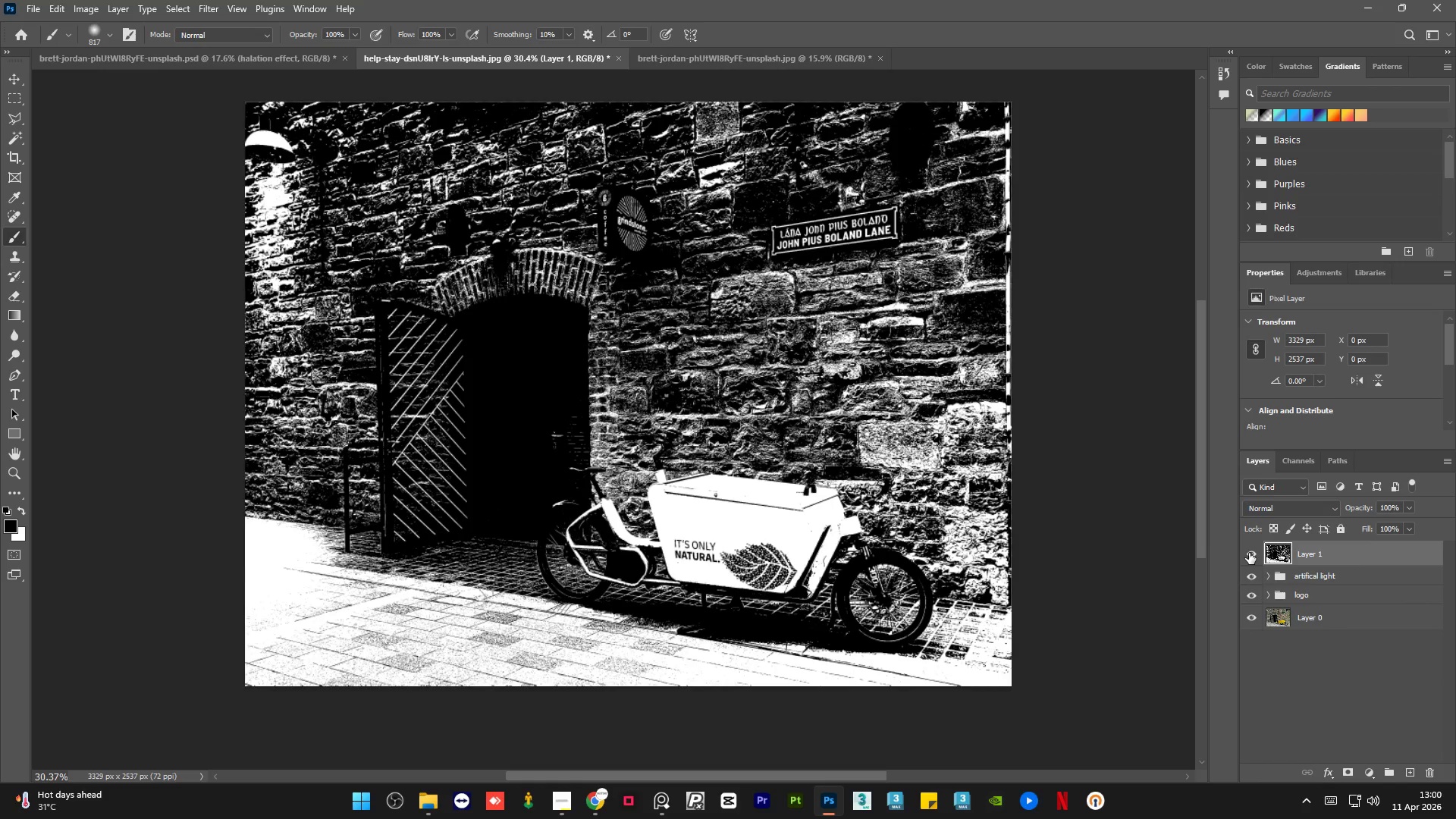 
left_click([1249, 553])
 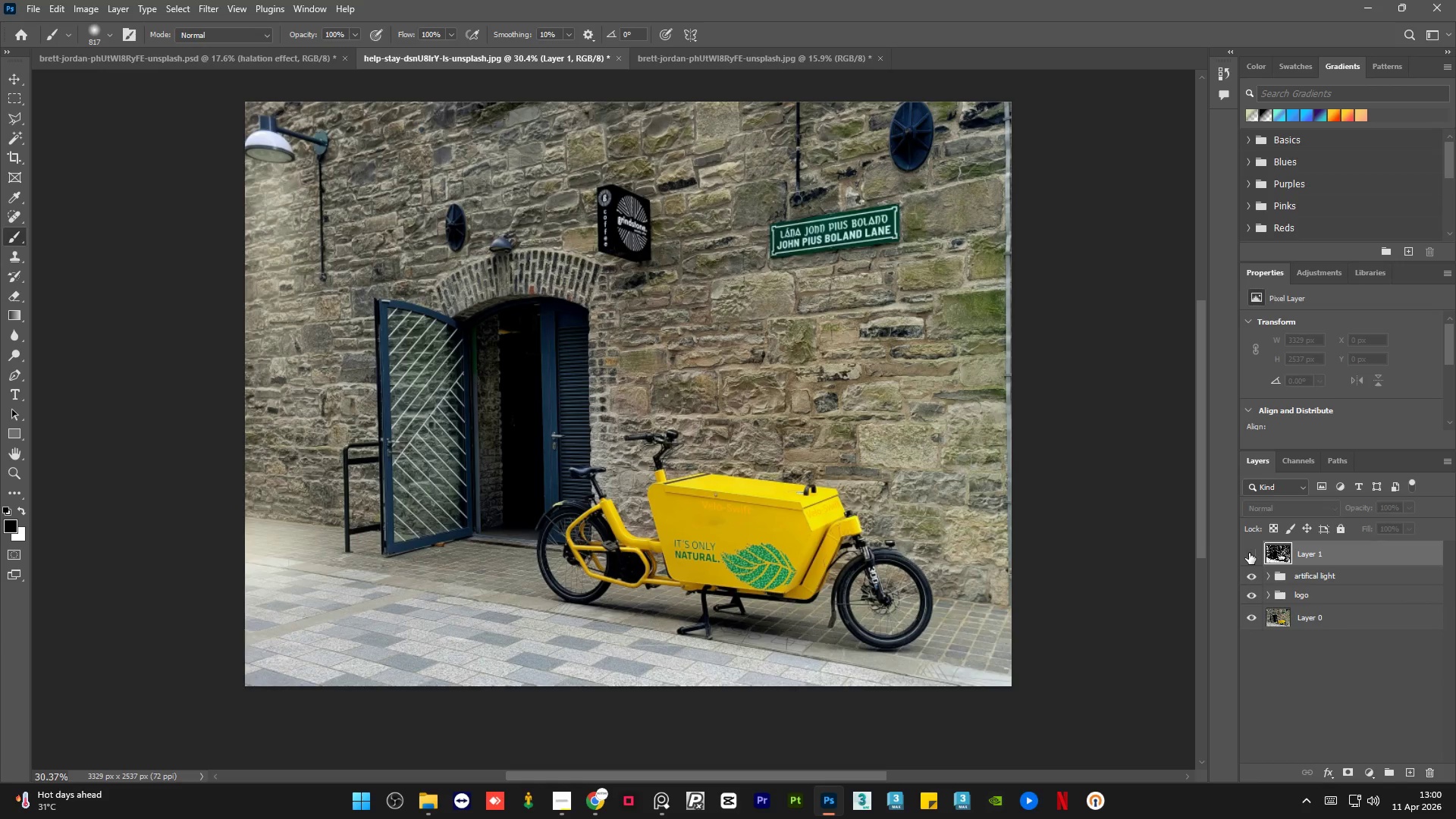 
left_click([1249, 553])
 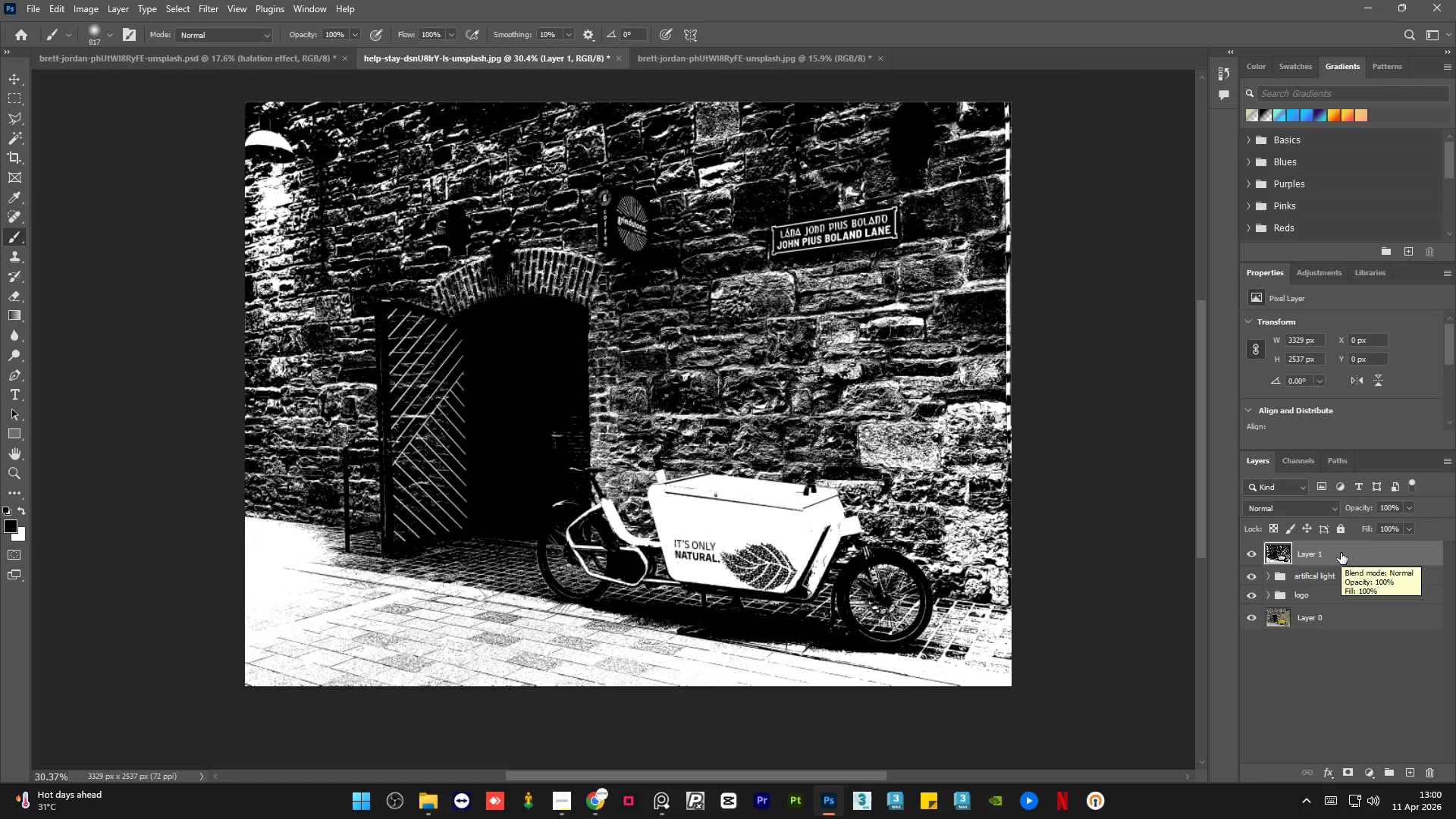 
left_click([15, 294])
 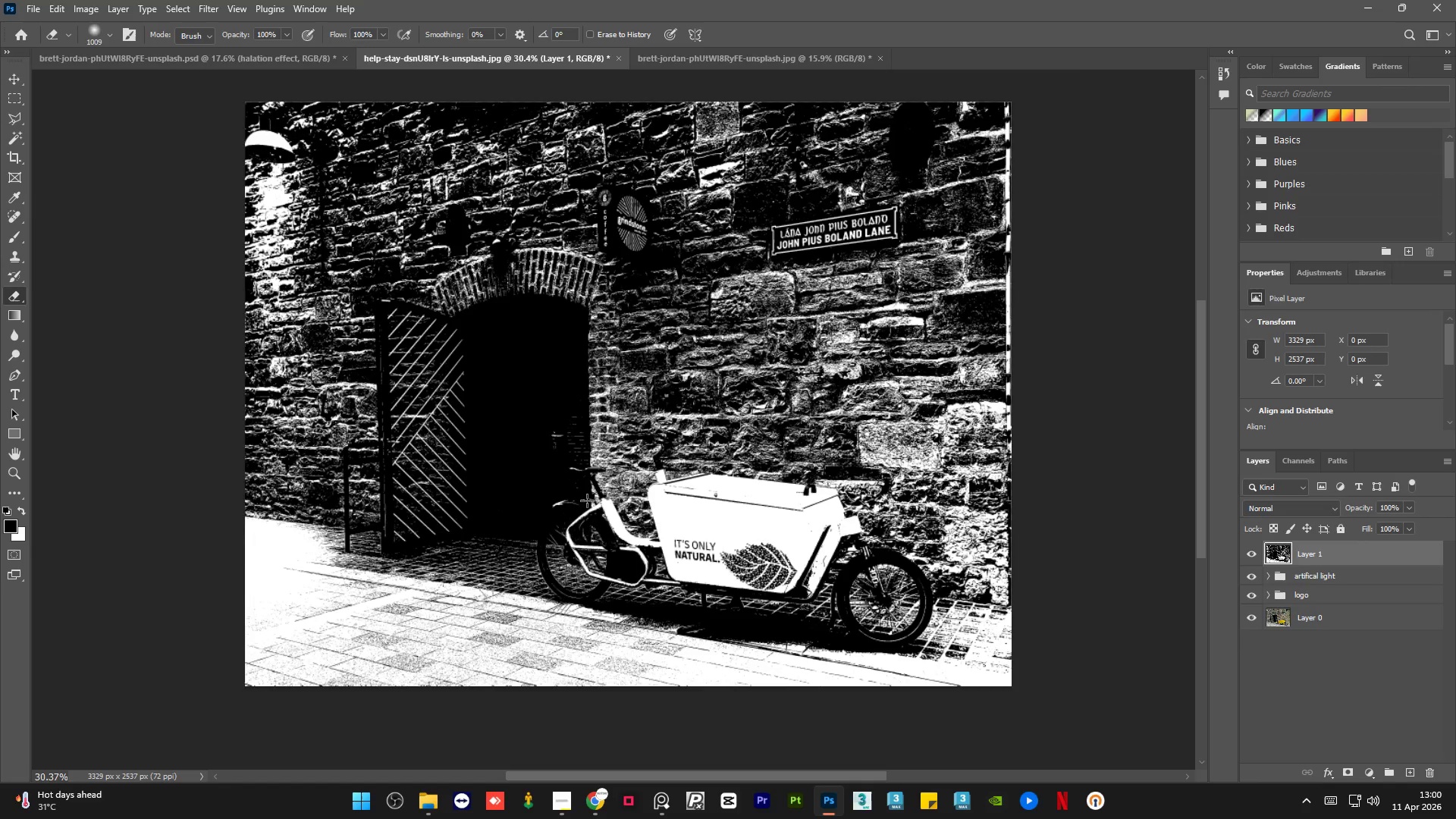 
hold_key(key=AltLeft, duration=0.66)
 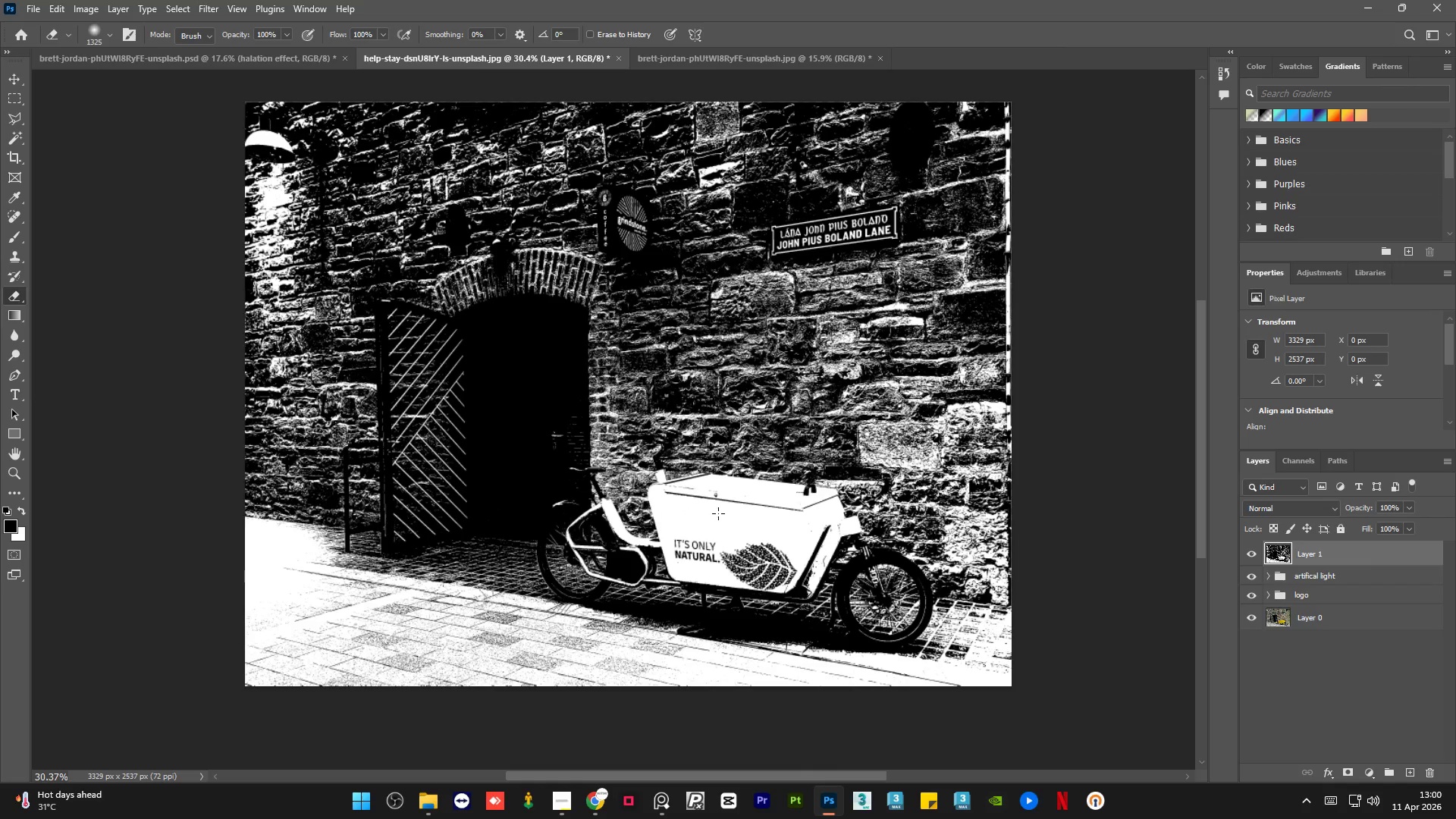 
key(CapsLock)
 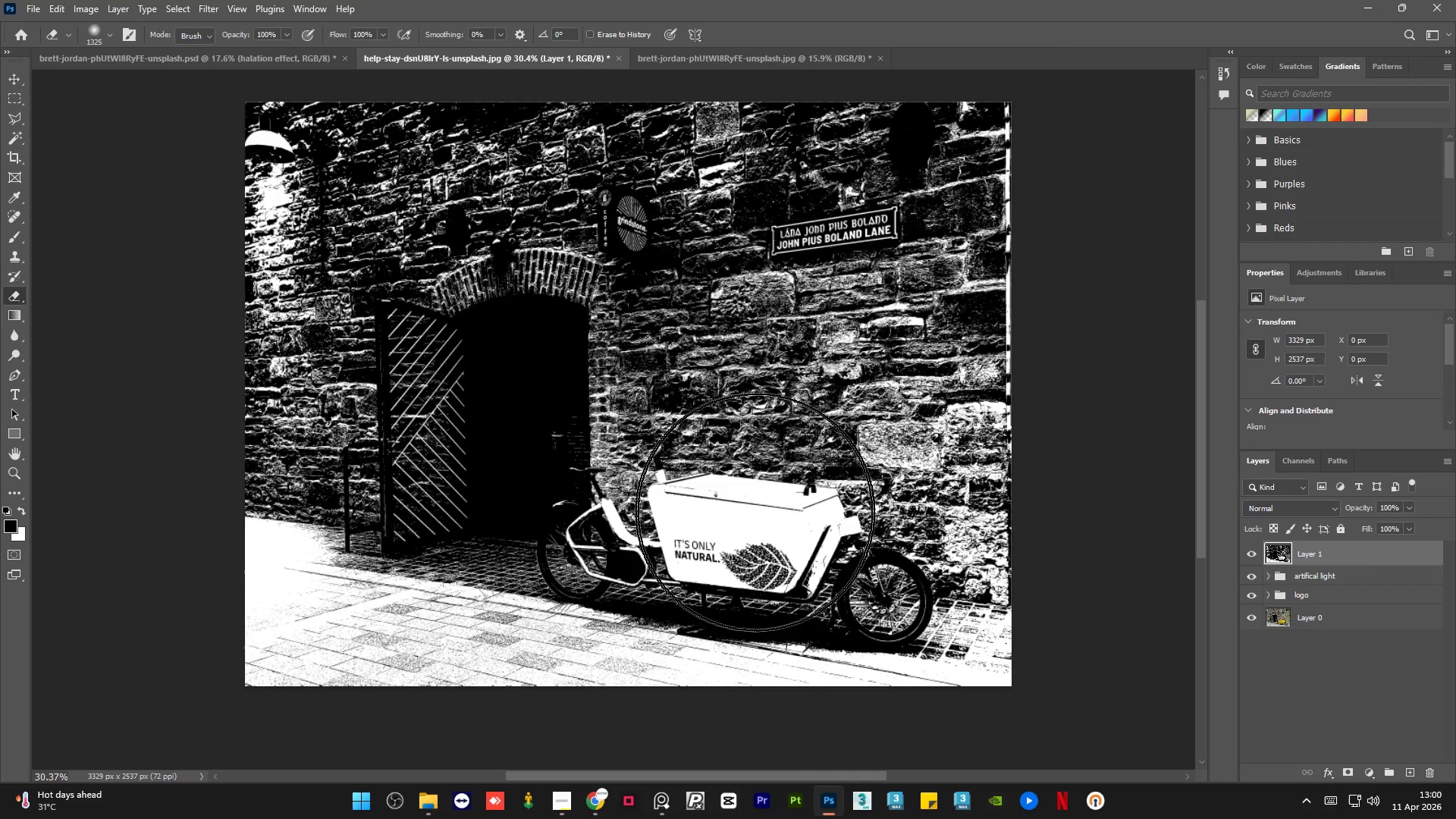 
hold_key(key=AltLeft, duration=0.45)
 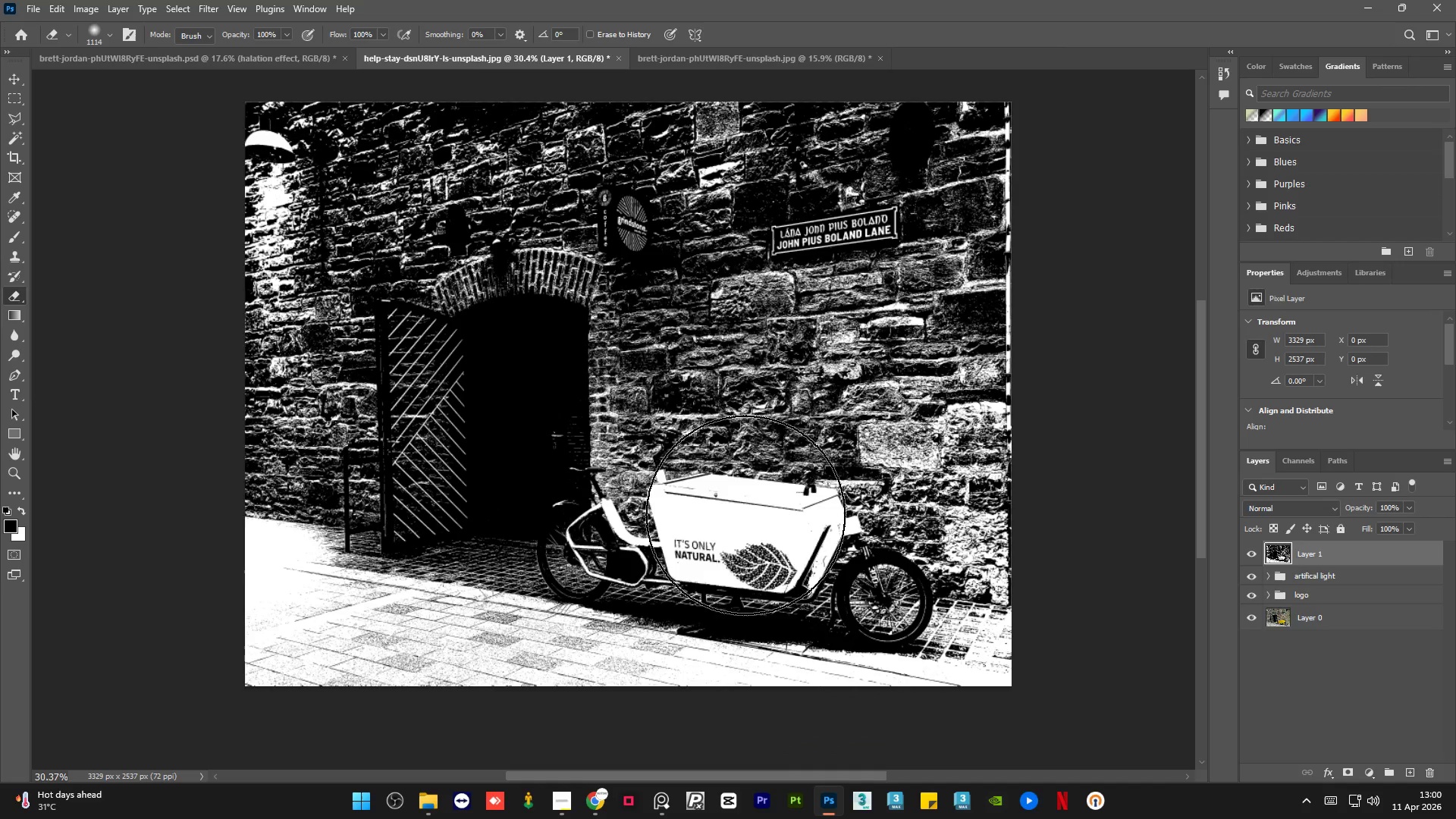 
left_click_drag(start_coordinate=[745, 516], to_coordinate=[867, 356])
 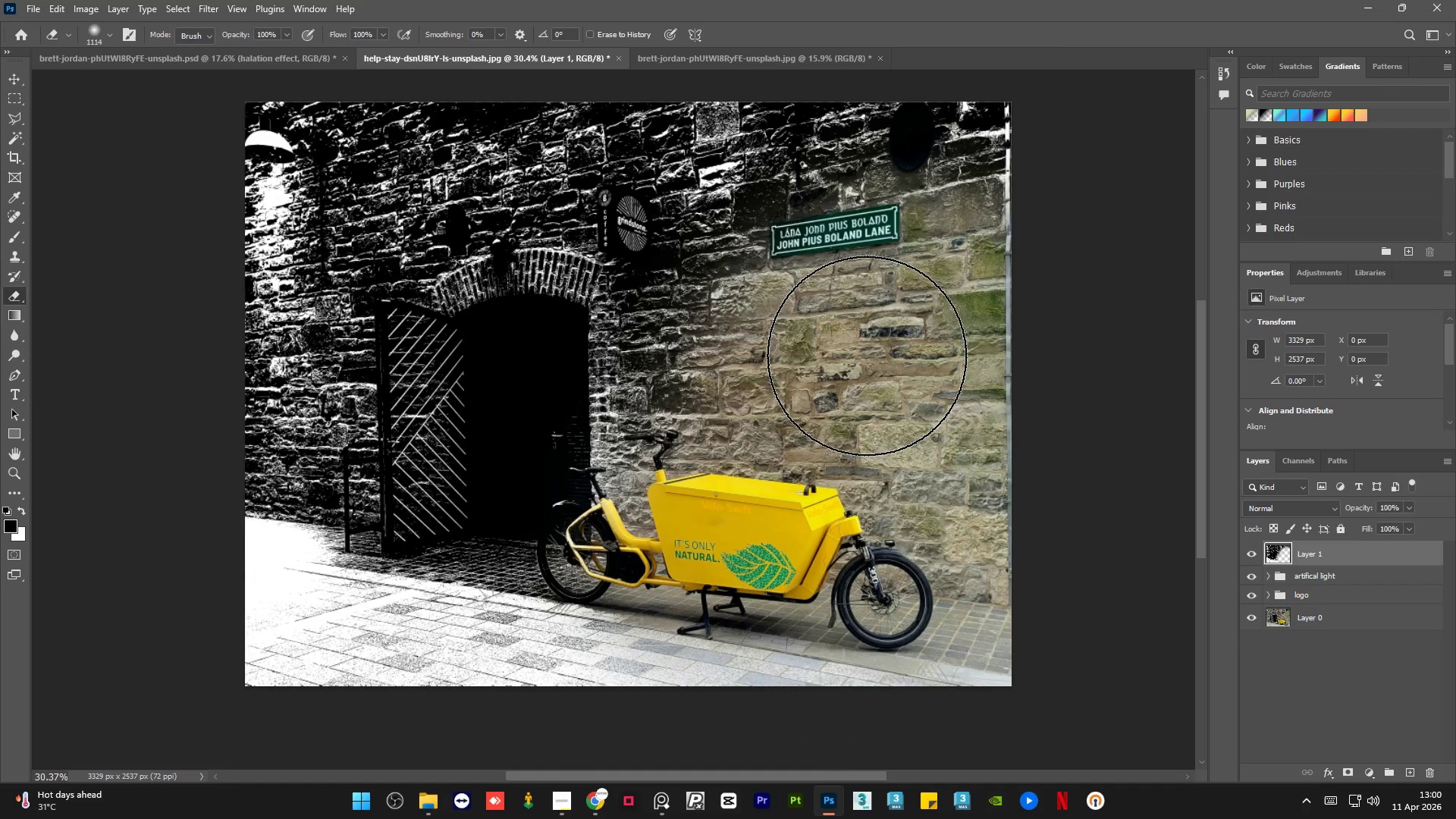 
key(Control+Z)
 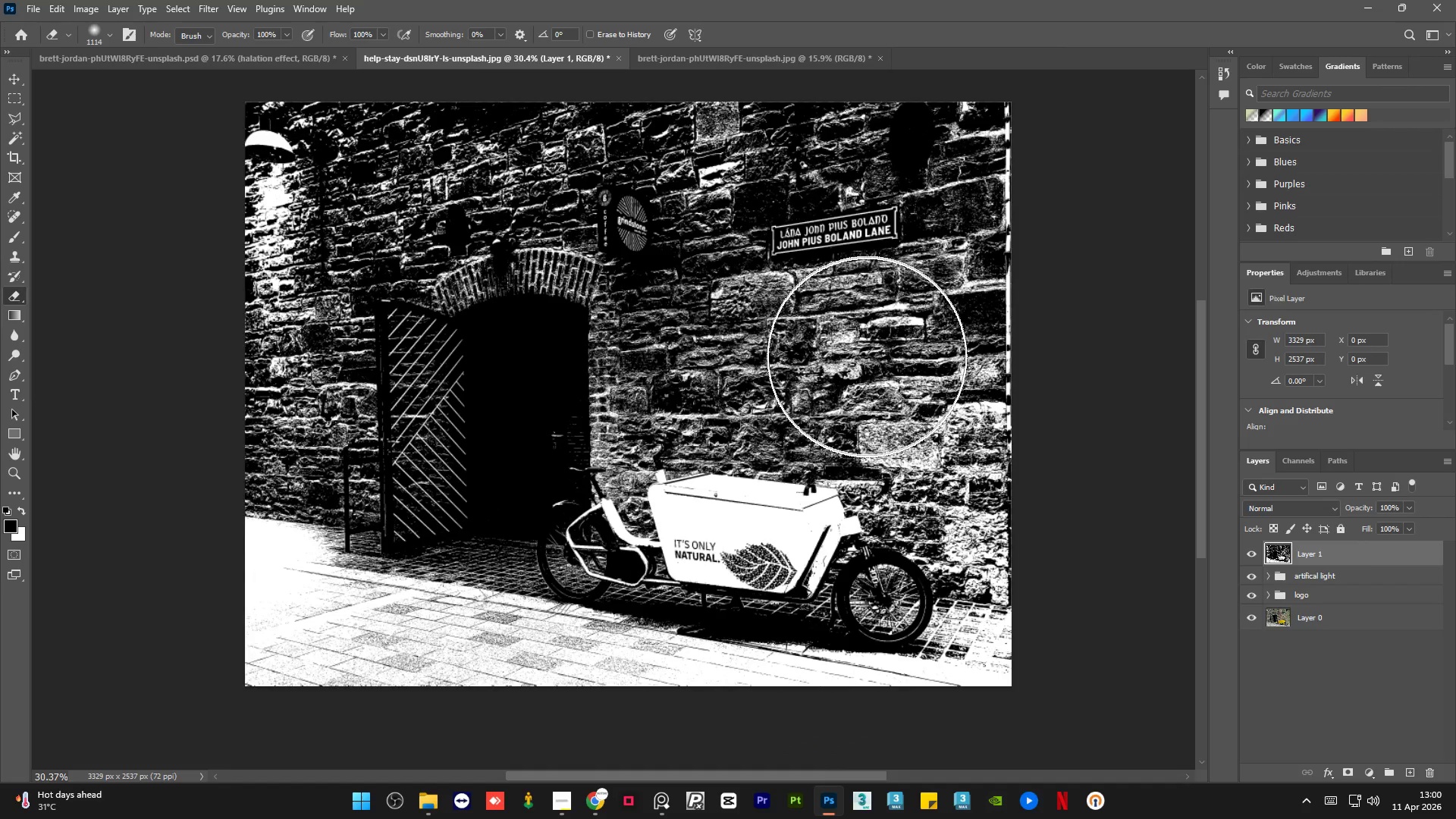 
hold_key(key=AltLeft, duration=1.44)
 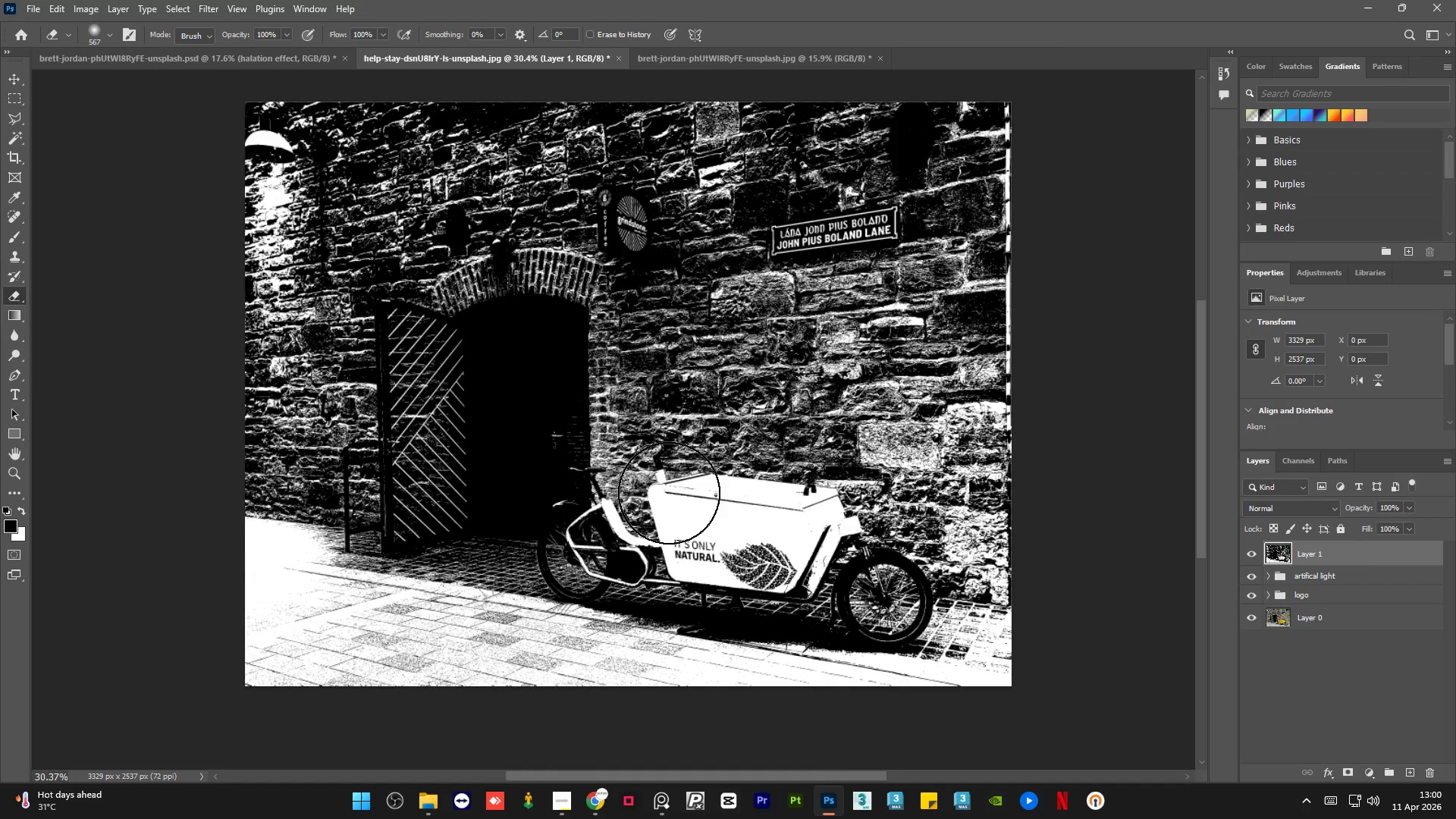 
hold_key(key=AltLeft, duration=1.78)
 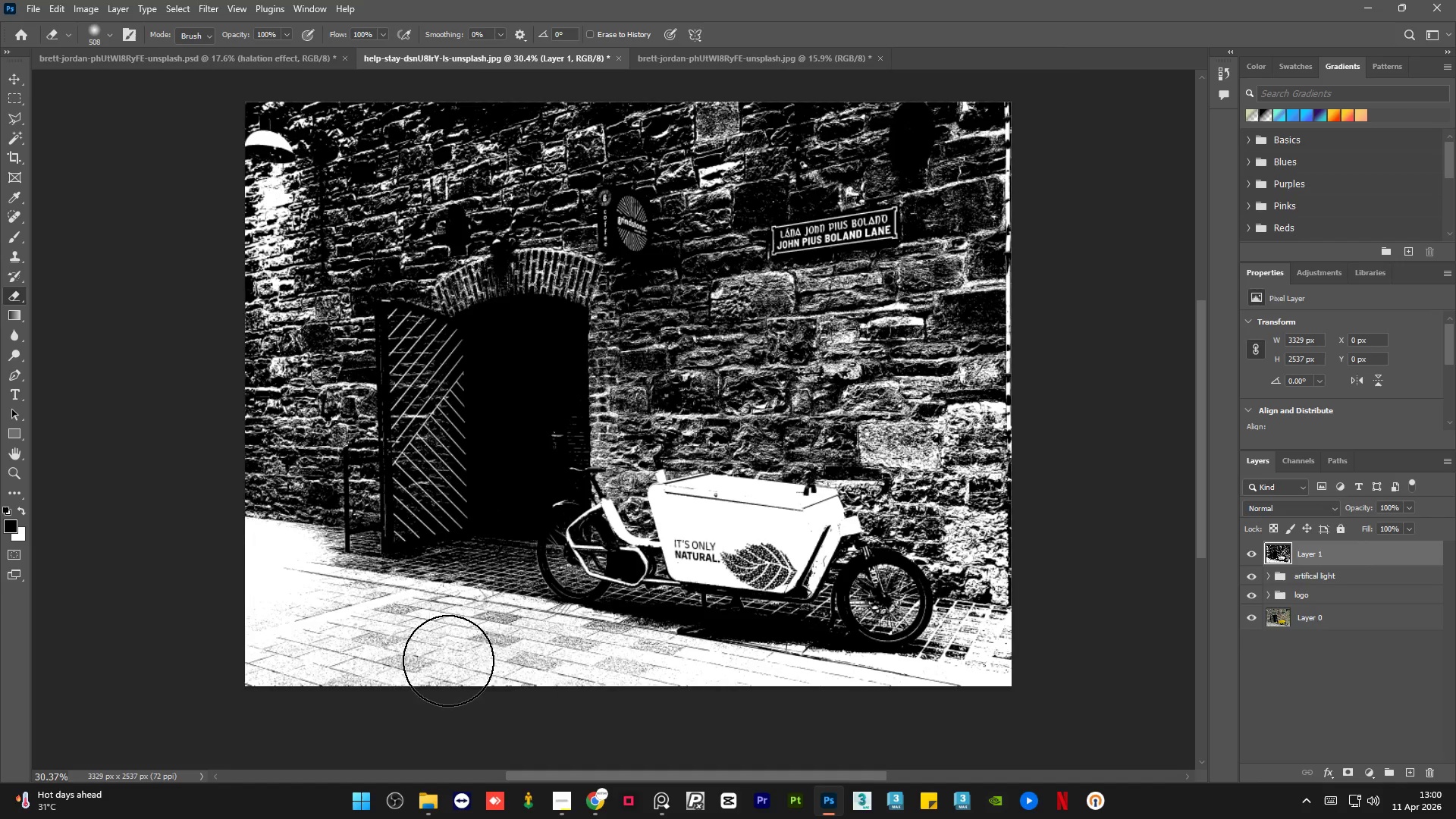 
left_click_drag(start_coordinate=[473, 650], to_coordinate=[330, 669])
 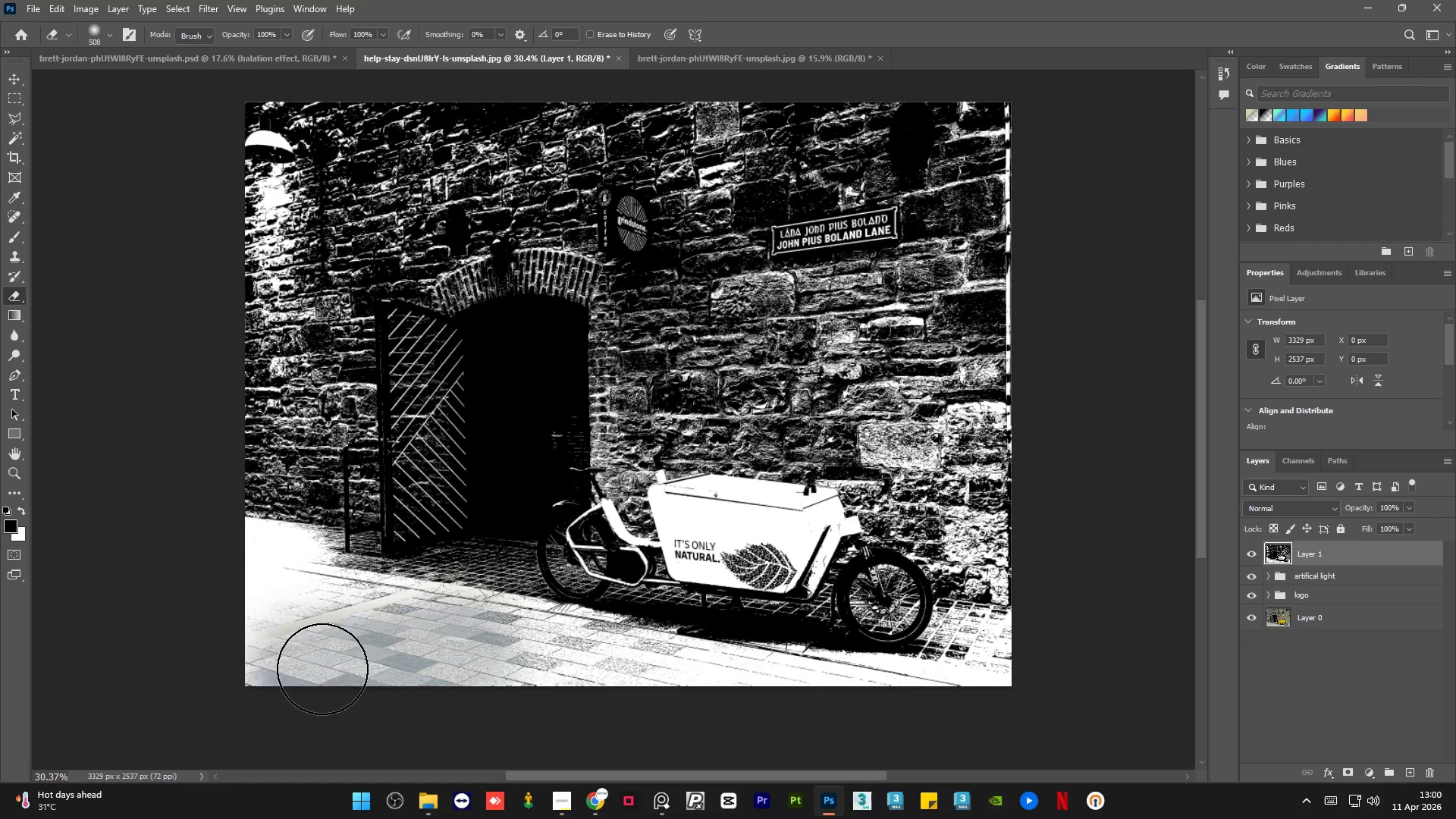 
hold_key(key=AltLeft, duration=0.33)
 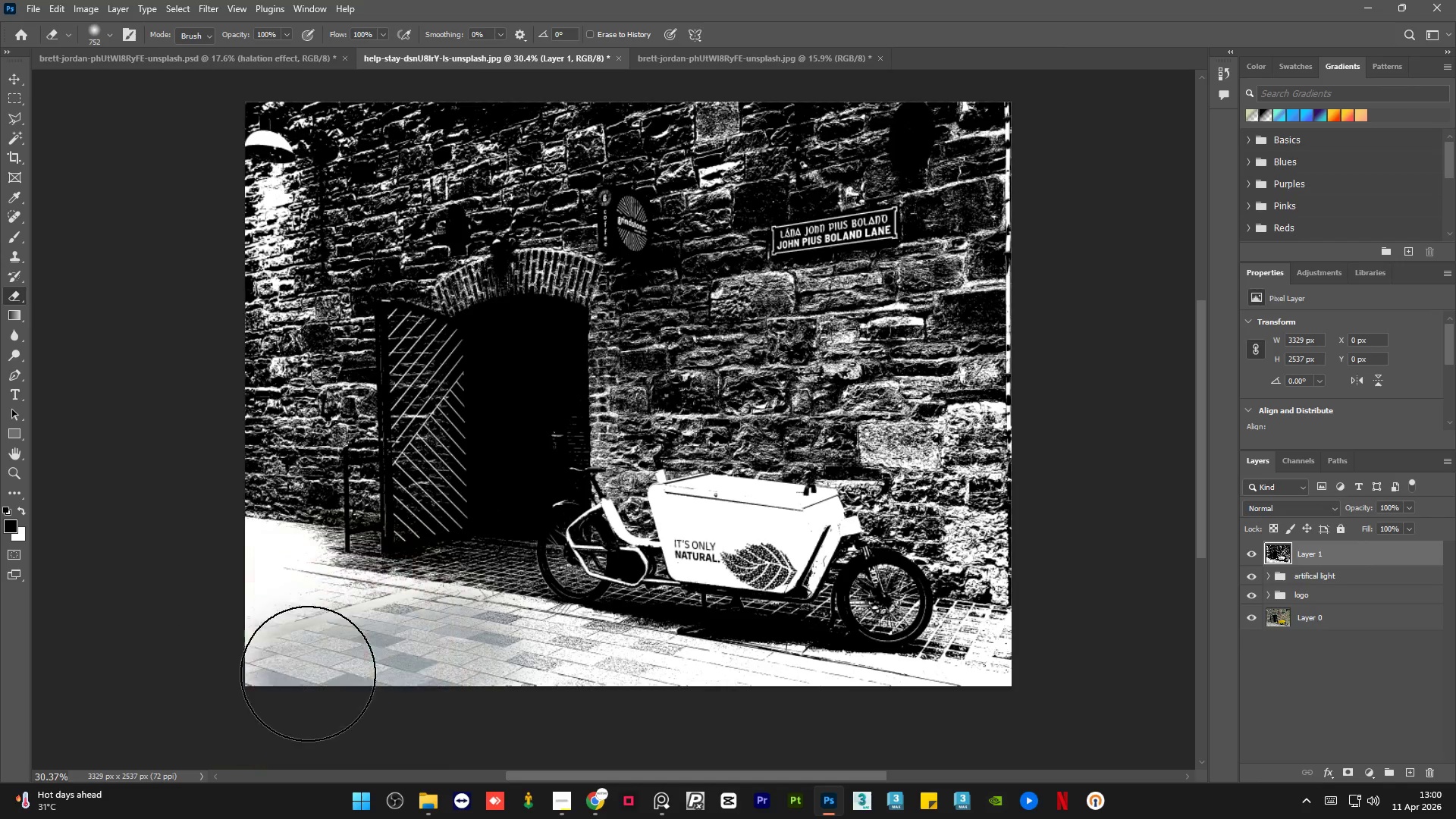 
left_click_drag(start_coordinate=[323, 676], to_coordinate=[939, 657])
 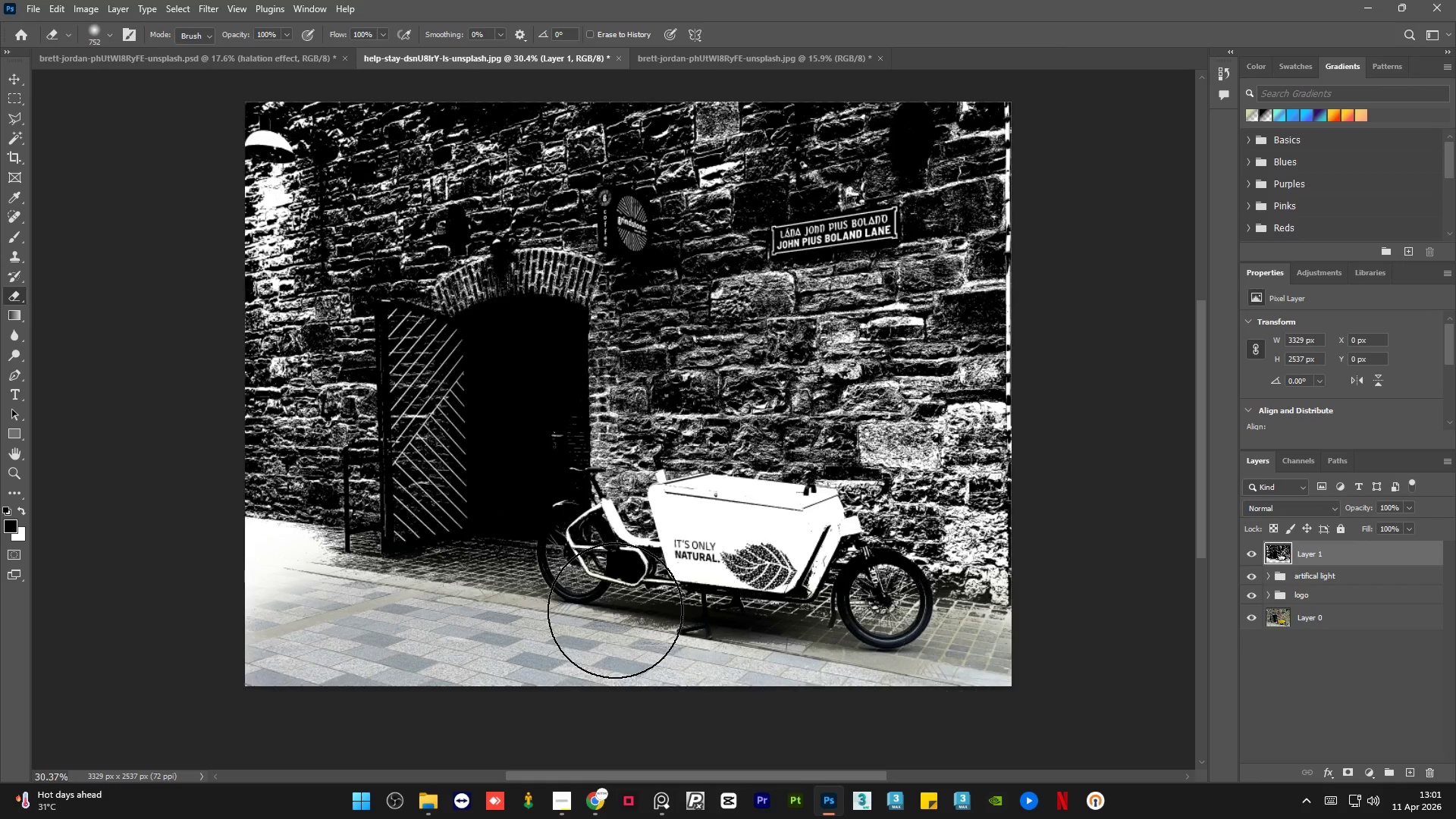 
left_click_drag(start_coordinate=[745, 622], to_coordinate=[764, 454])
 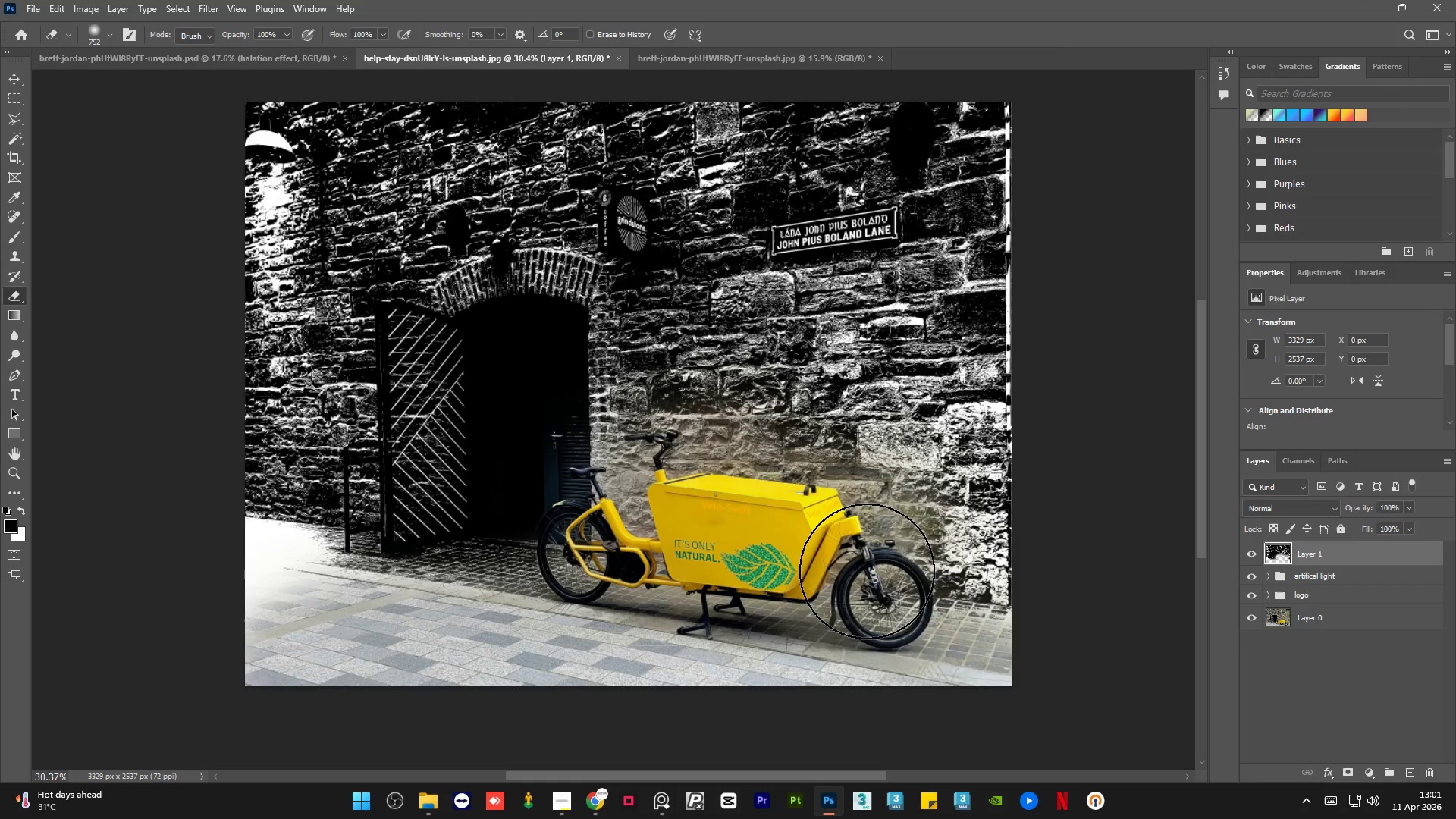 
key(Control+Z)
 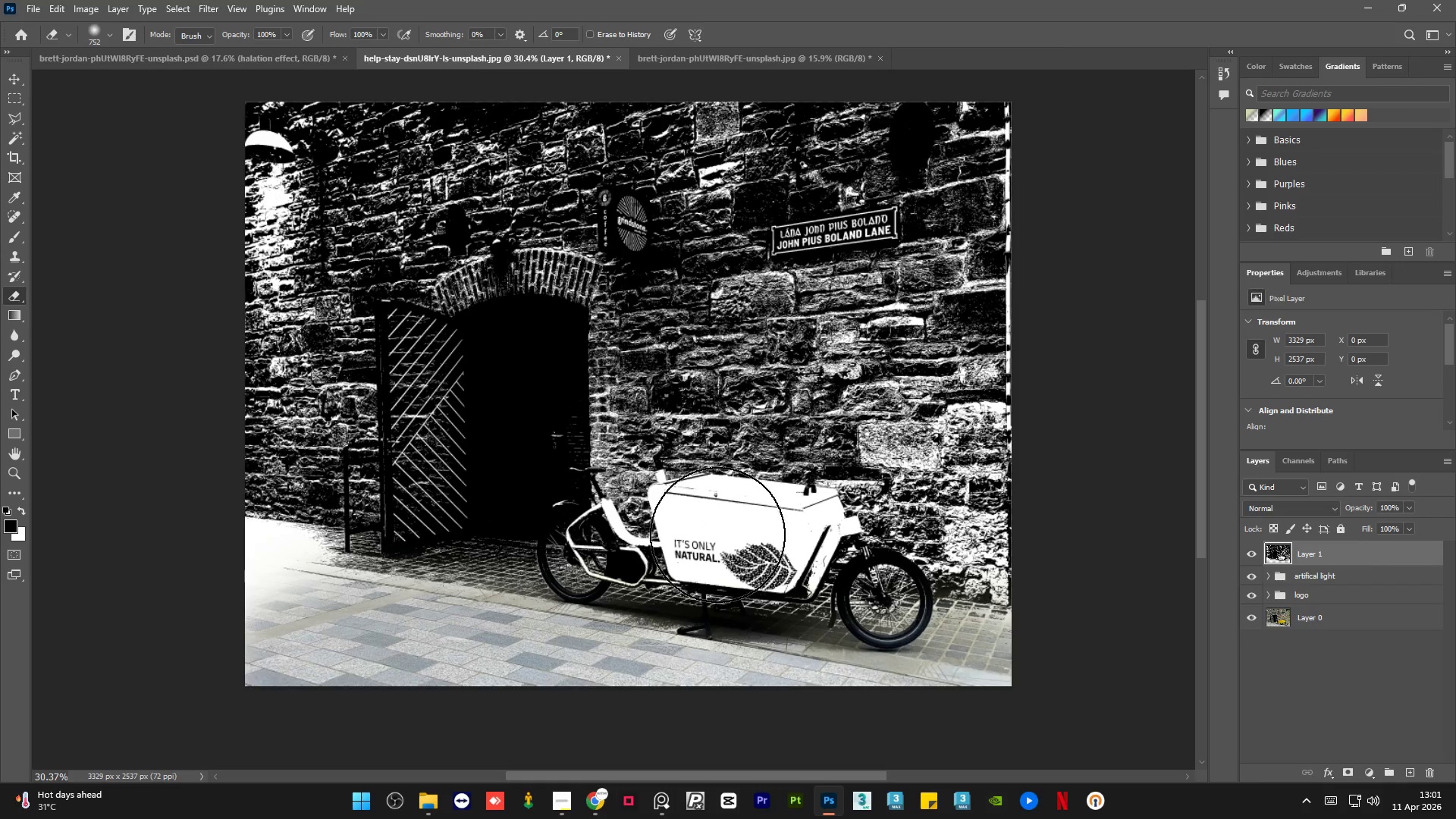 
key(Control+Z)
 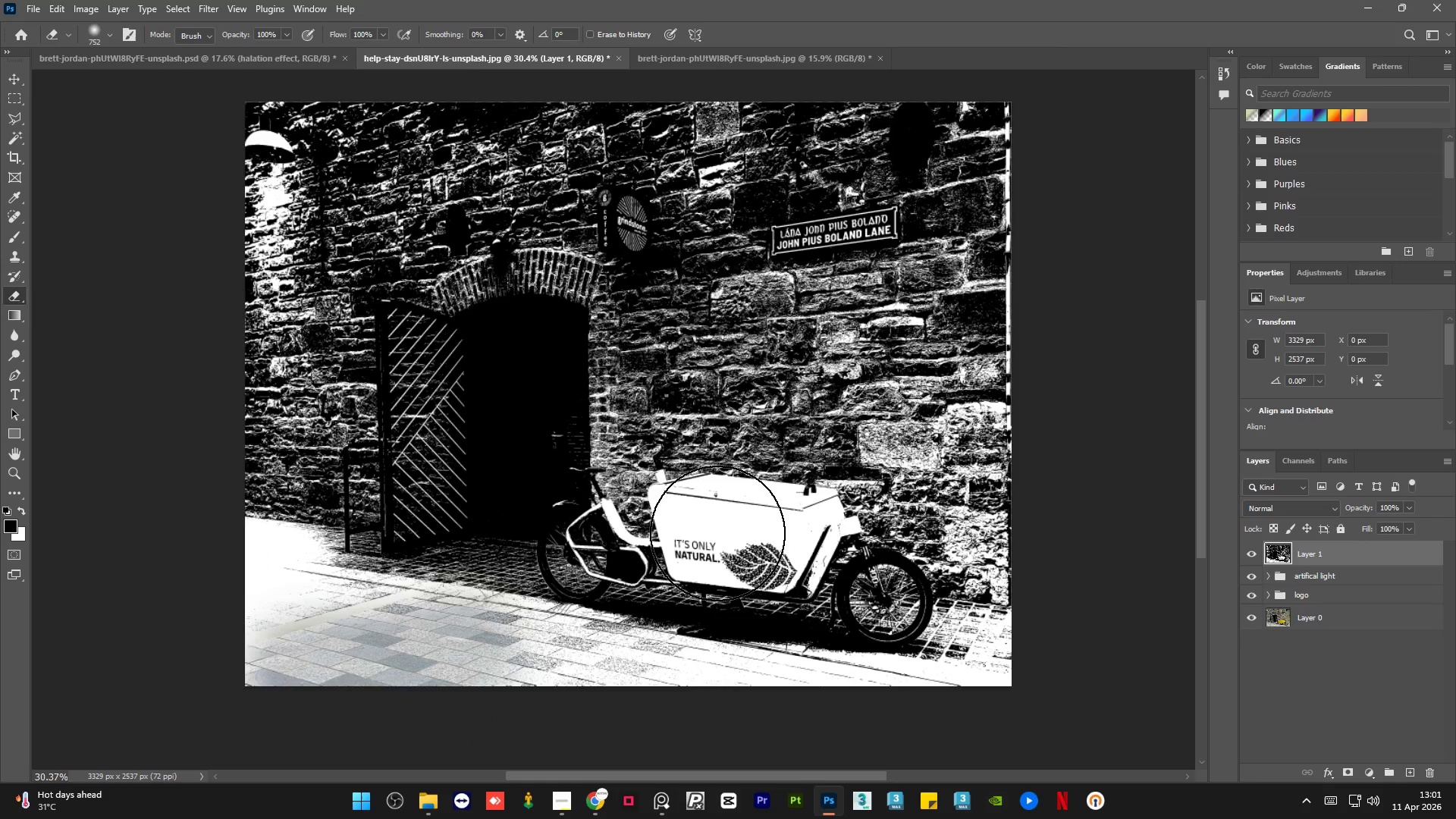 
key(Control+Z)
 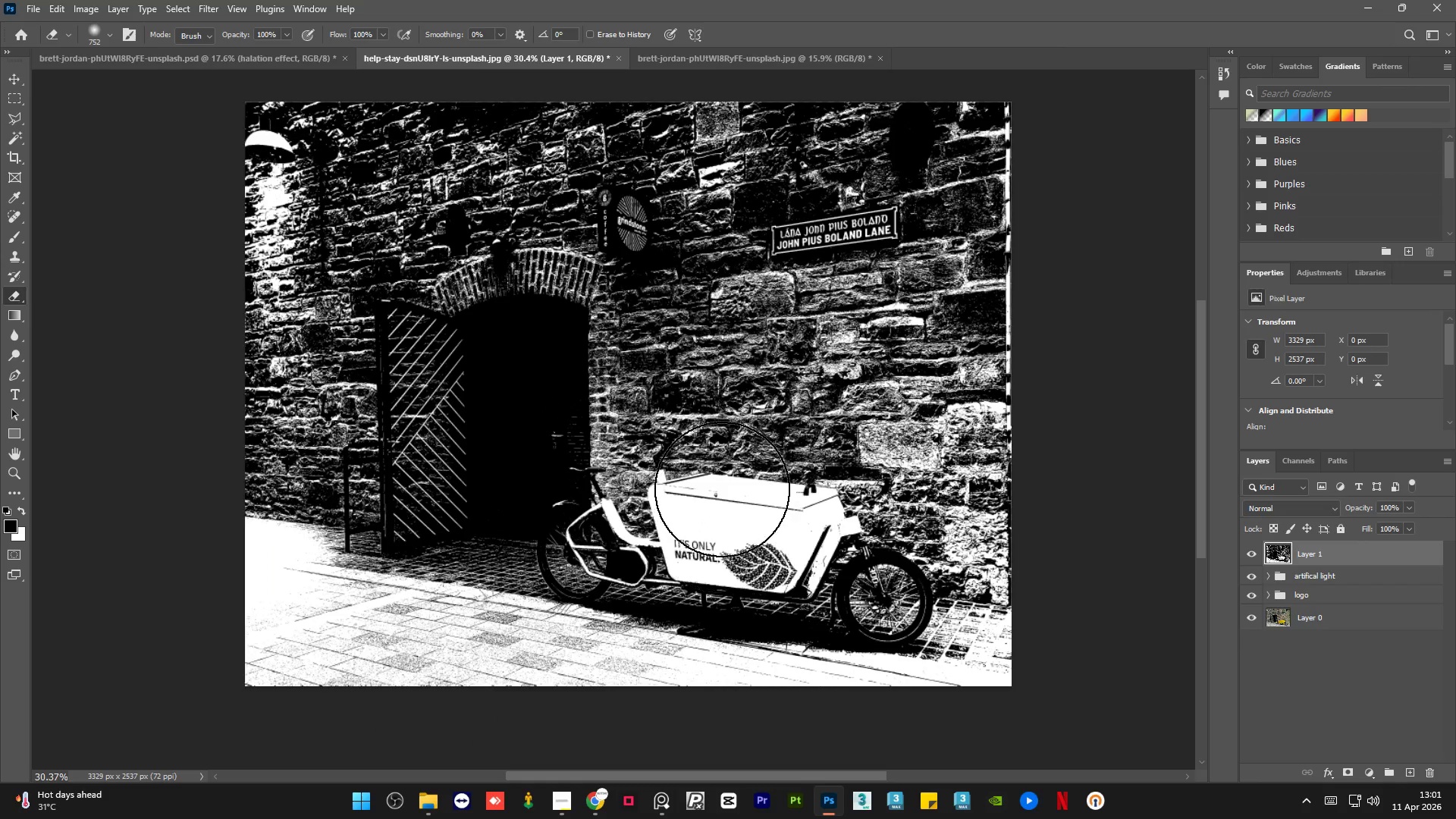 
hold_key(key=ShiftLeft, duration=0.38)
 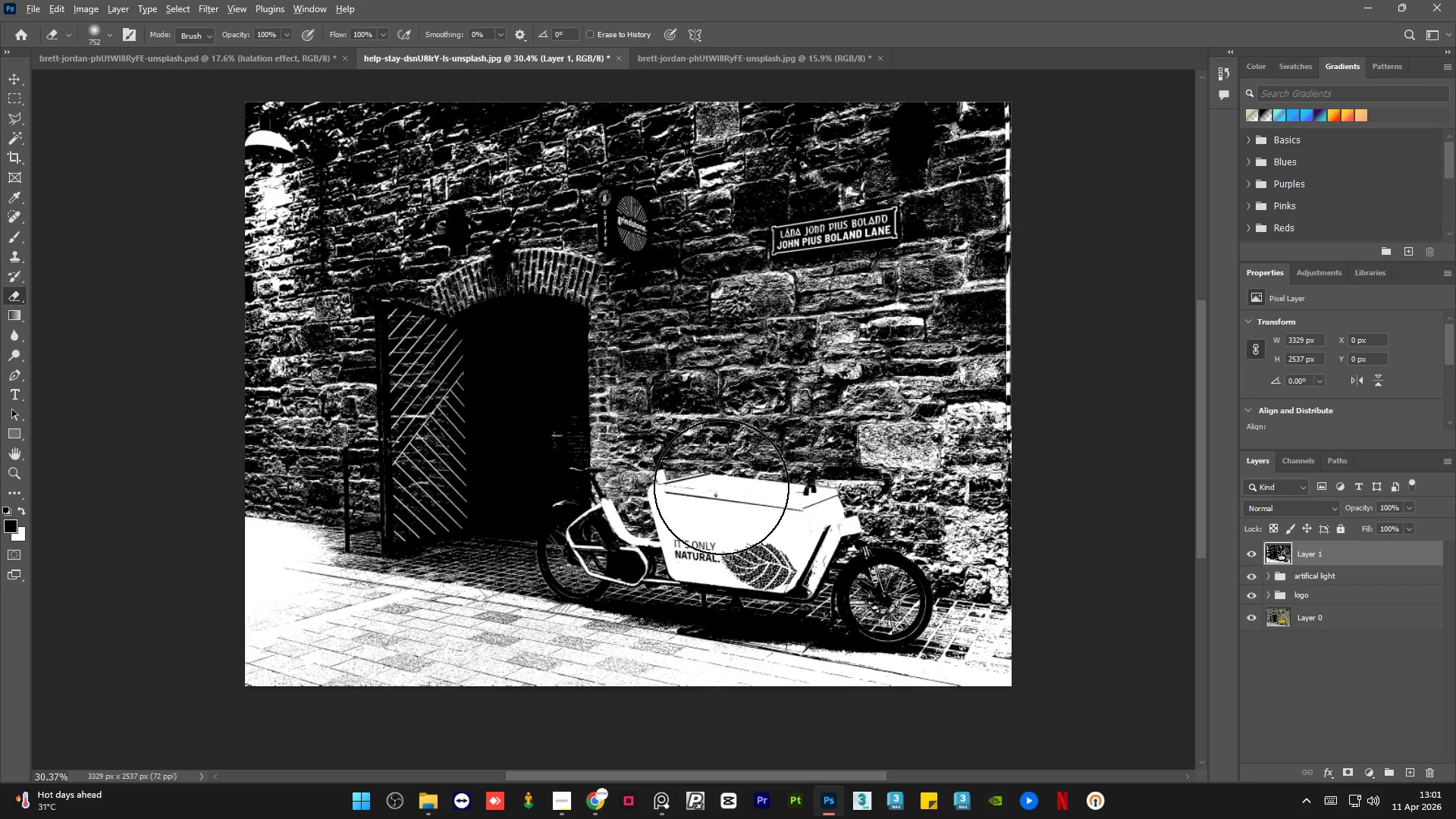 
hold_key(key=AltLeft, duration=1.5)
 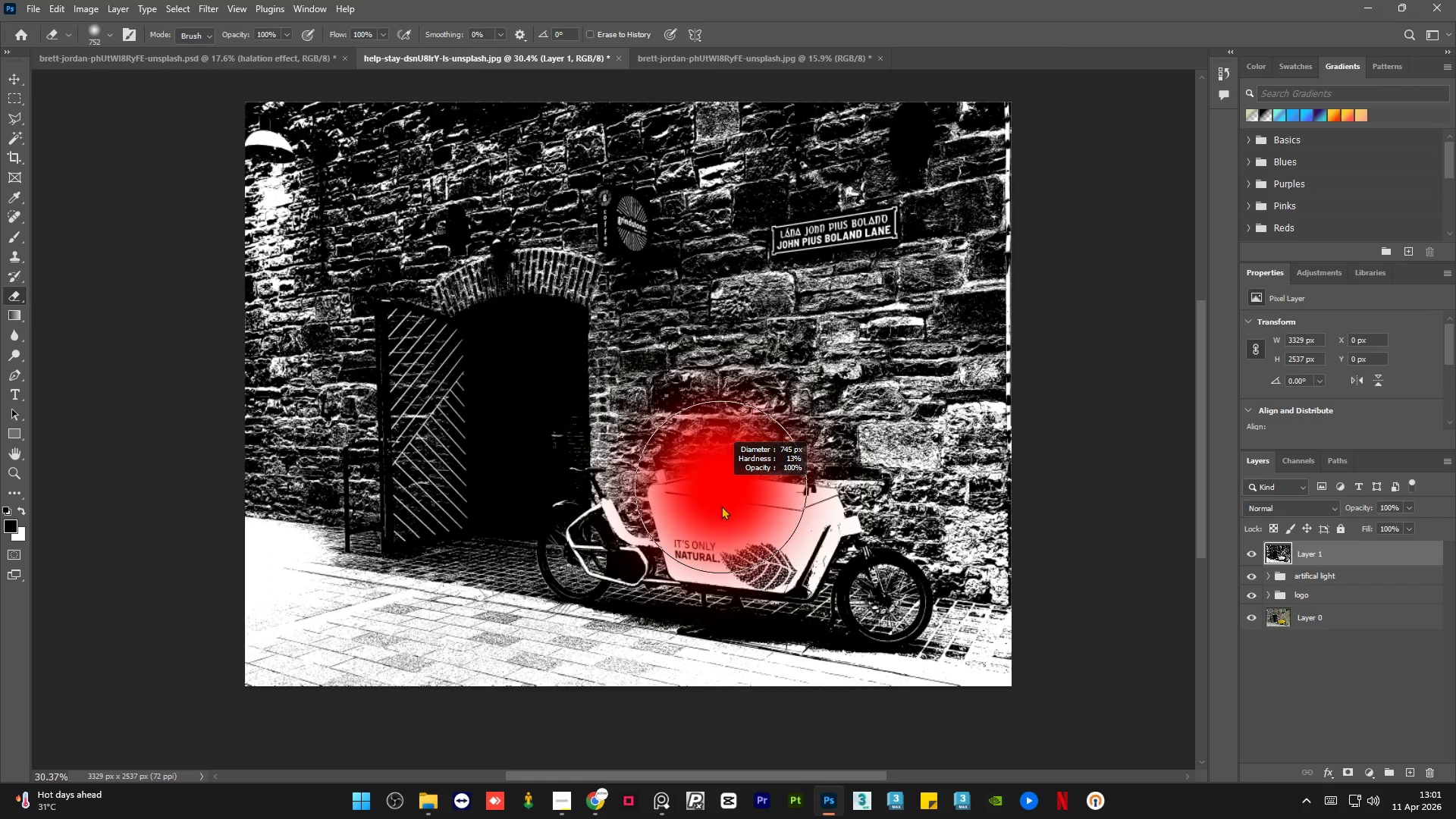 
hold_key(key=AltLeft, duration=1.52)
 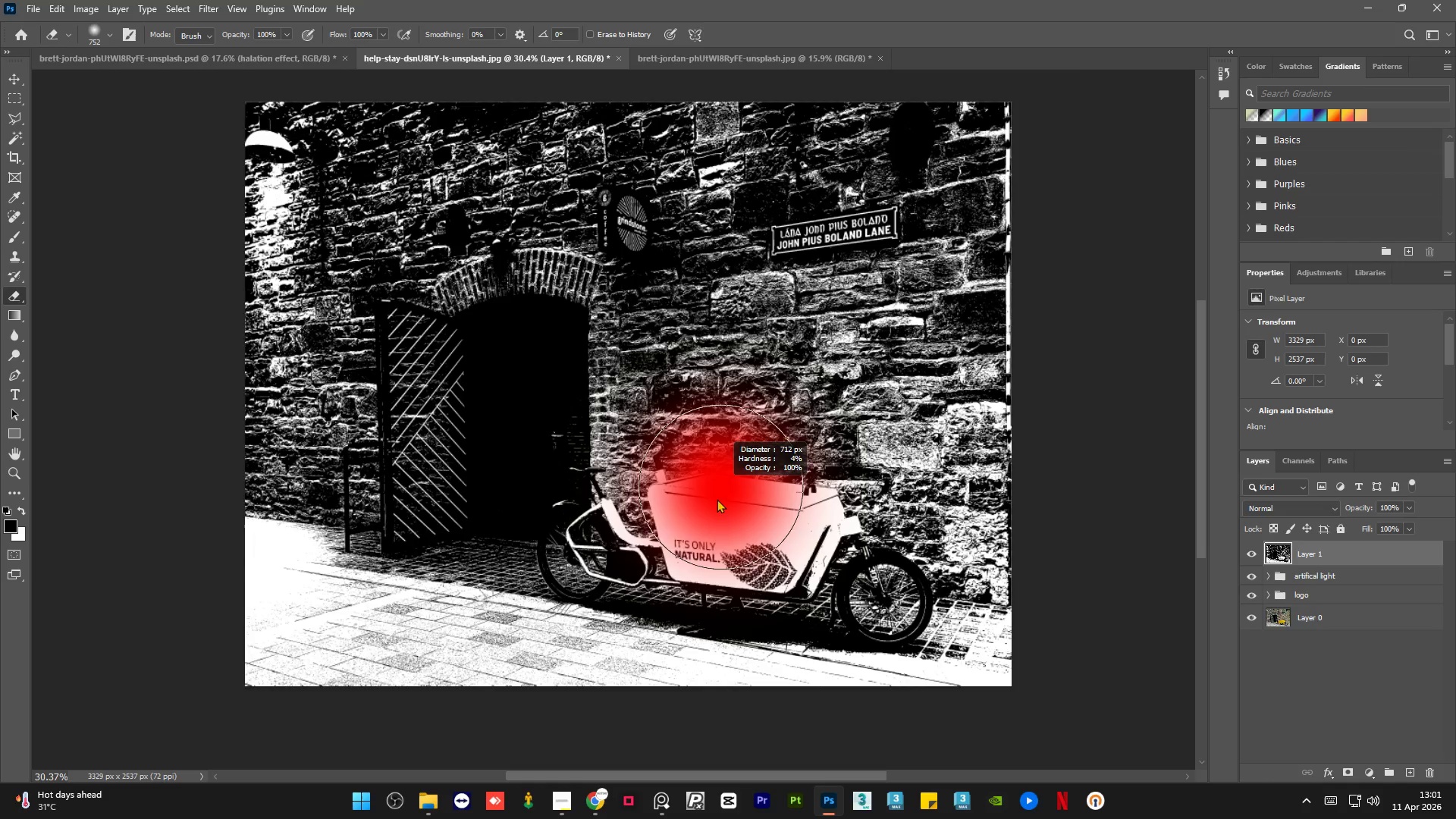 
hold_key(key=AltLeft, duration=0.66)
 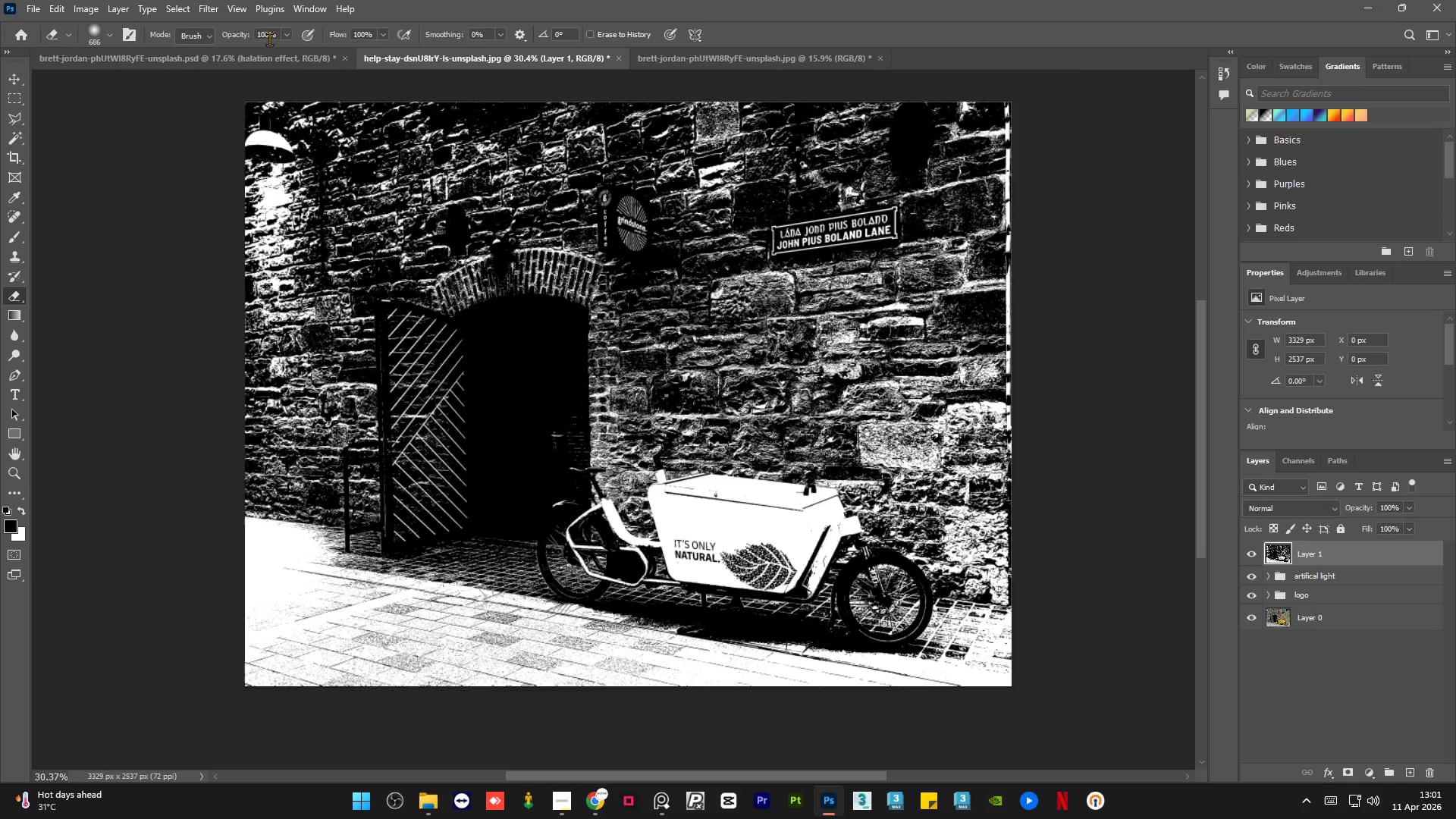 
left_click([269, 28])
 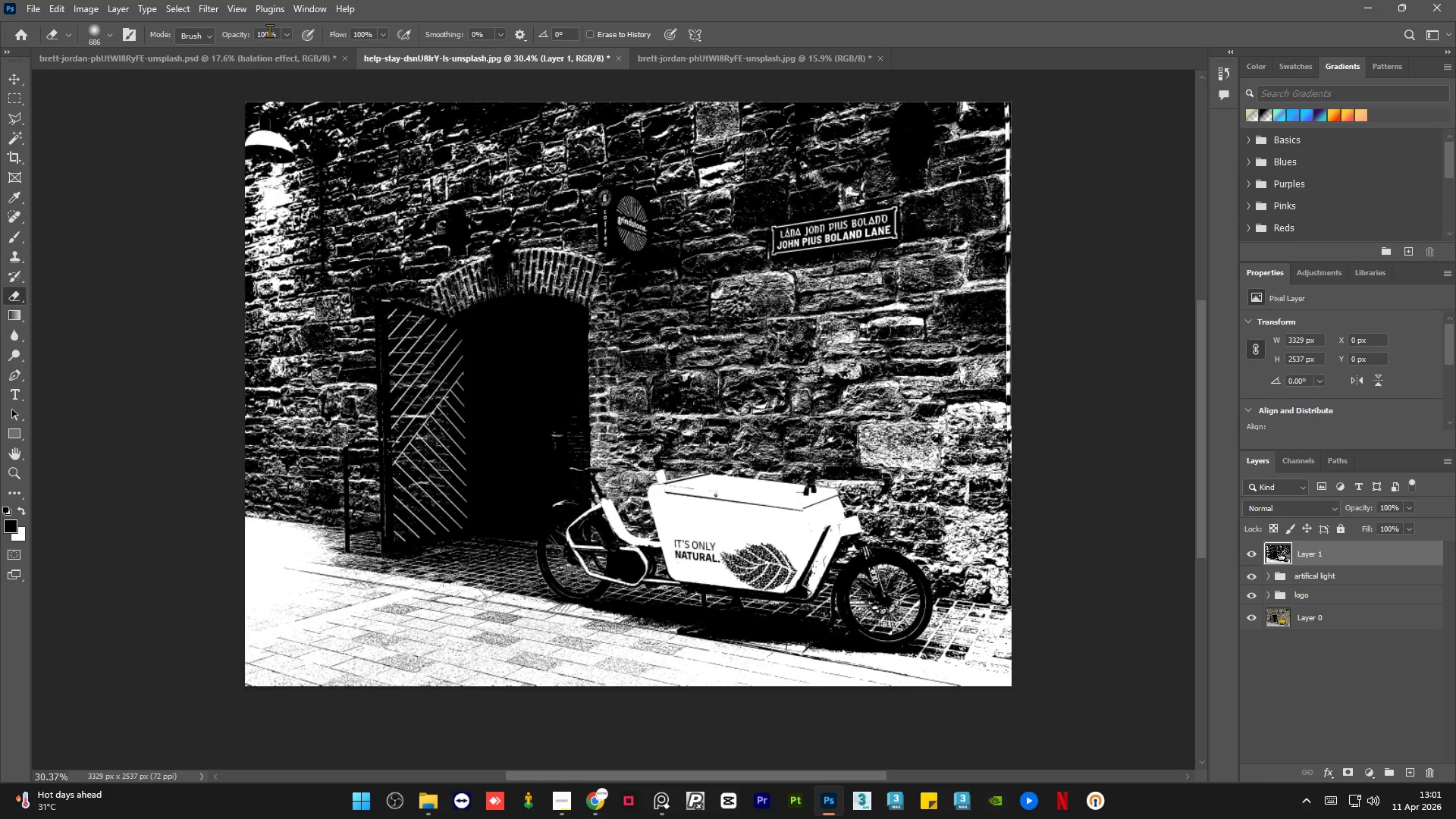 
double_click([269, 30])
 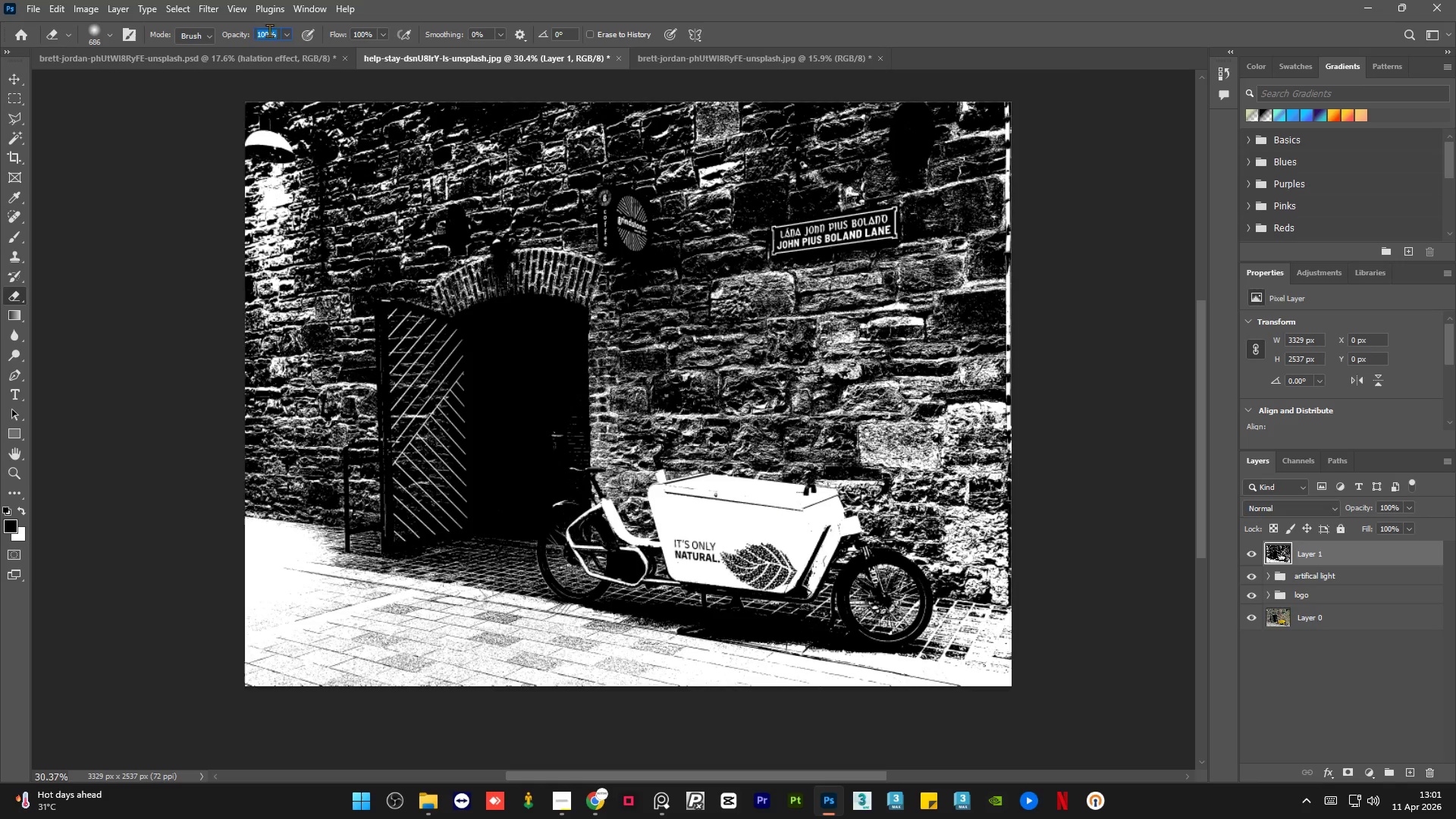 
key(Numpad5)
 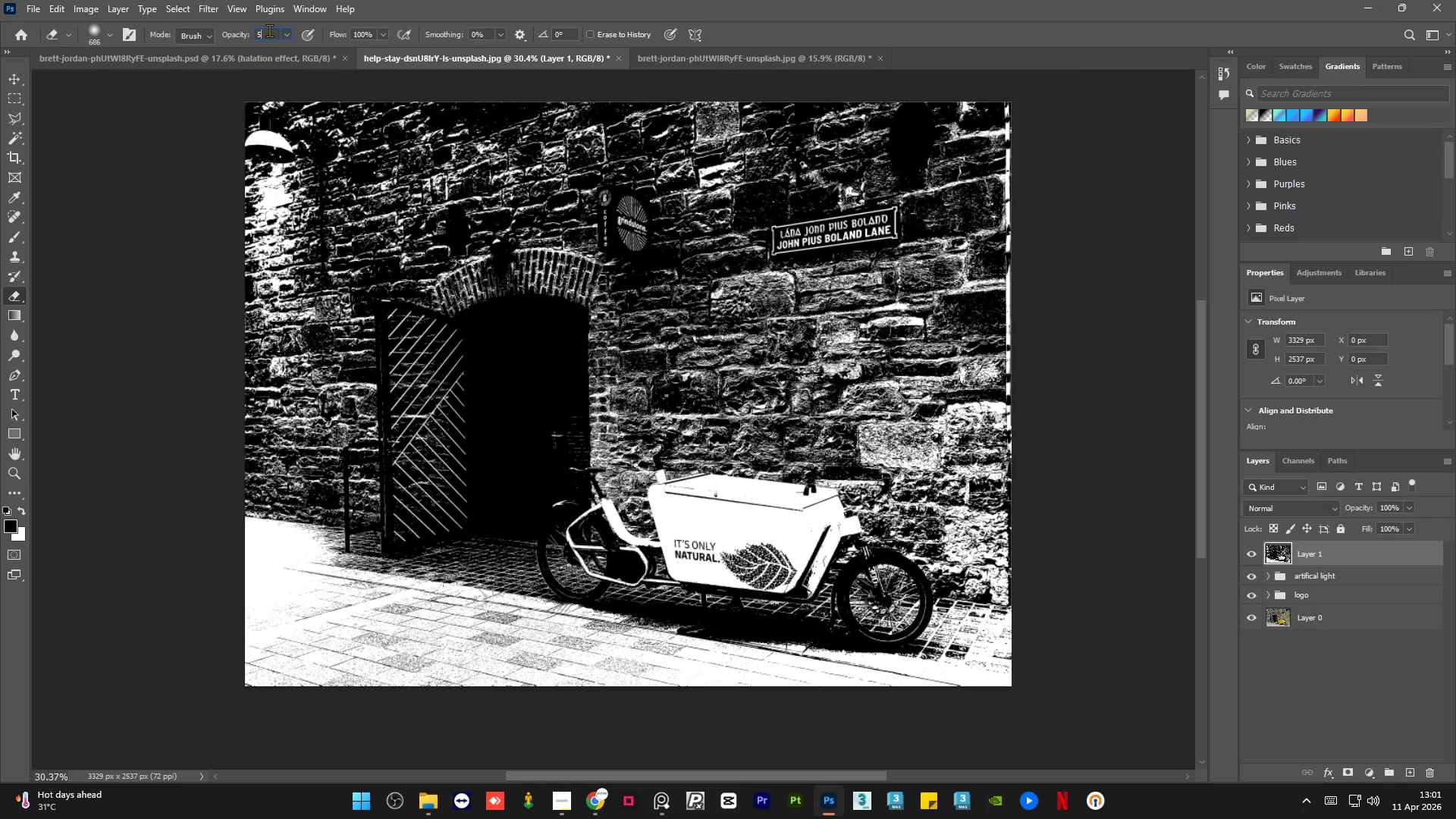 
key(Numpad0)
 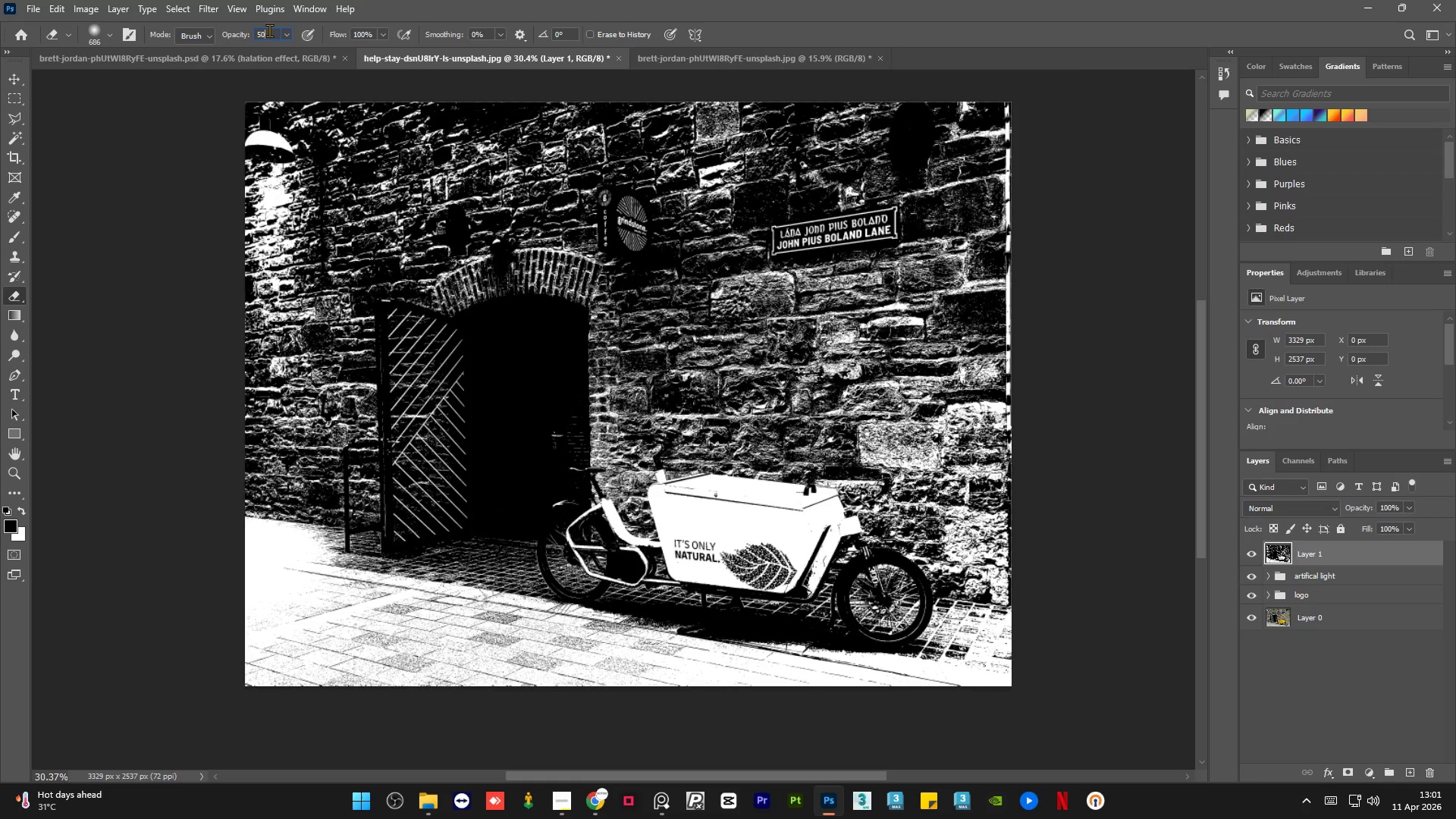 
key(NumpadEnter)
 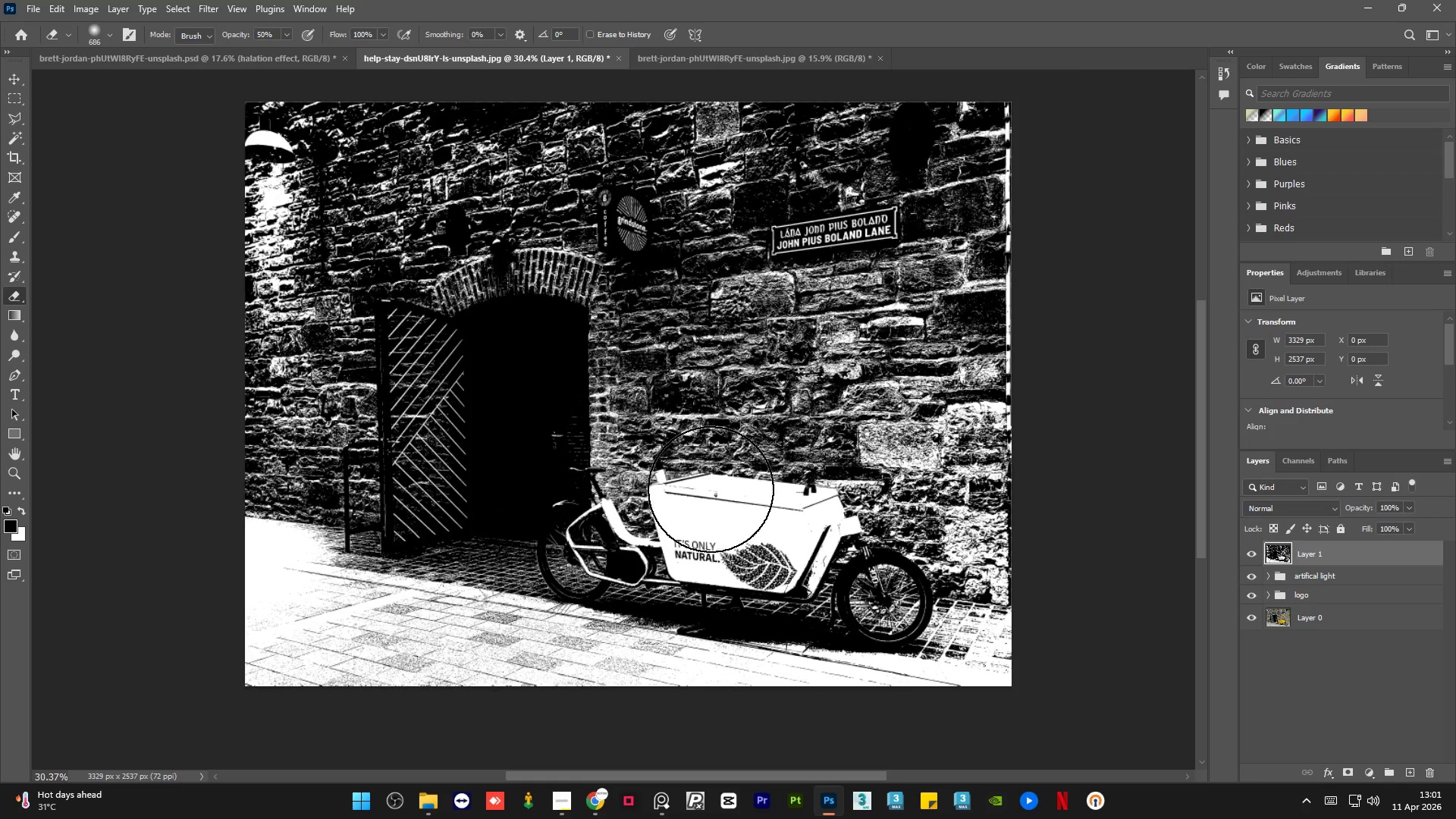 
hold_key(key=AltLeft, duration=0.41)
 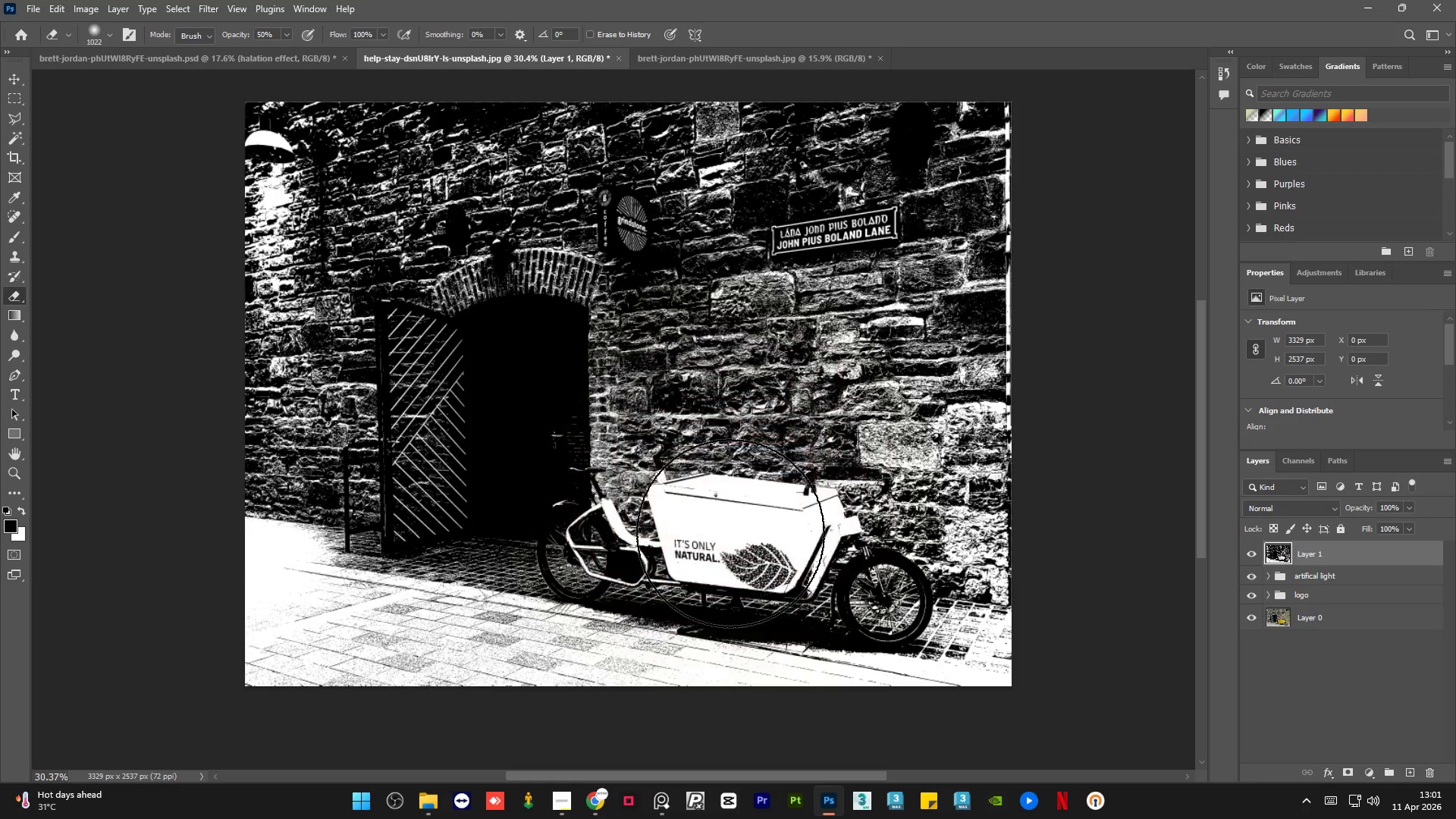 
left_click_drag(start_coordinate=[736, 523], to_coordinate=[982, 696])
 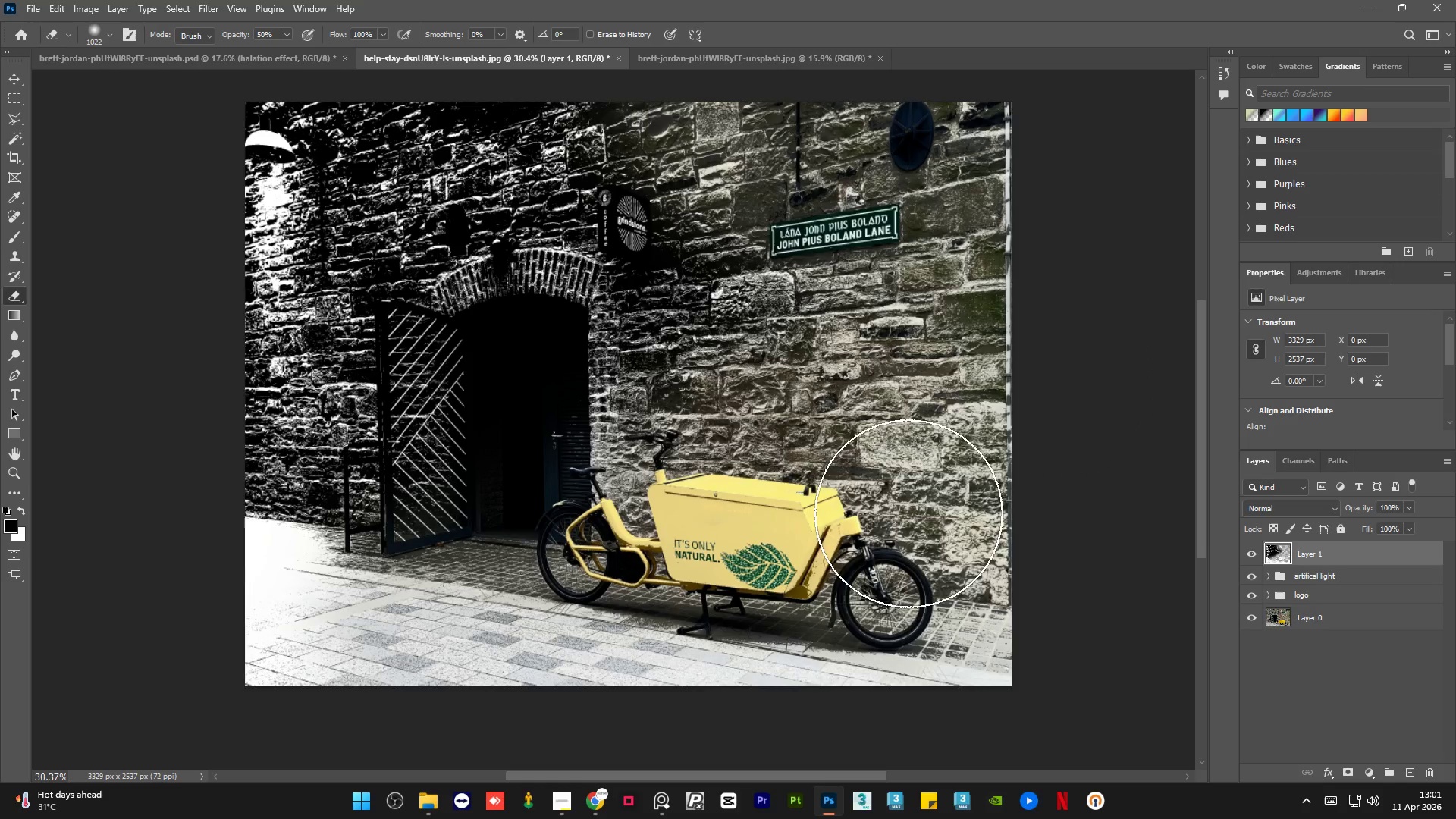 
hold_key(key=AltLeft, duration=0.52)
 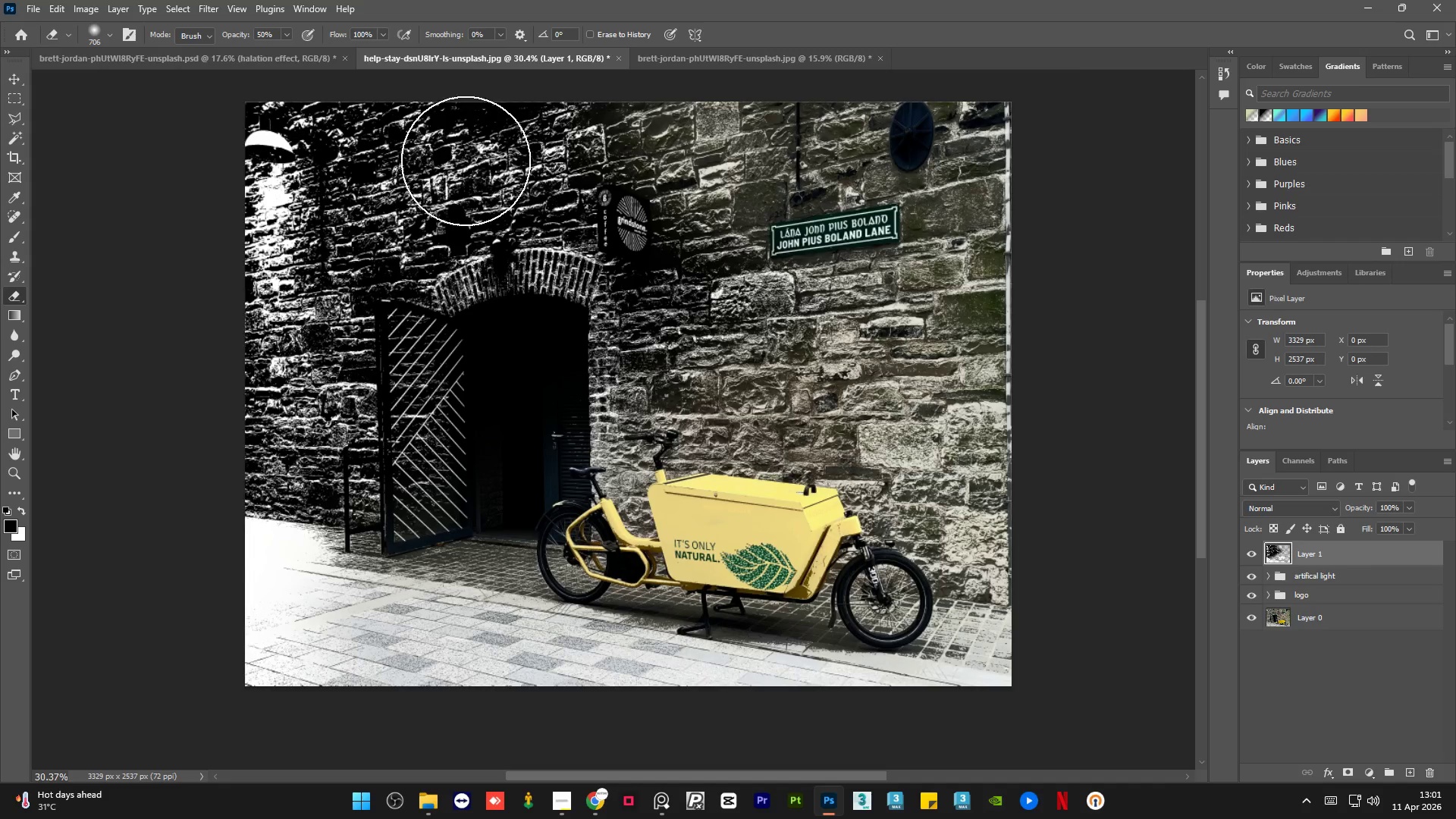 
left_click_drag(start_coordinate=[451, 161], to_coordinate=[537, 108])
 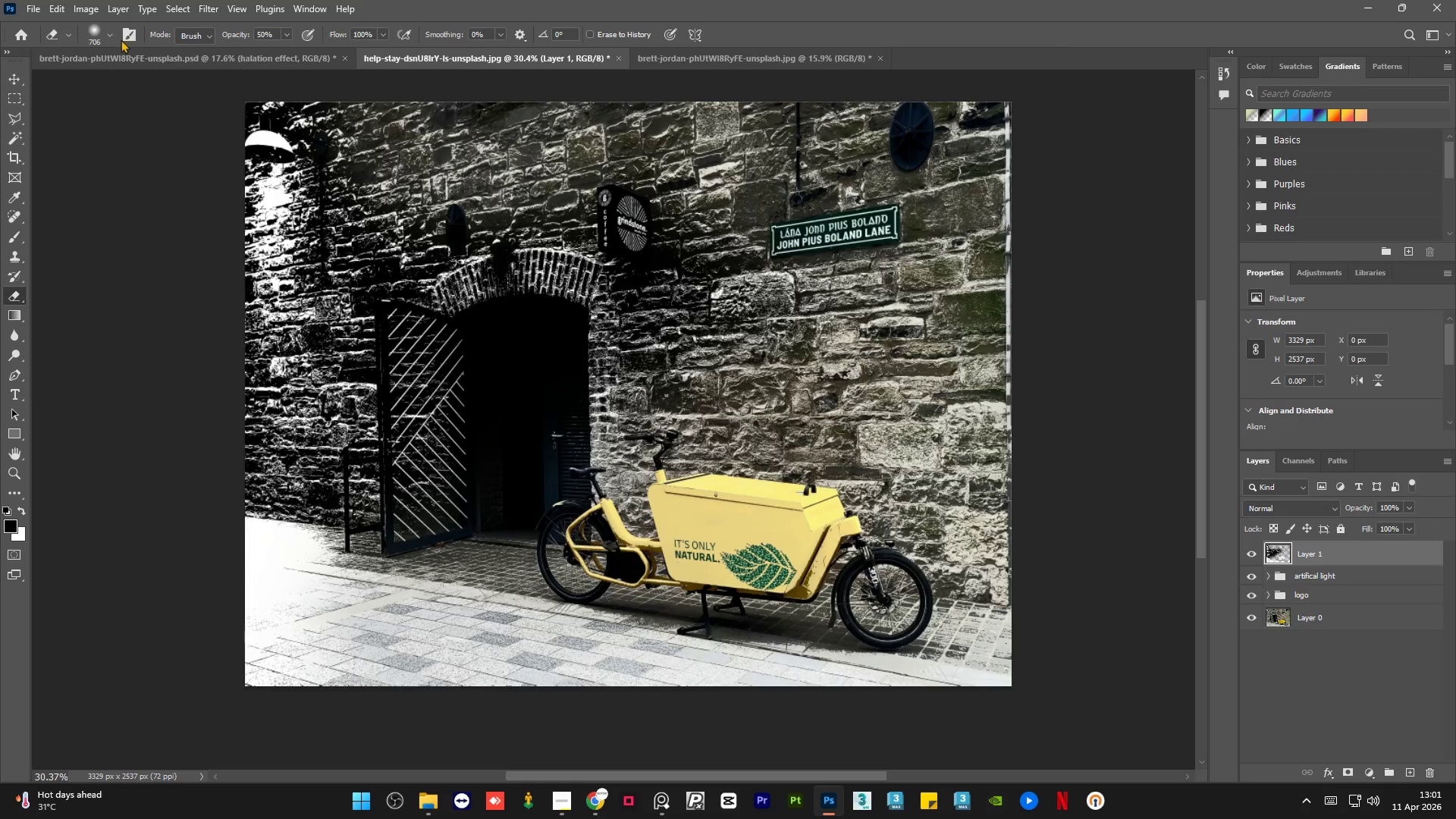 
left_click([174, 57])
 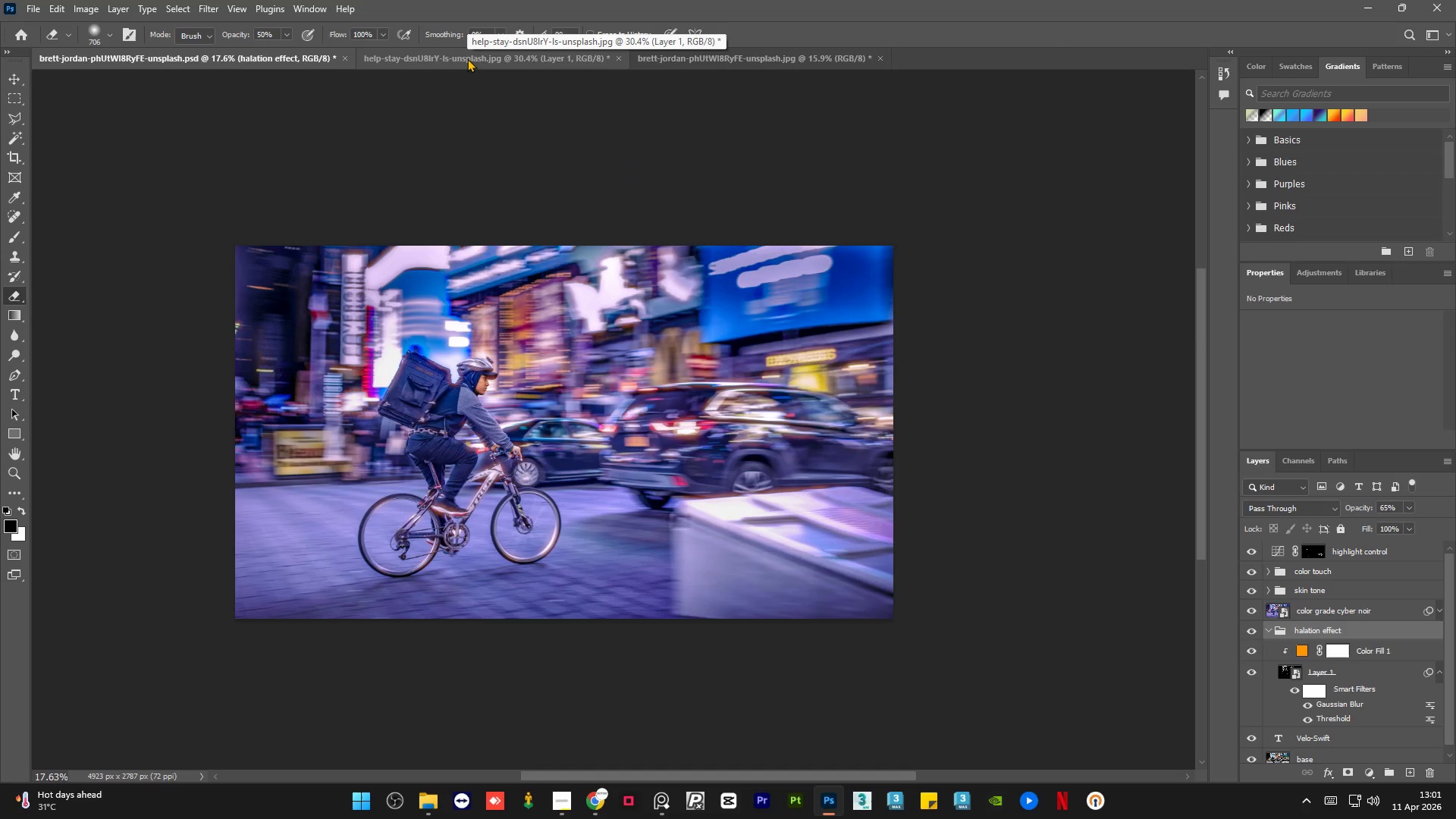 
left_click([467, 58])
 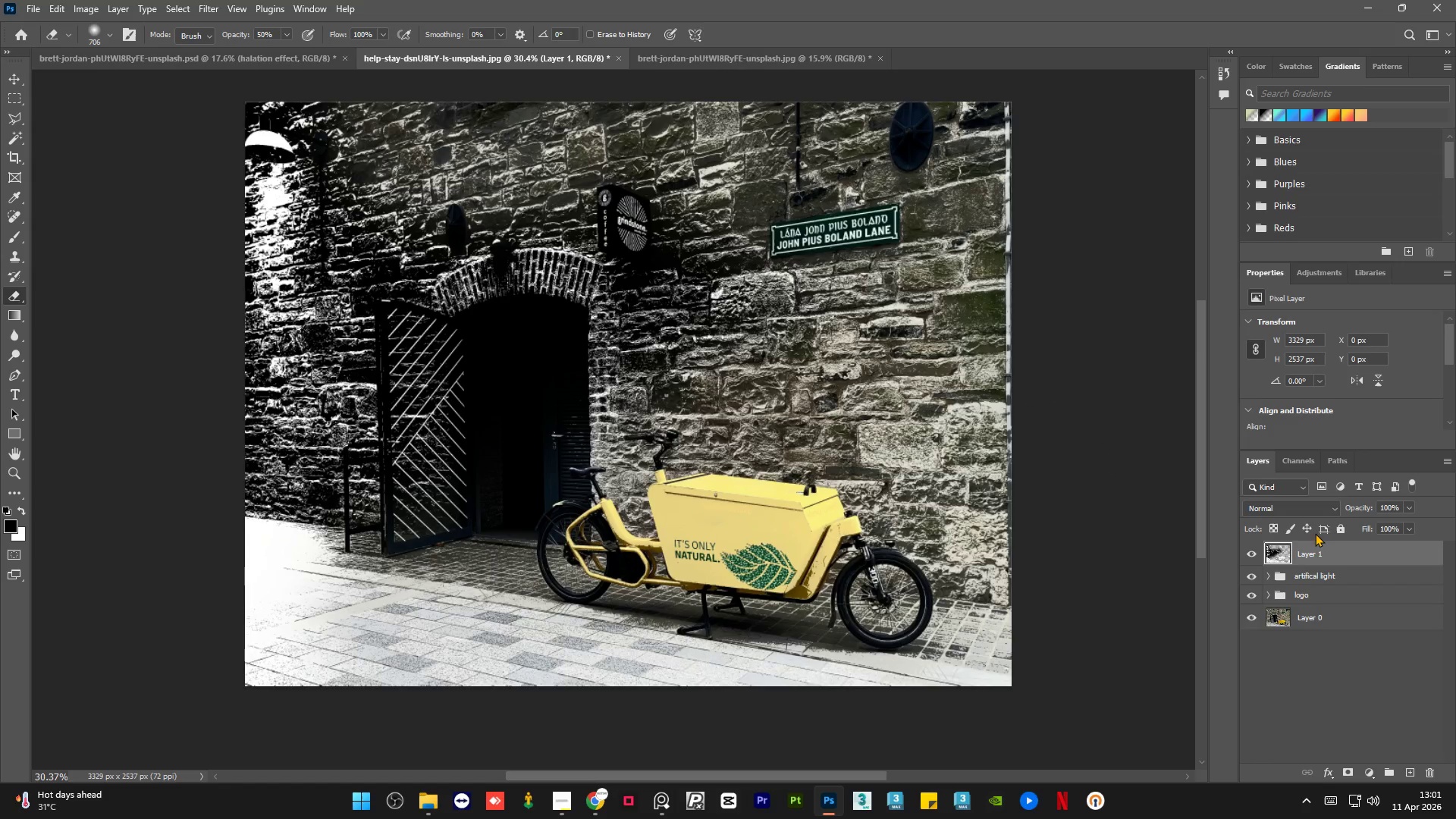 
right_click([1350, 558])
 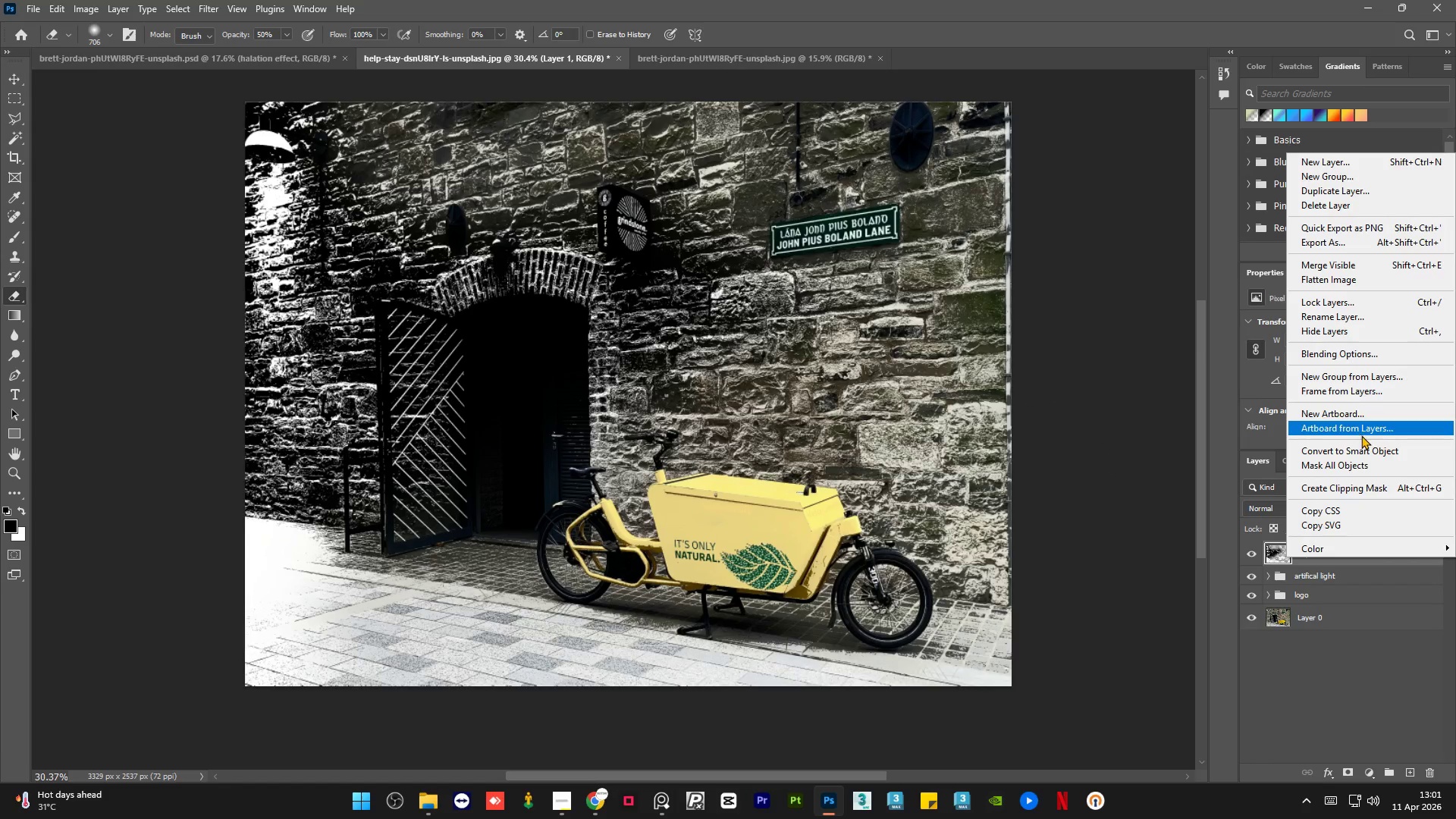 
left_click([1364, 446])
 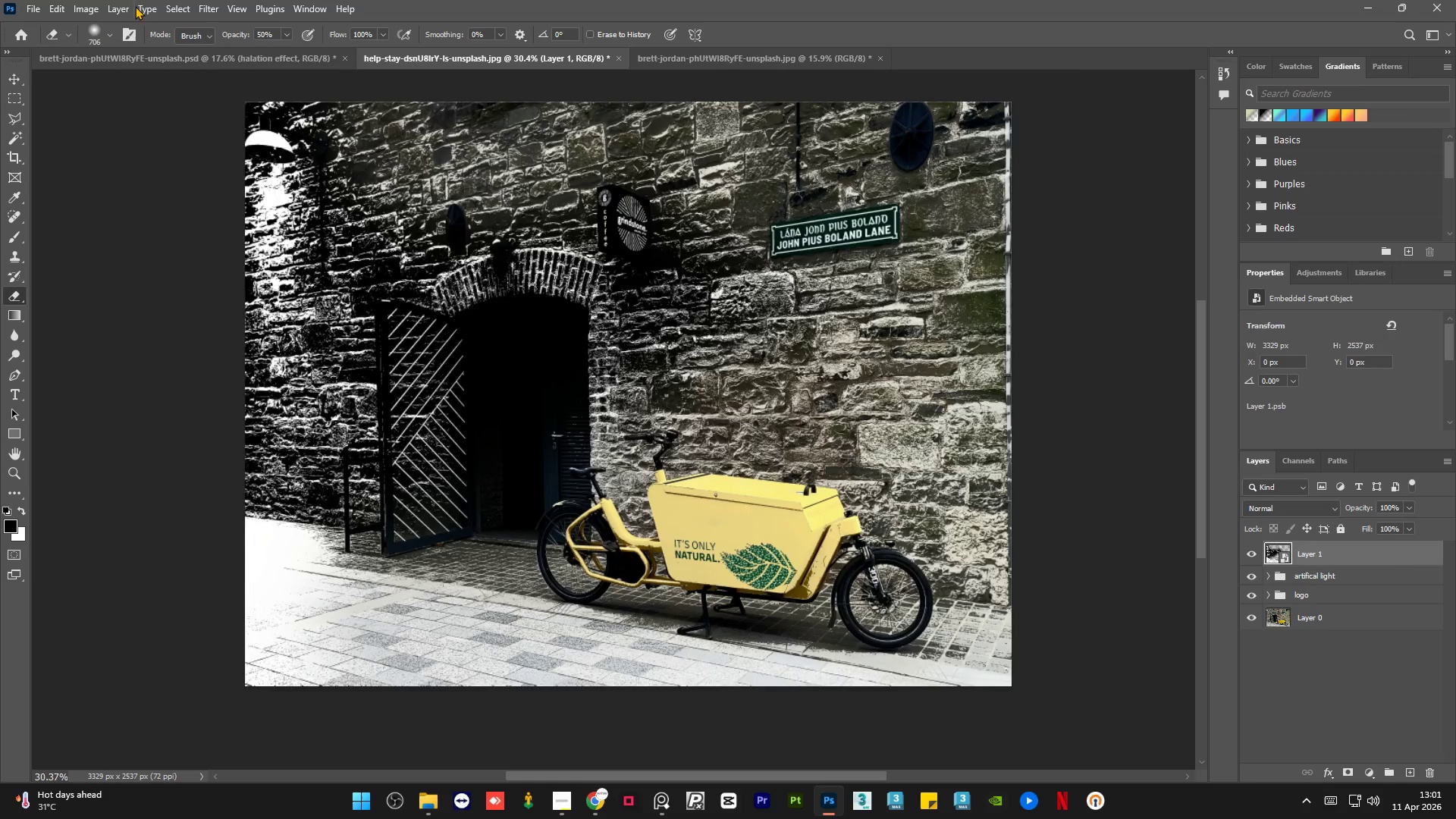 
left_click([202, 0])
 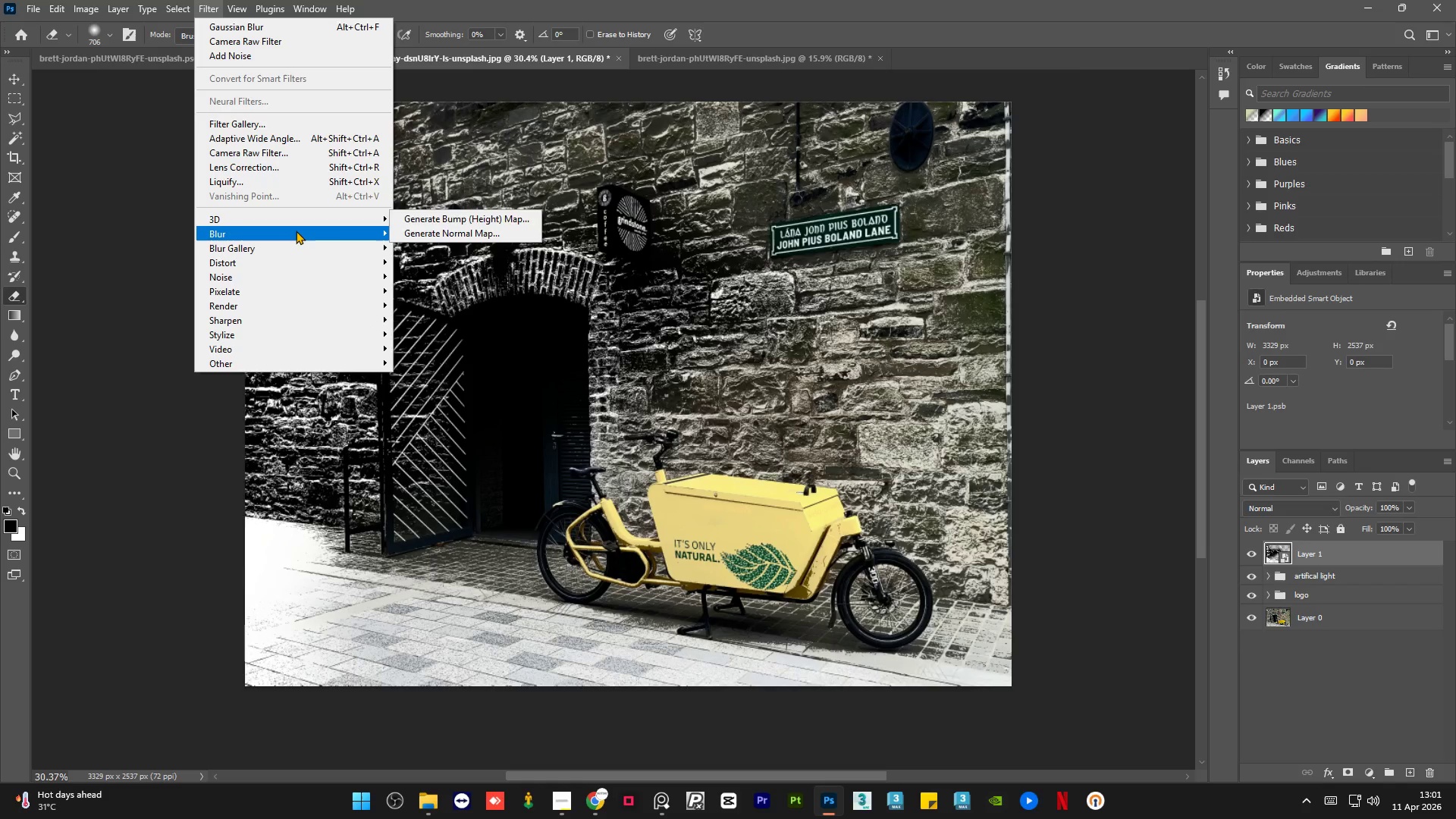 
left_click([443, 287])
 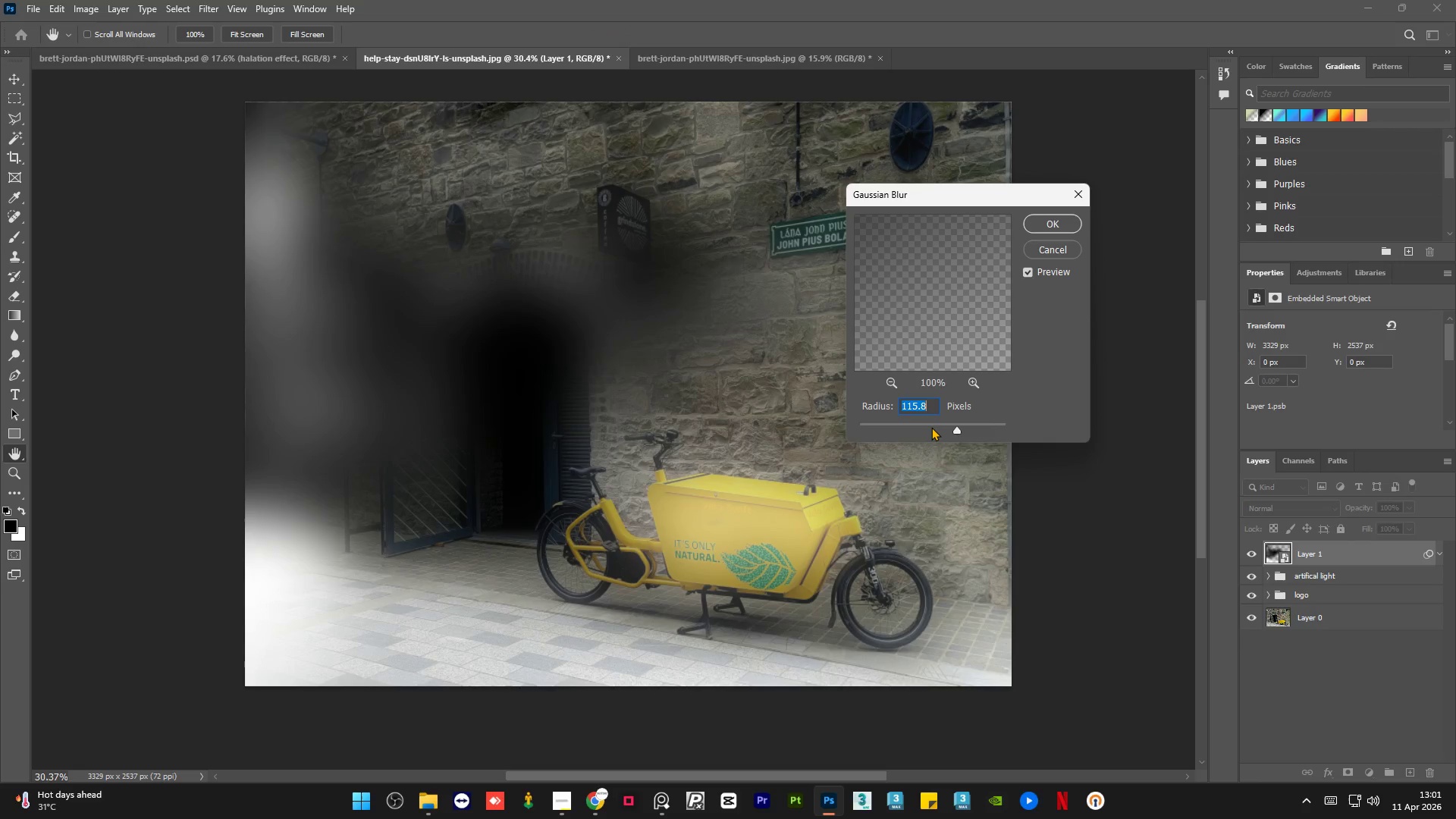 
left_click([933, 423])
 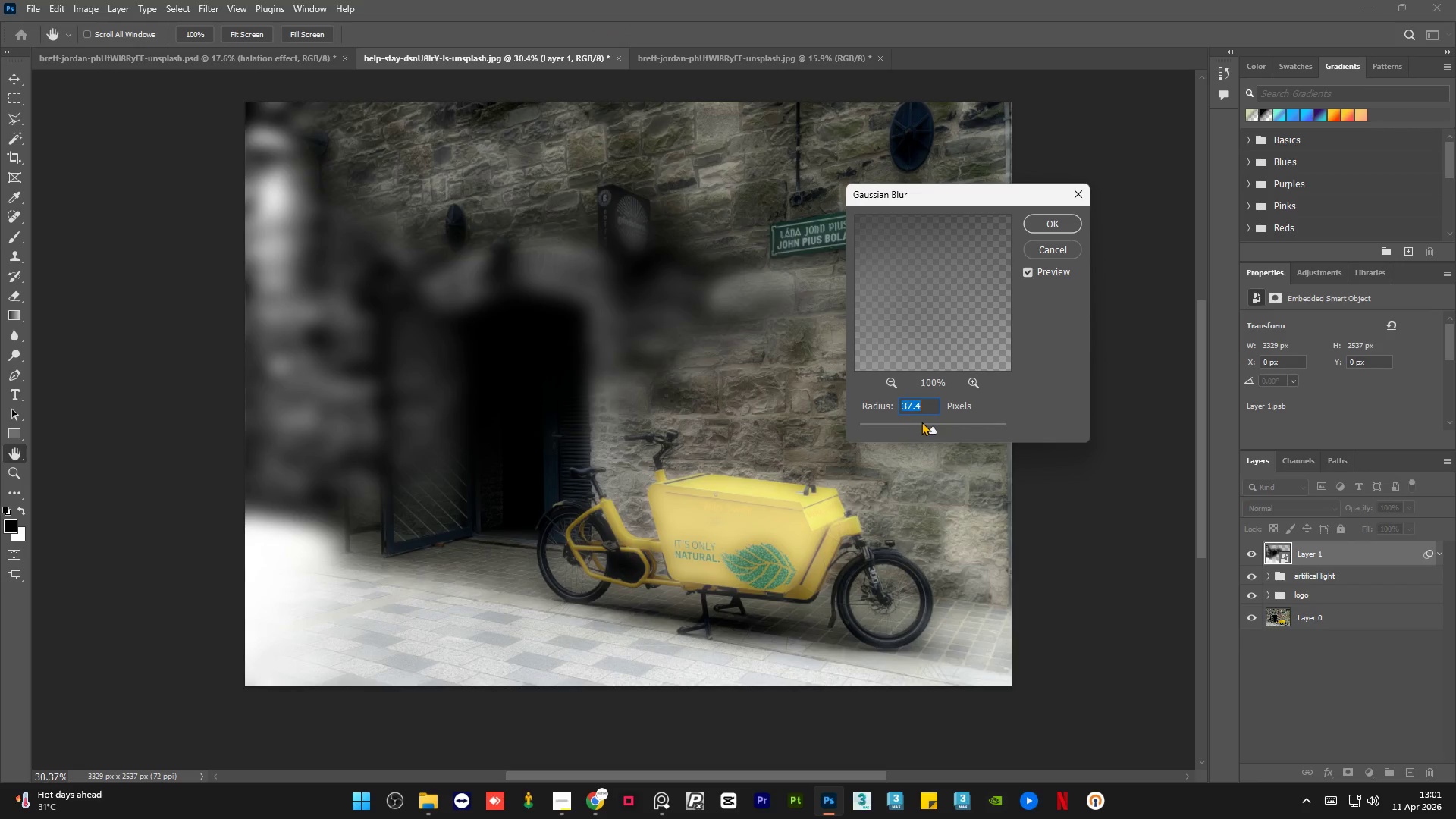 
left_click([920, 423])
 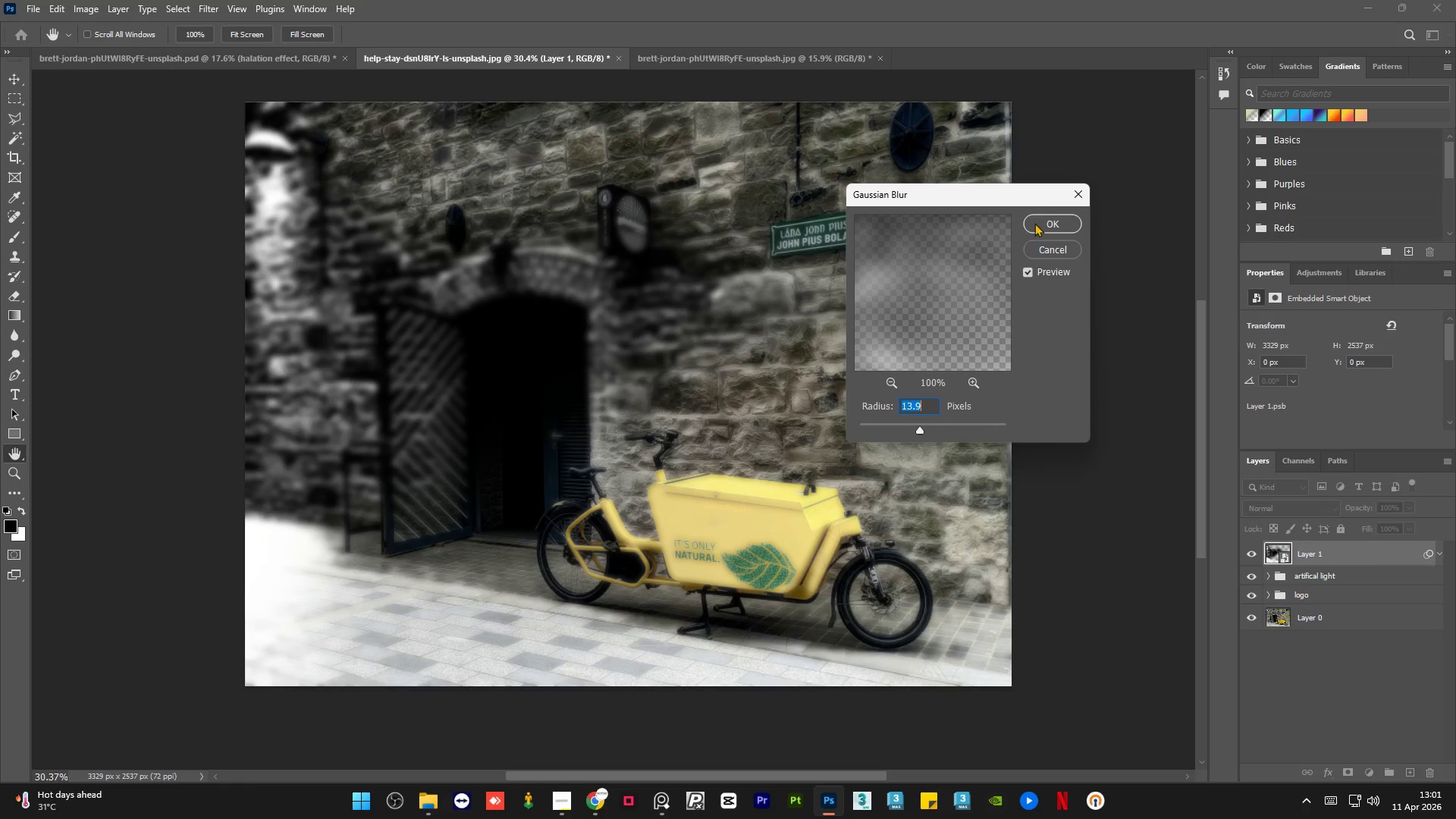 
left_click([1037, 227])
 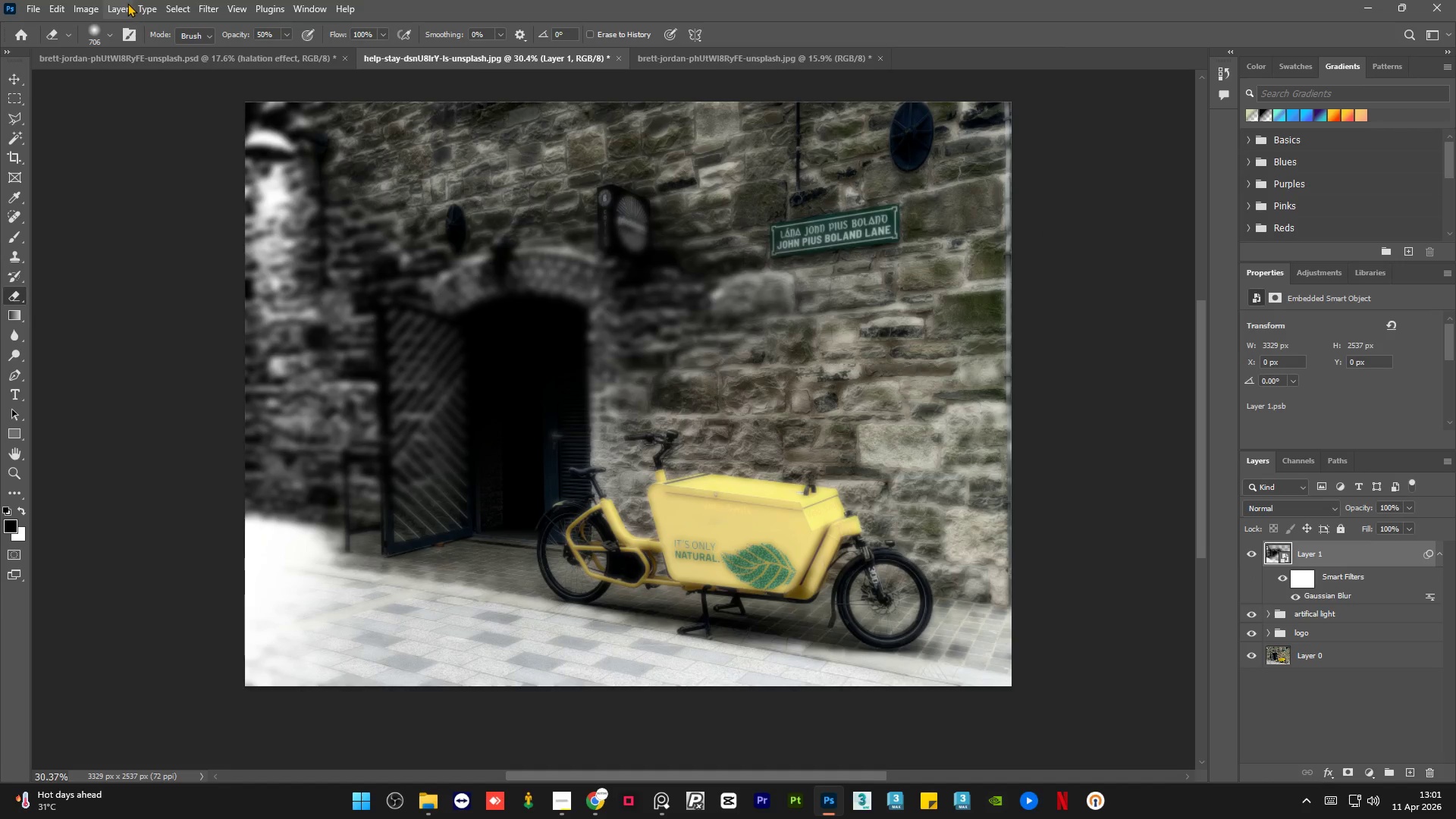 
left_click([146, 56])
 